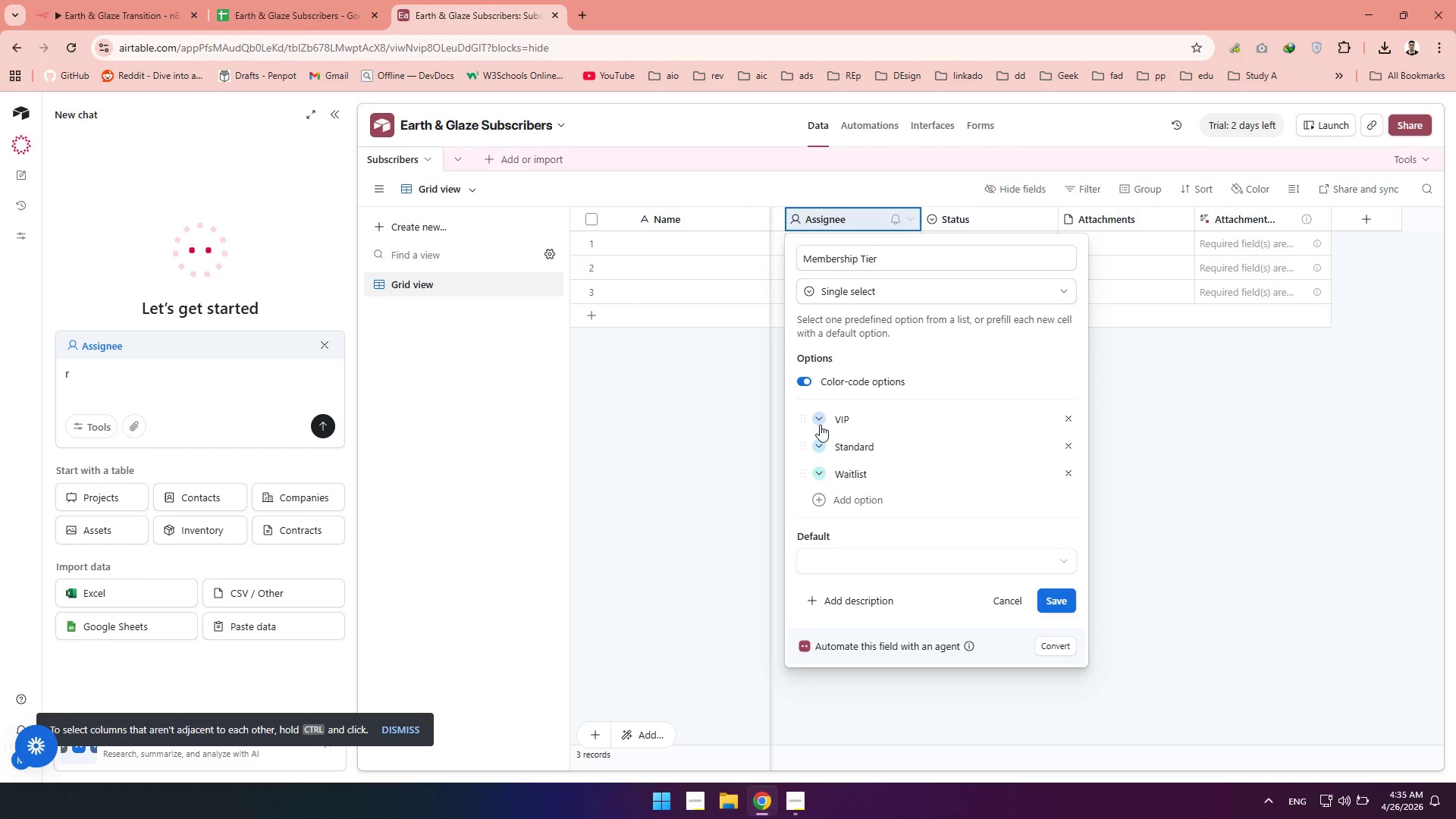 
left_click([820, 422])
 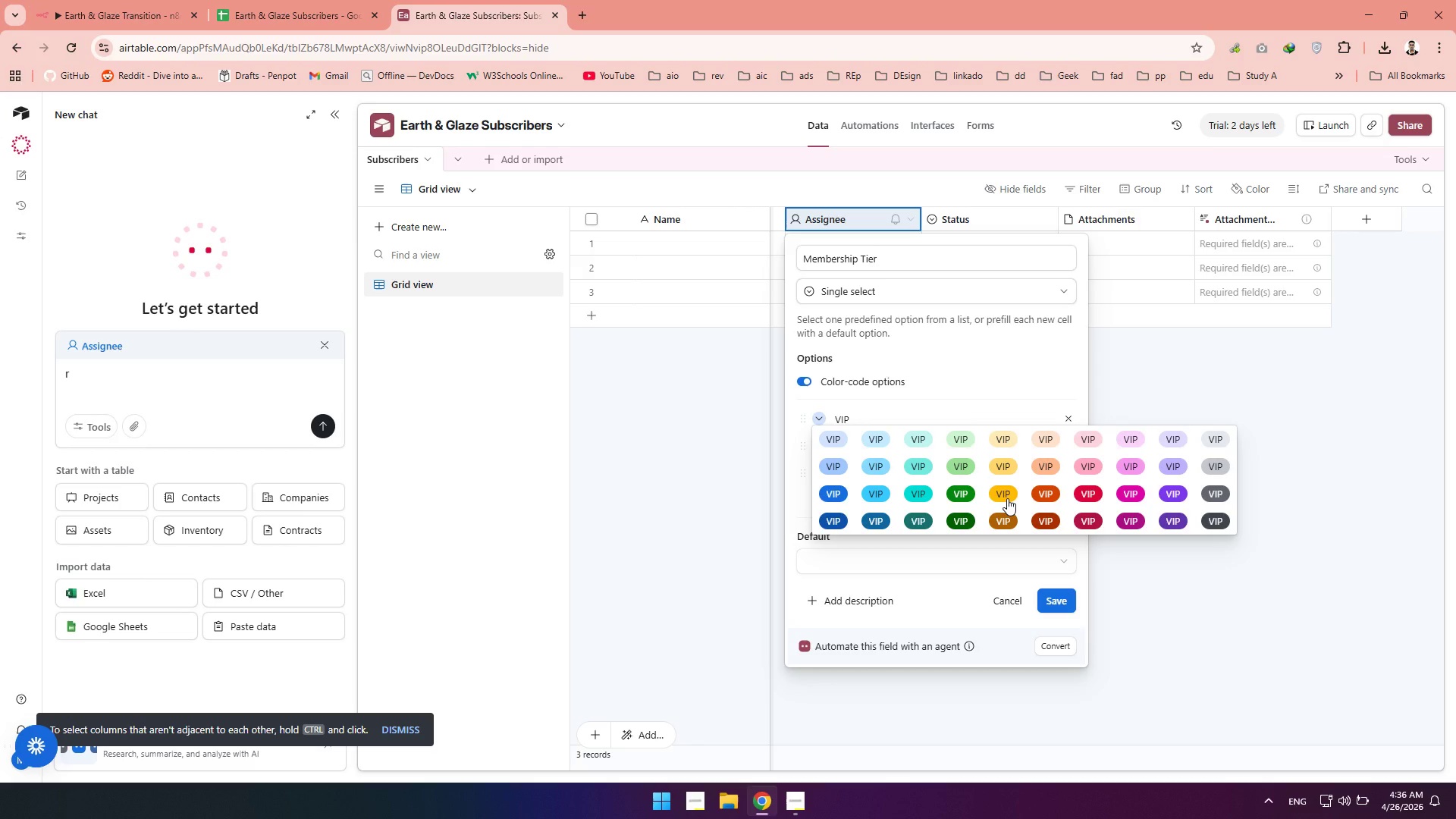 
left_click([1006, 498])
 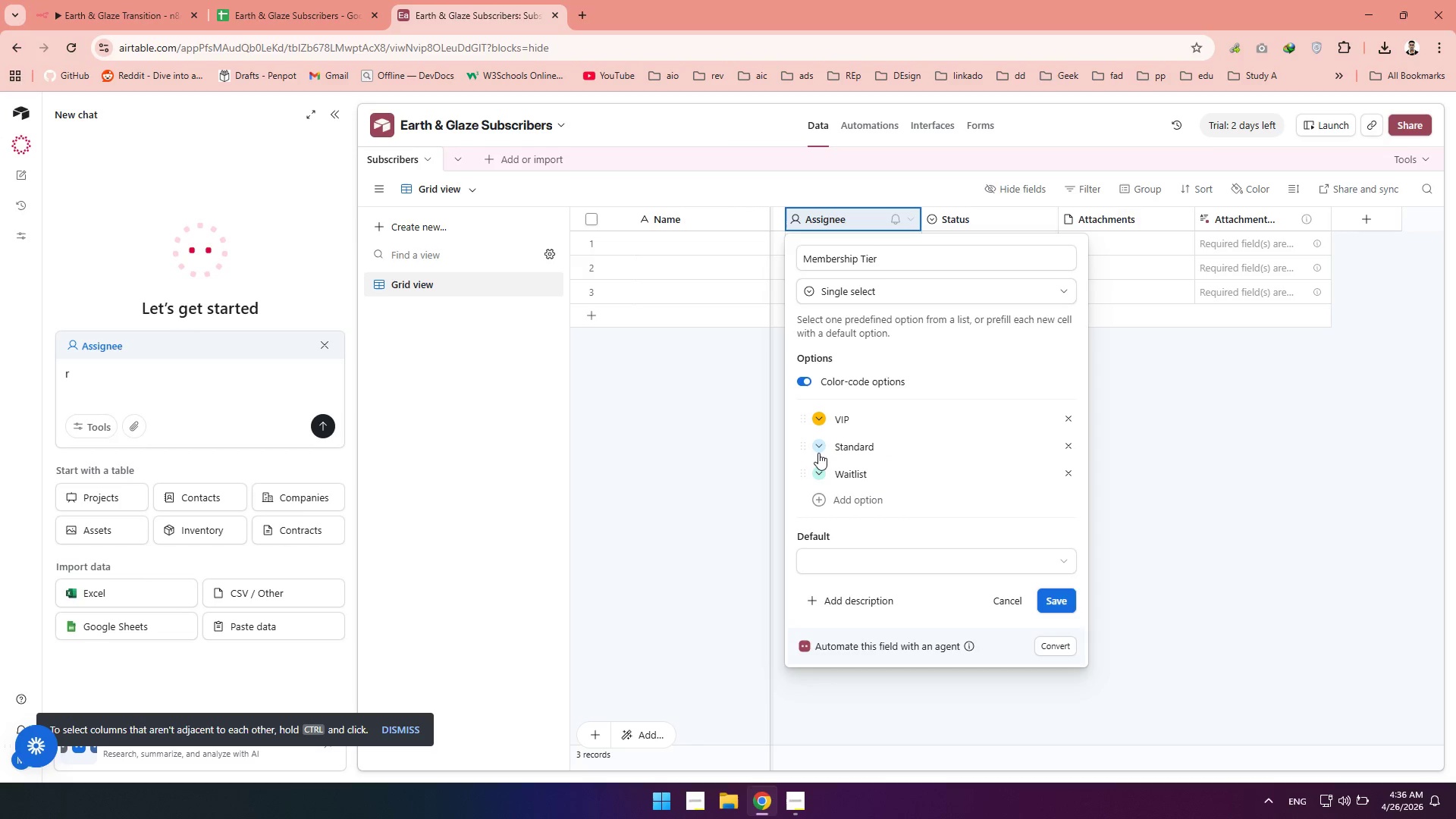 
left_click([819, 453])
 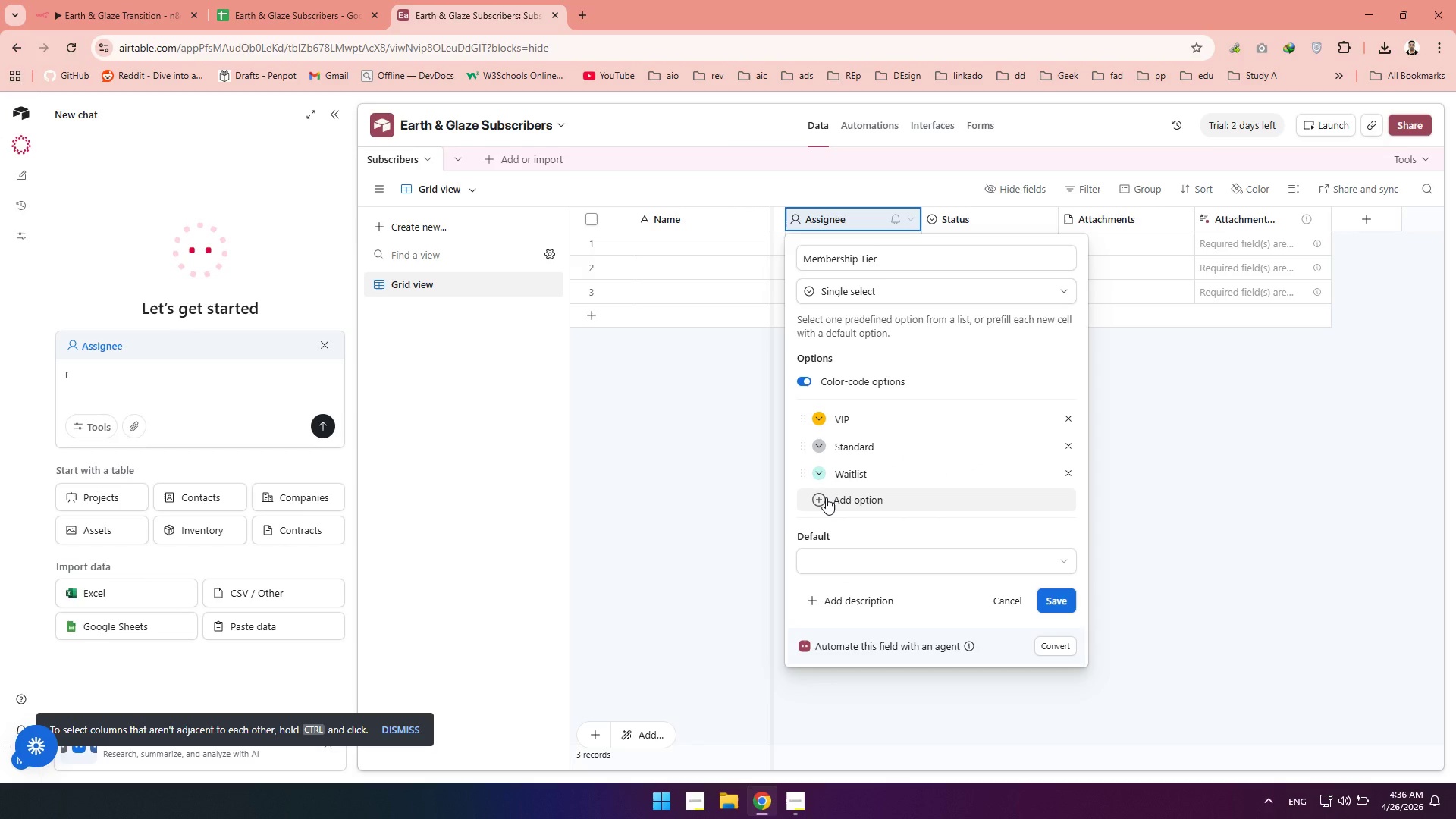 
wait(5.14)
 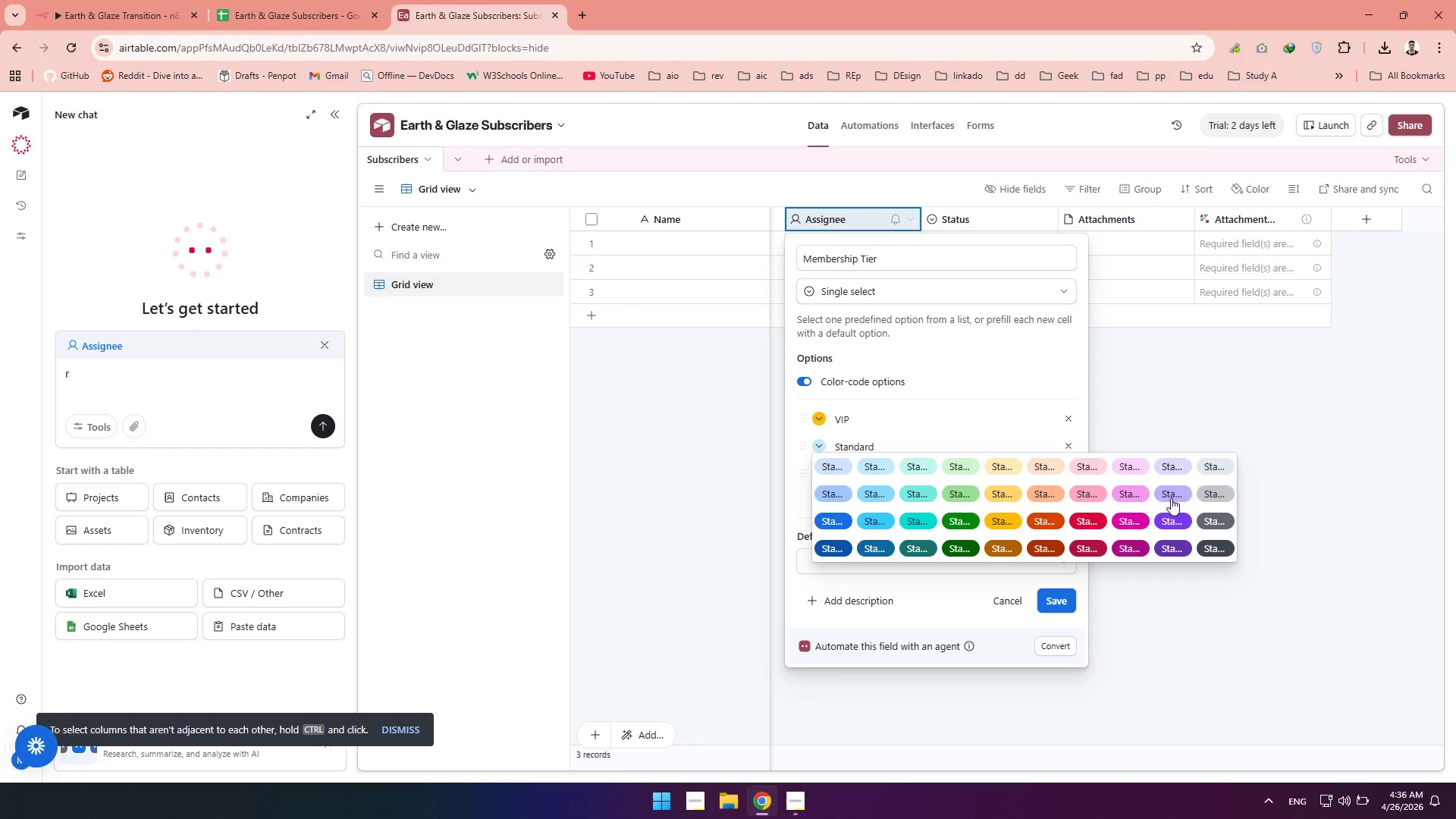 
left_click([817, 475])
 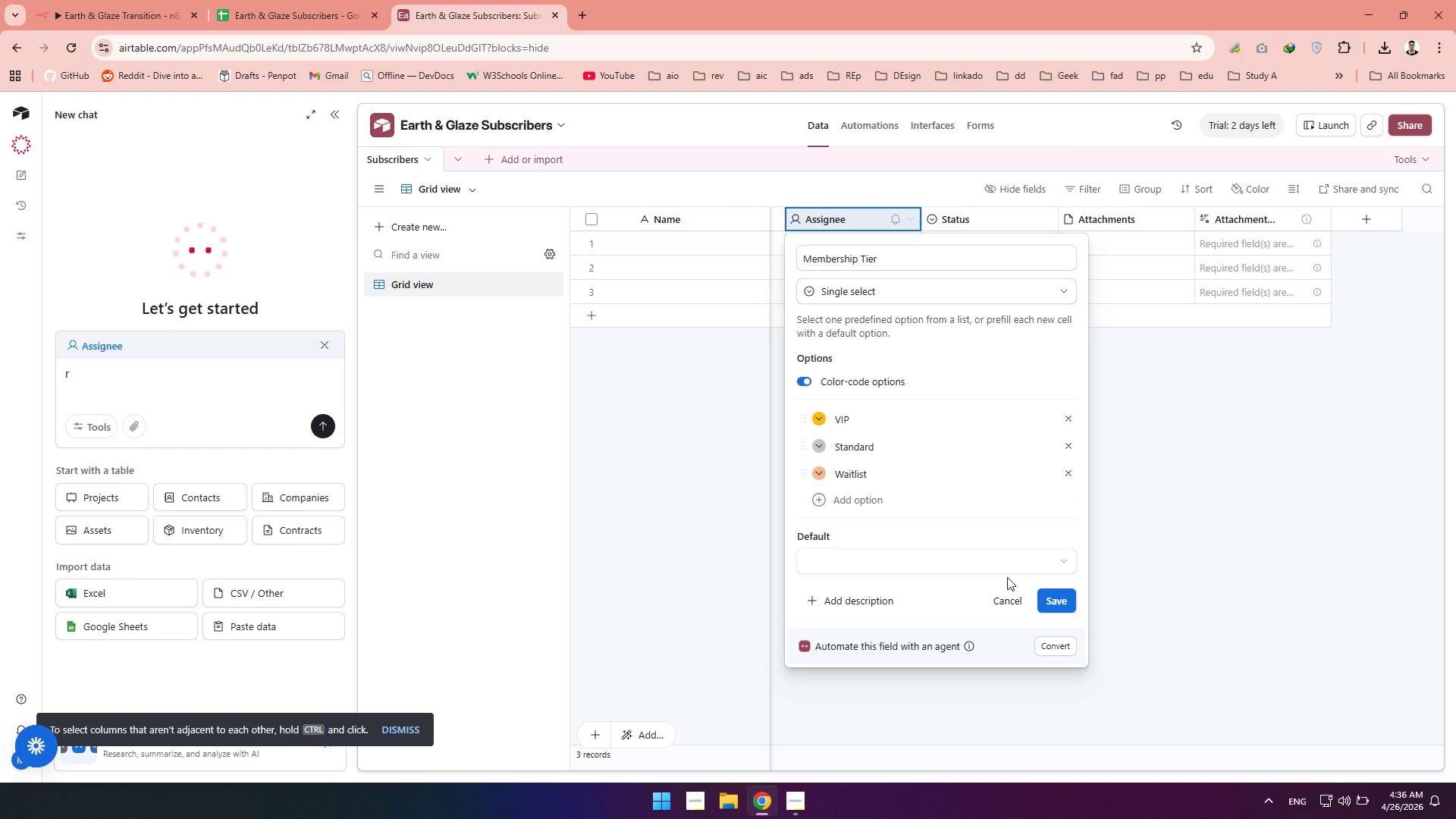 
wait(6.17)
 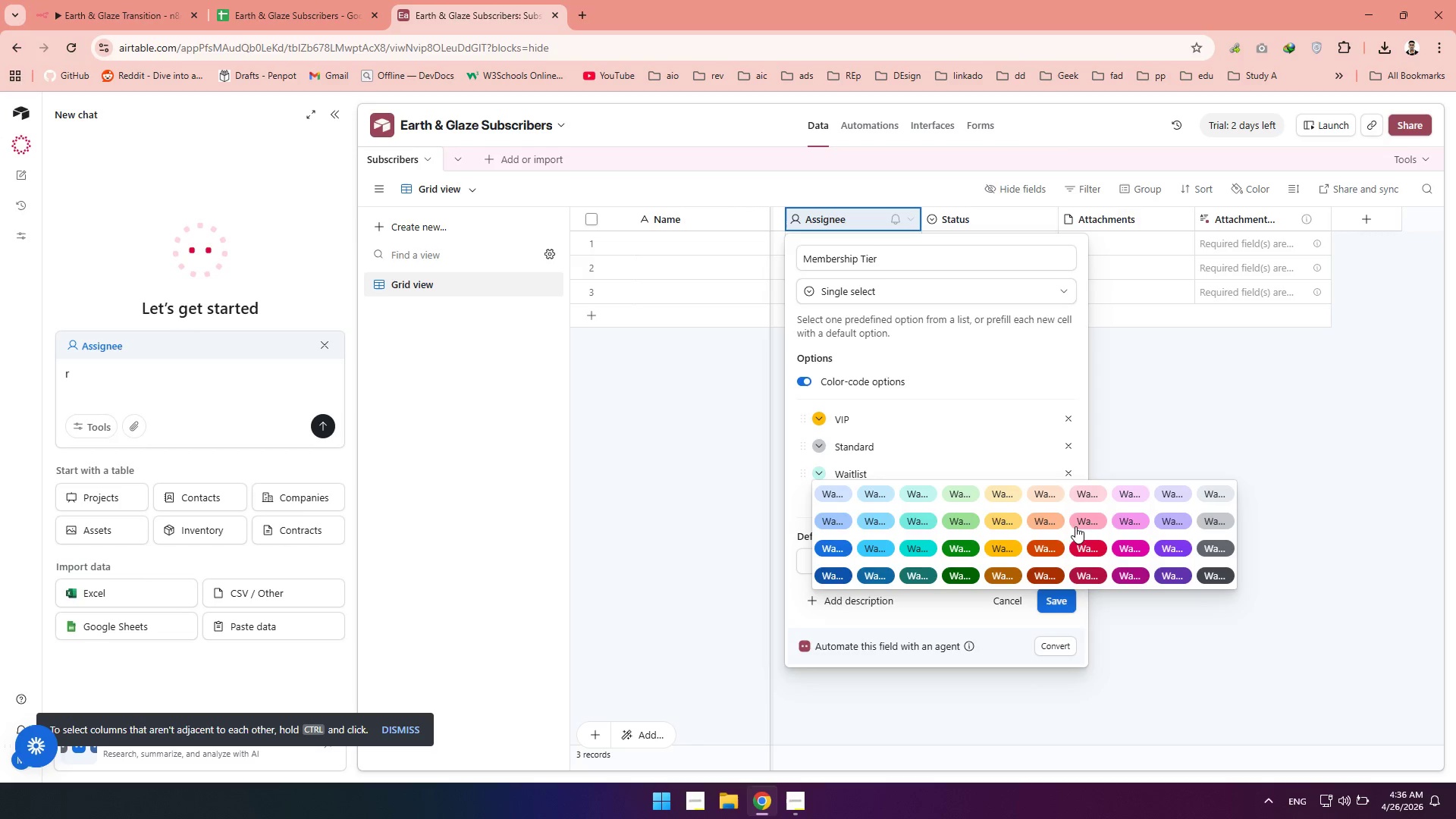 
left_click([832, 563])
 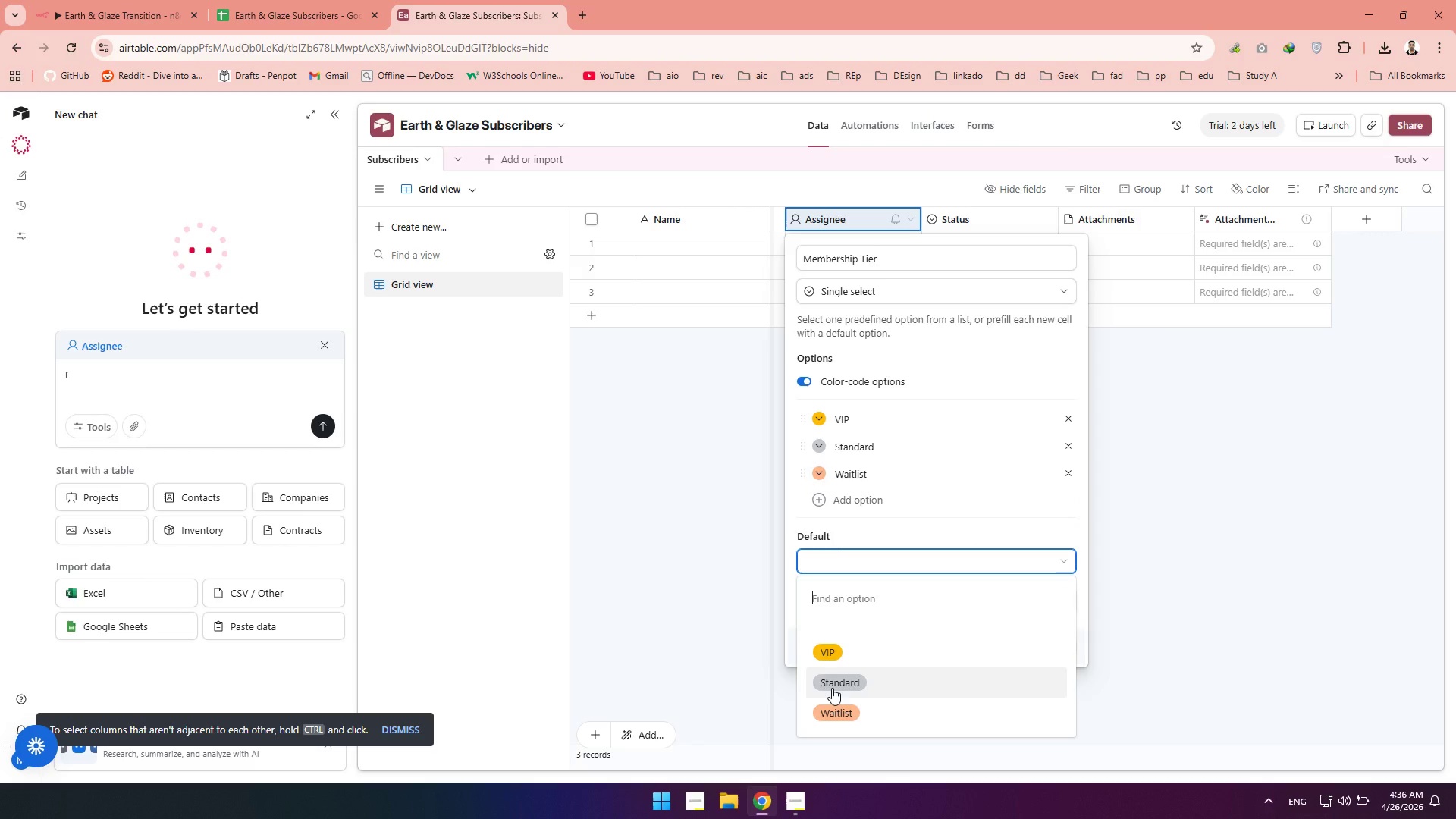 
left_click([832, 688])
 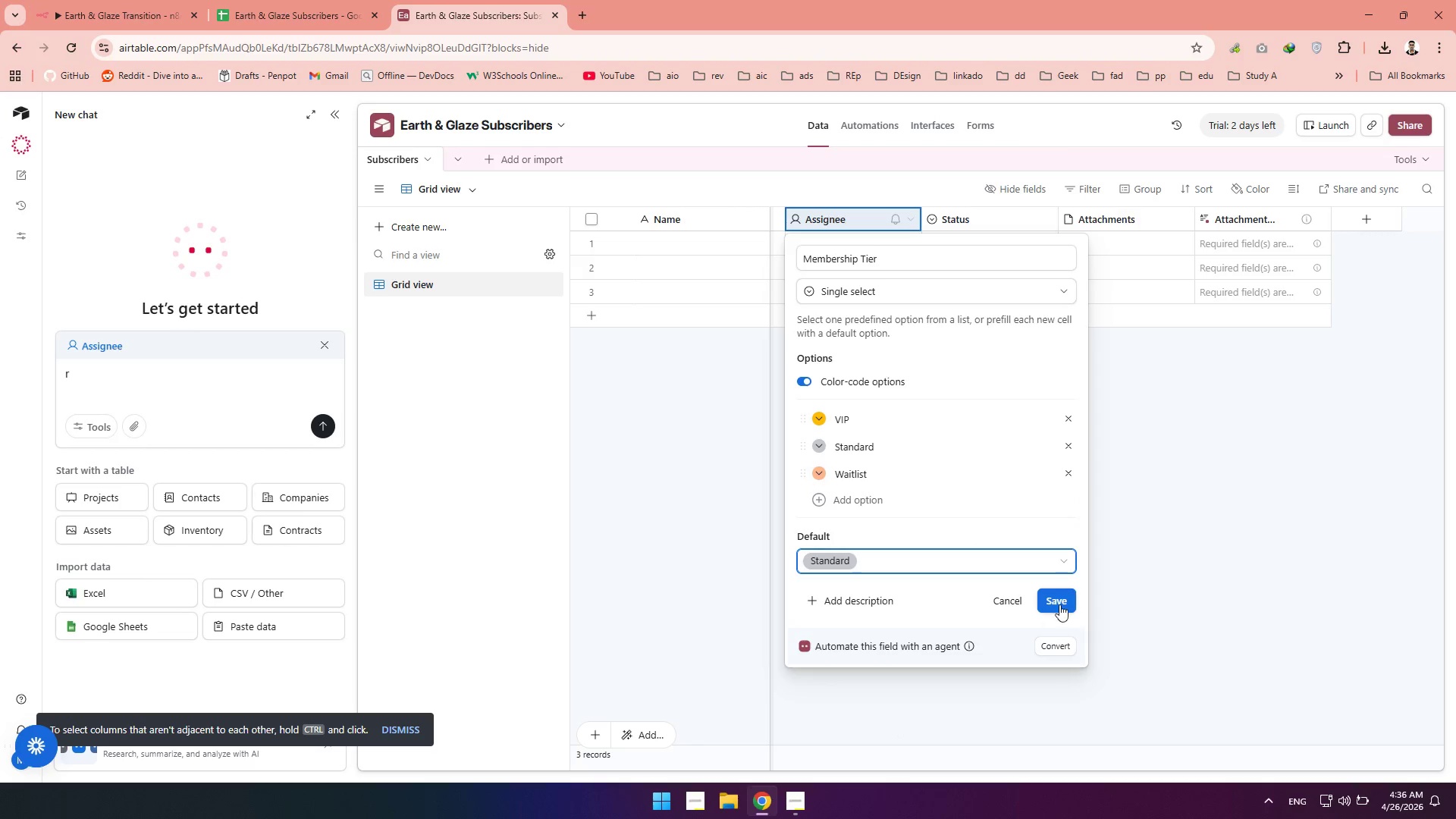 
left_click([1061, 598])
 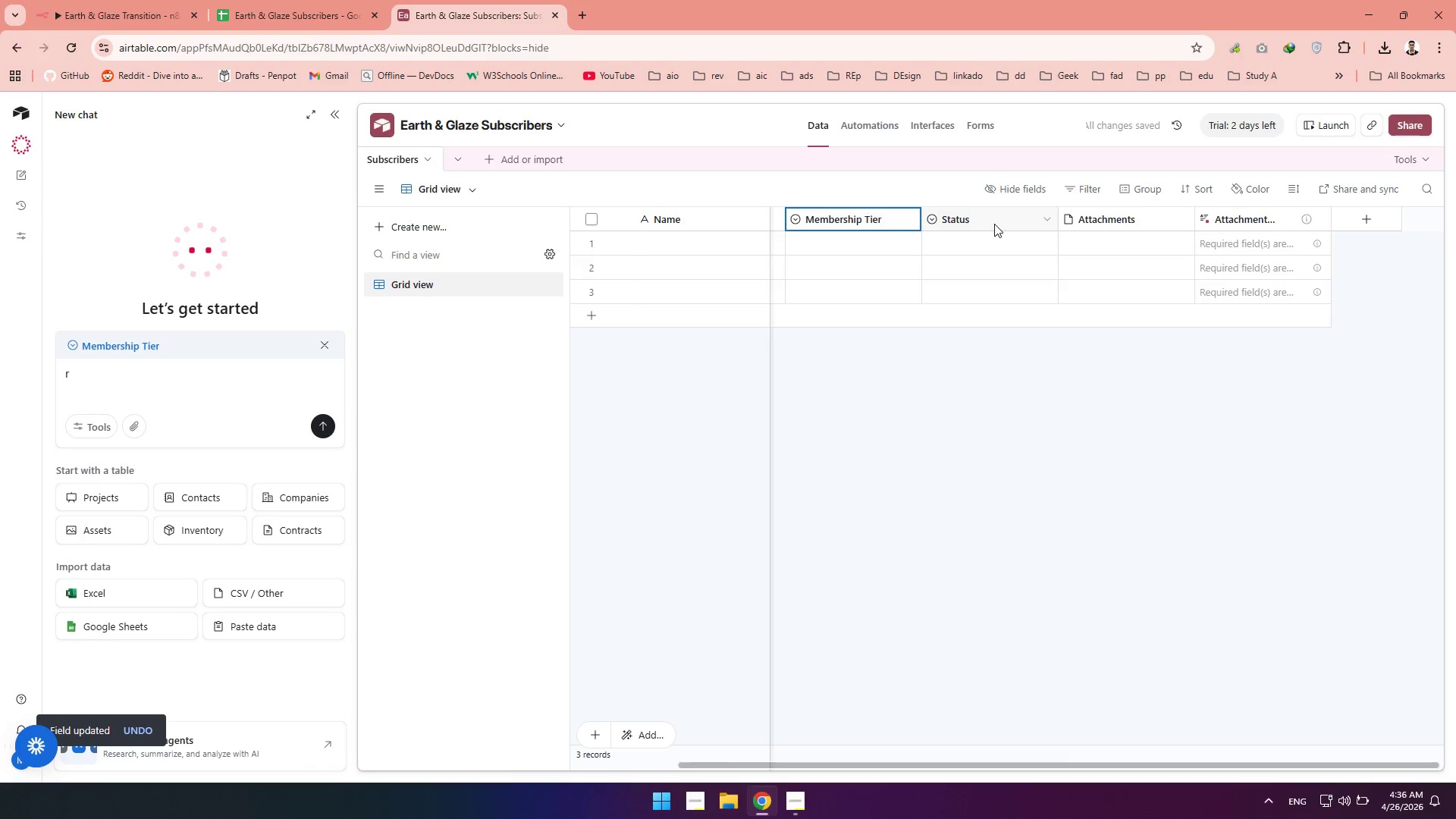 
left_click([993, 223])
 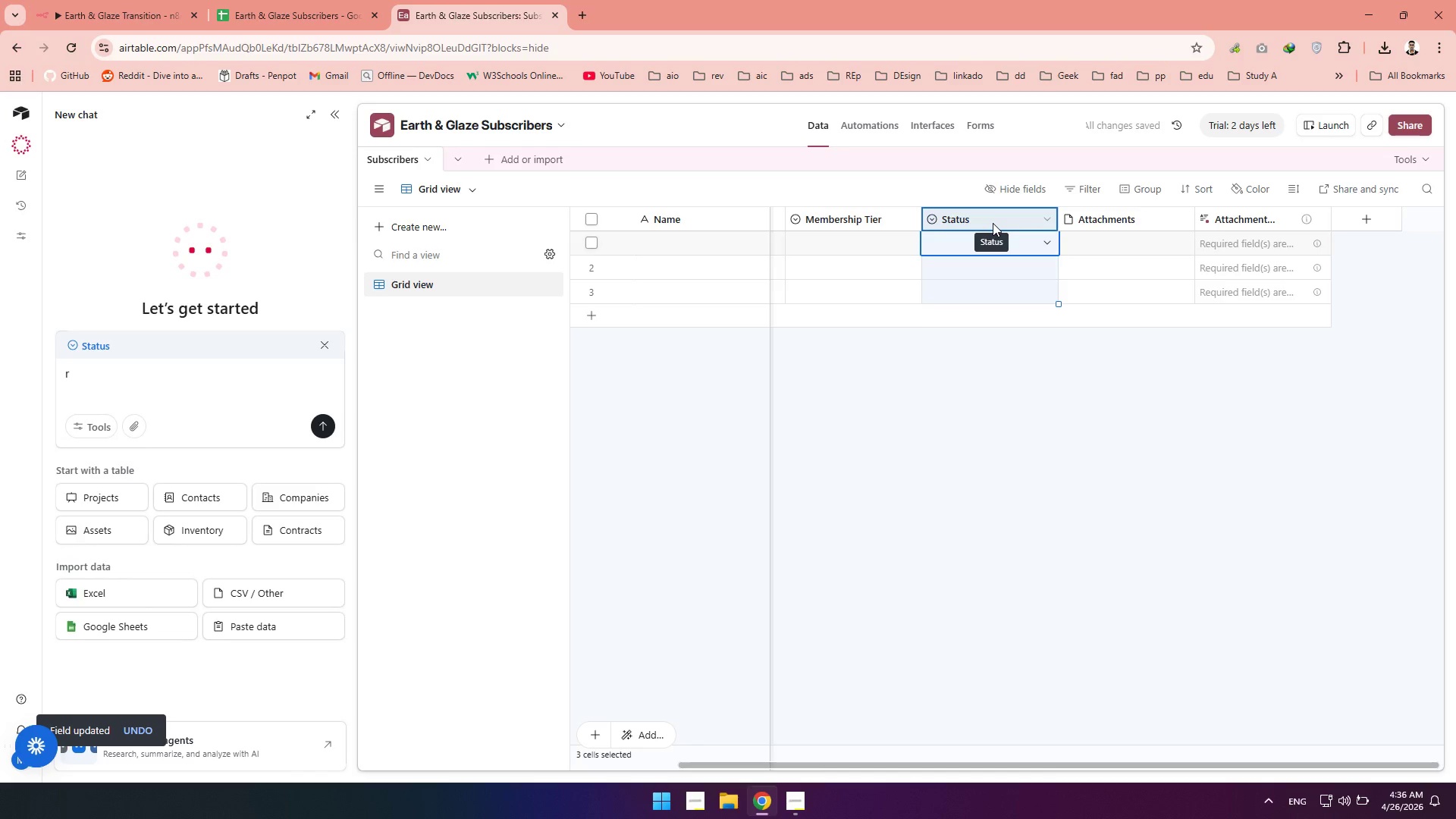 
double_click([993, 223])
 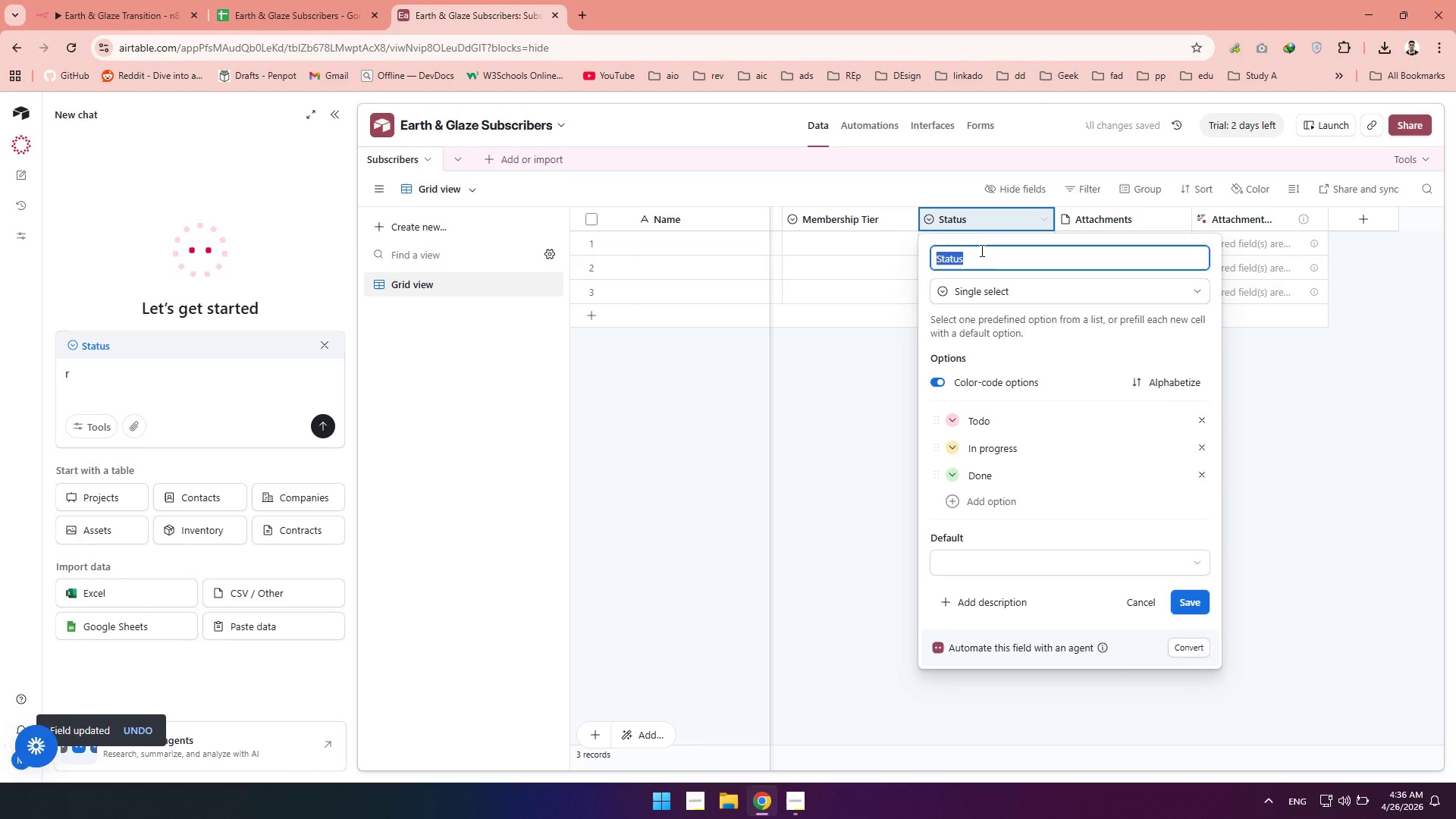 
type(Last Purchased)
 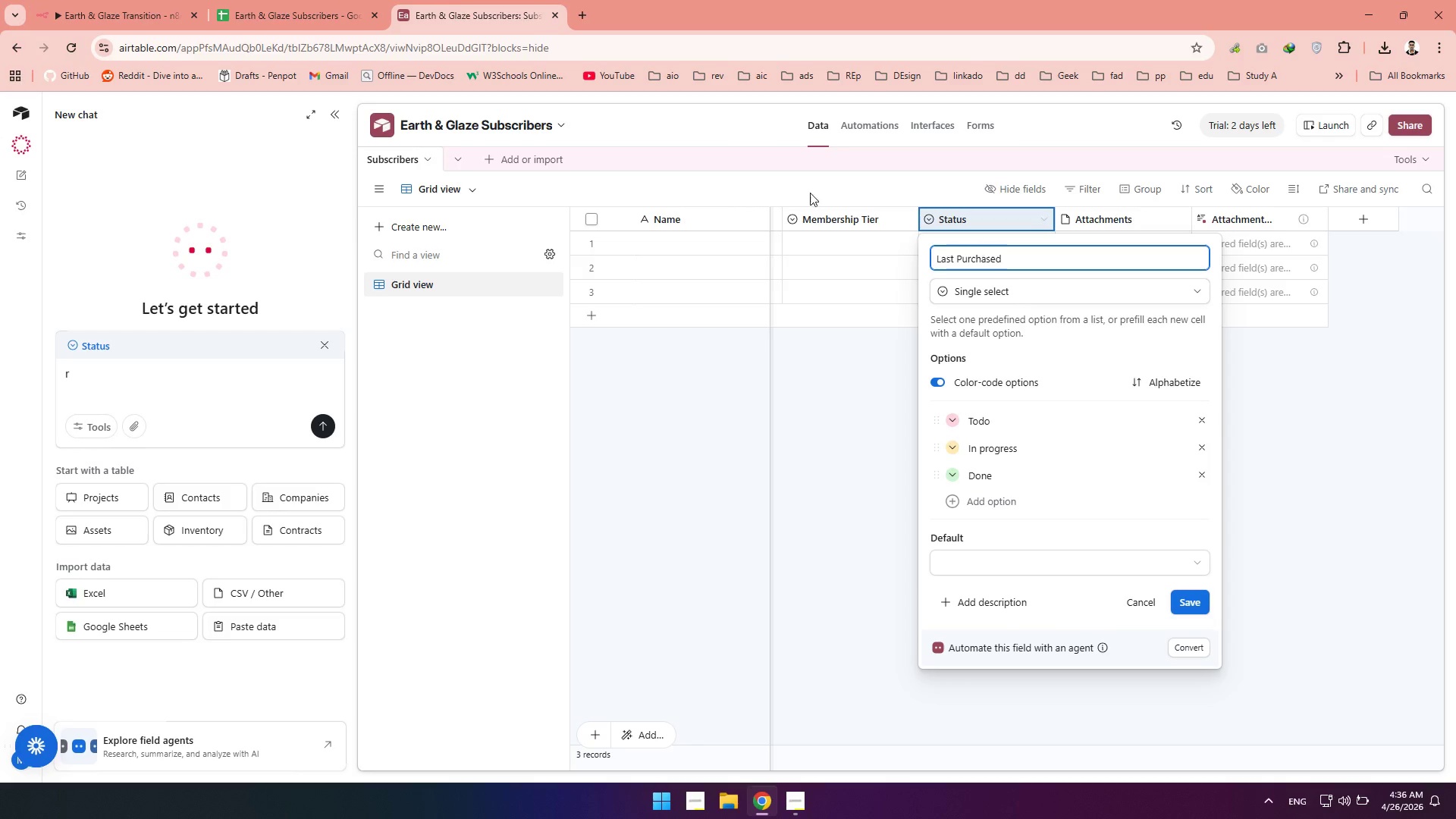 
left_click([283, 0])
 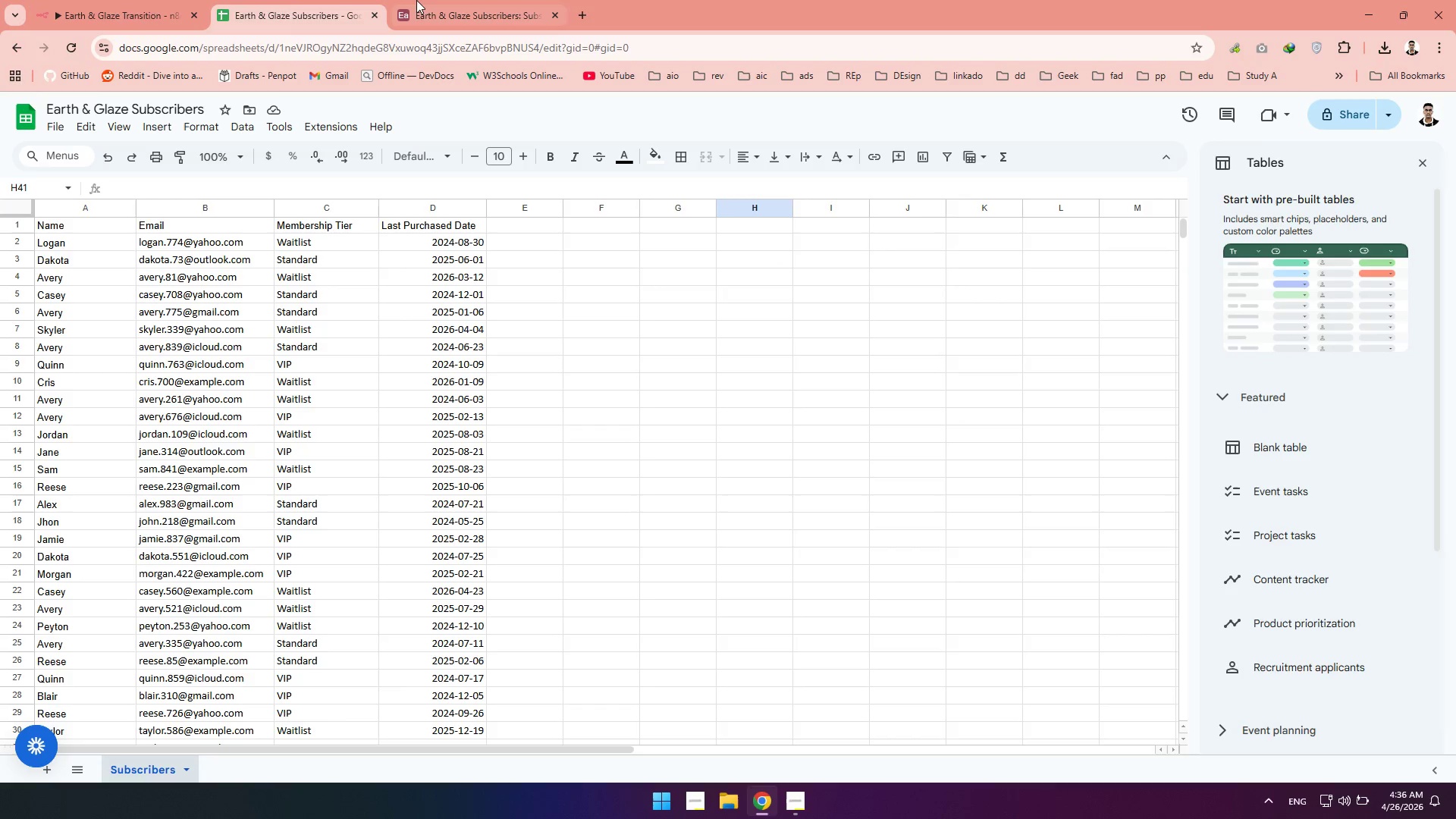 
left_click([421, 0])
 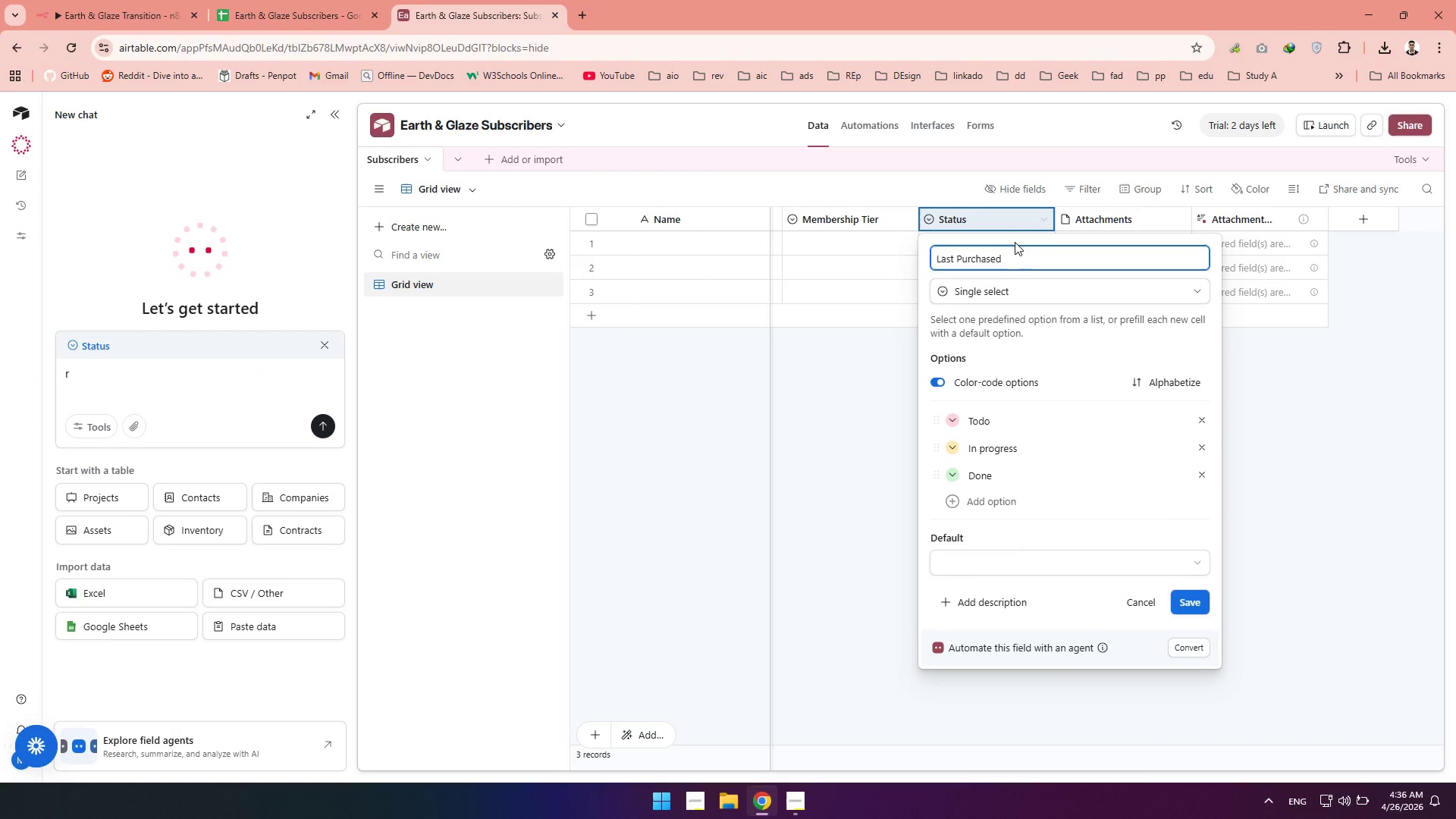 
type( Date)
 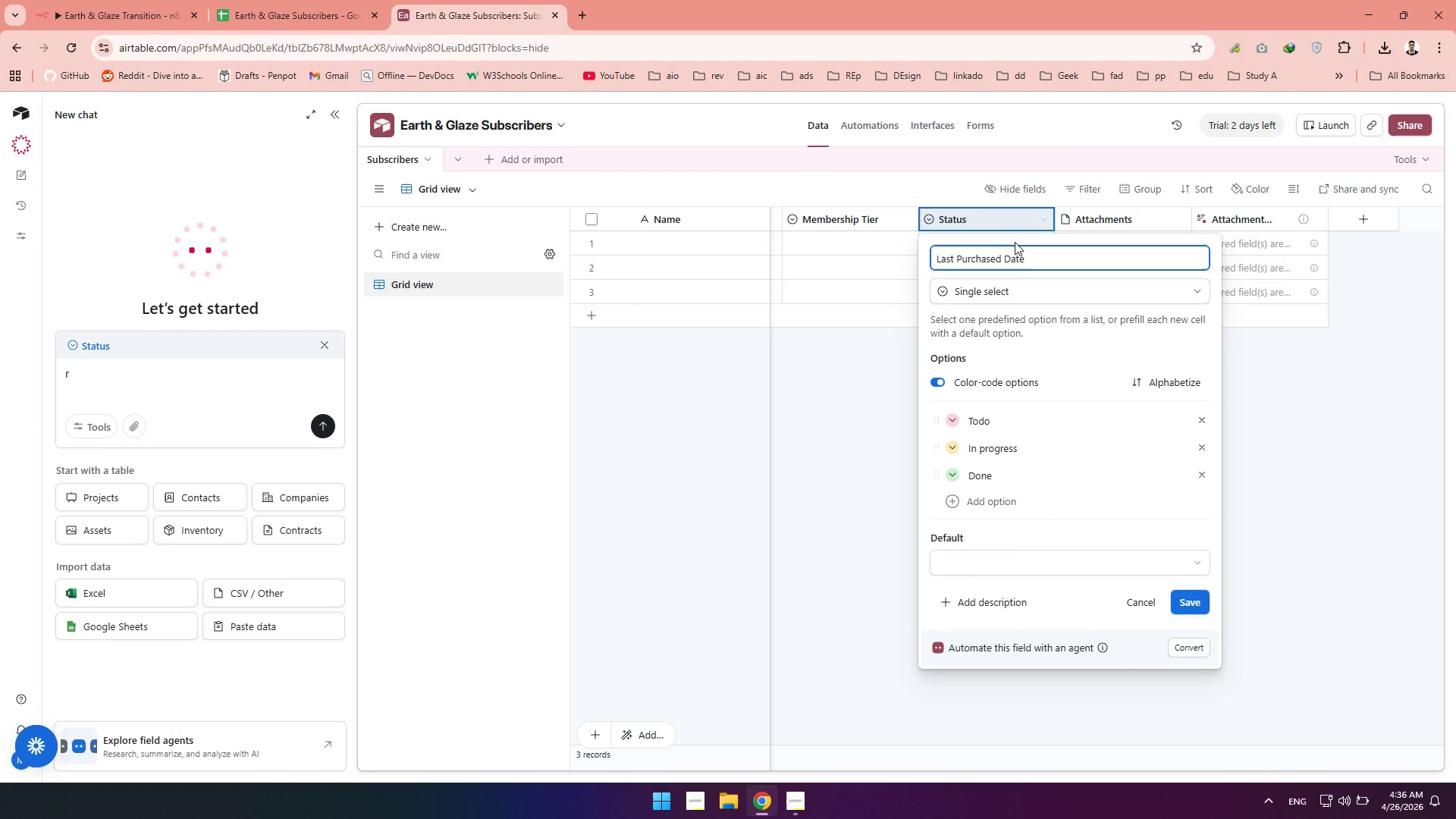 
left_click([987, 295])
 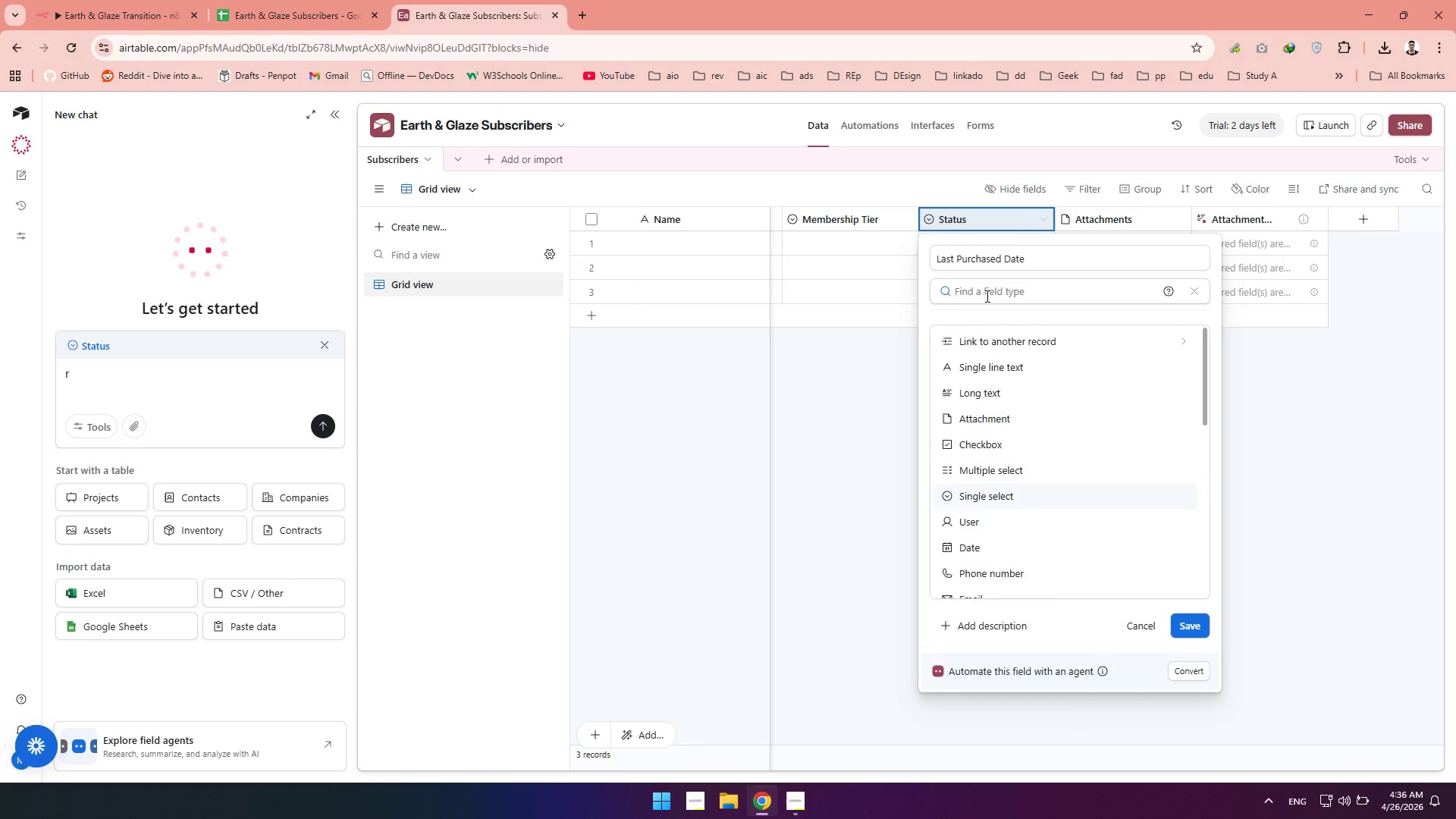 
type(da)
 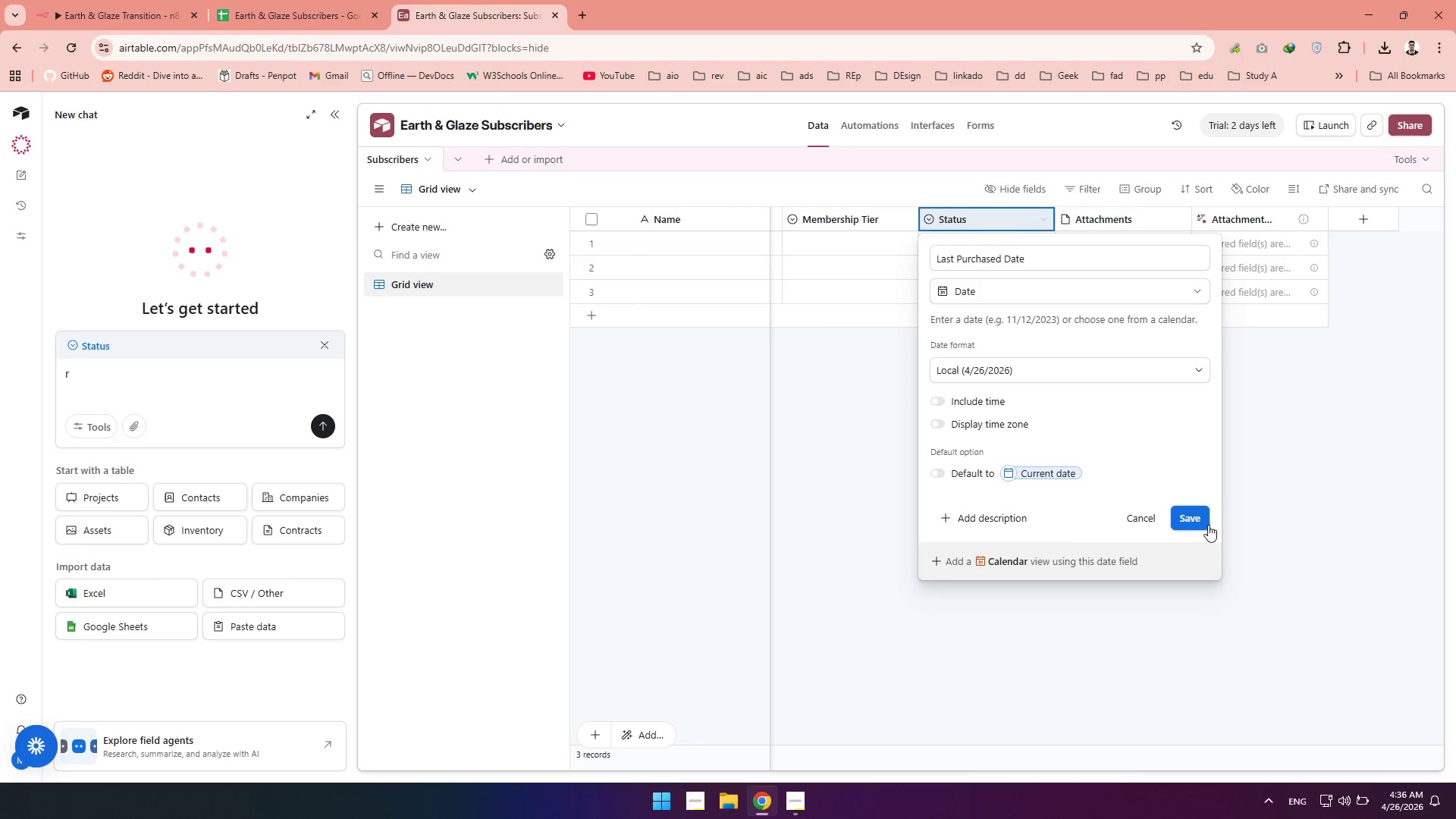 
left_click([1207, 523])
 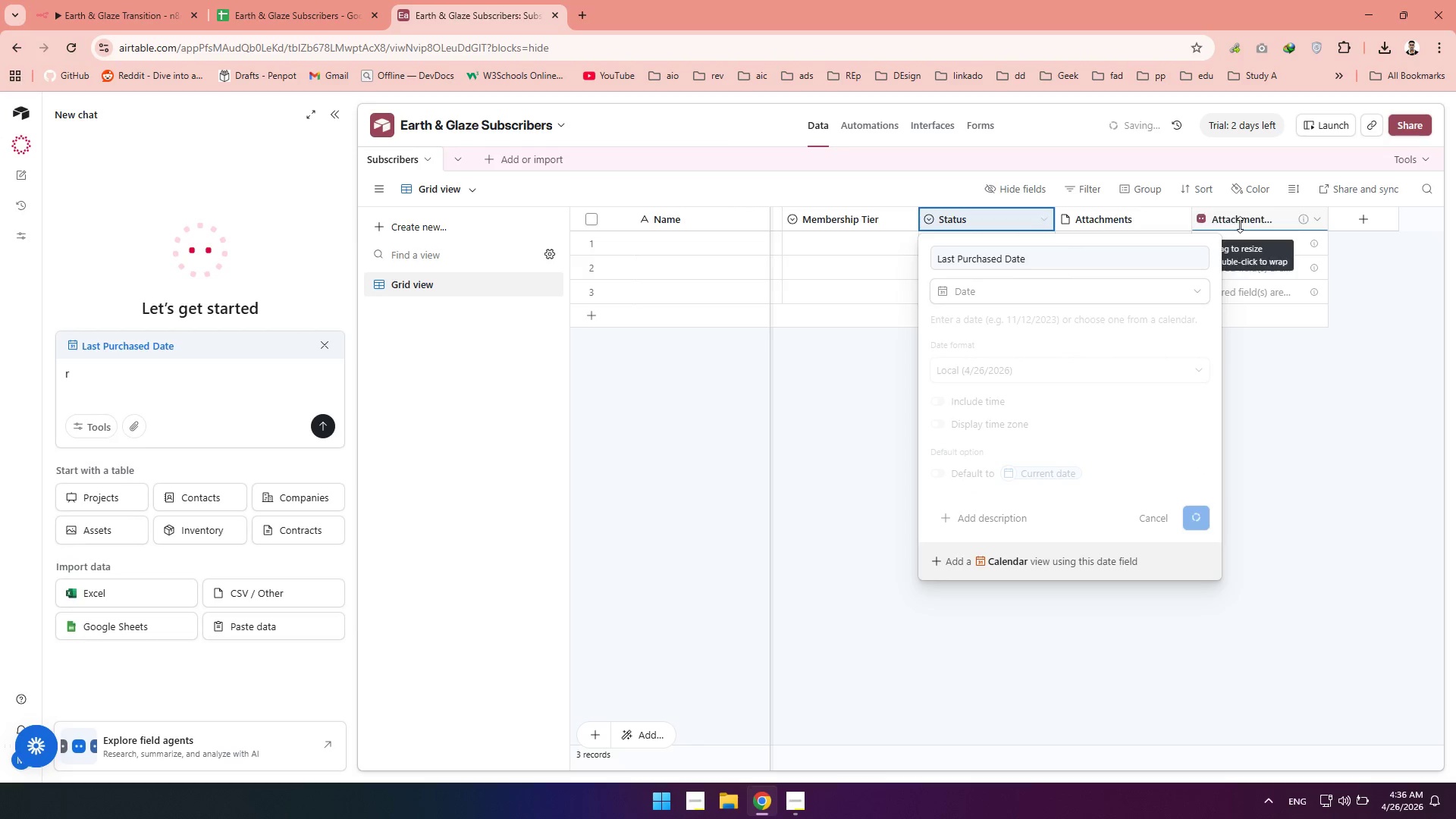 
right_click([1238, 224])
 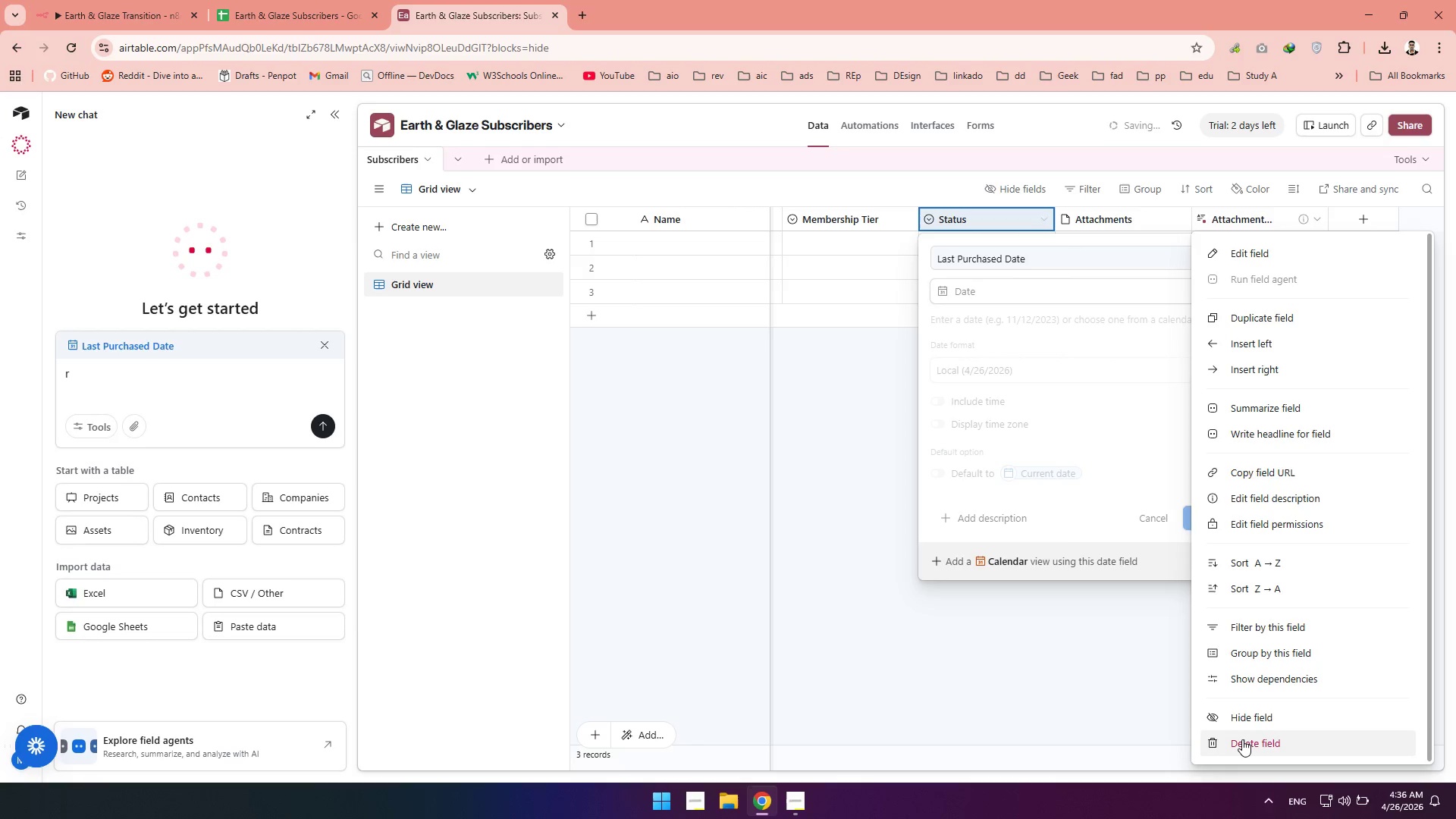 
left_click([1242, 739])
 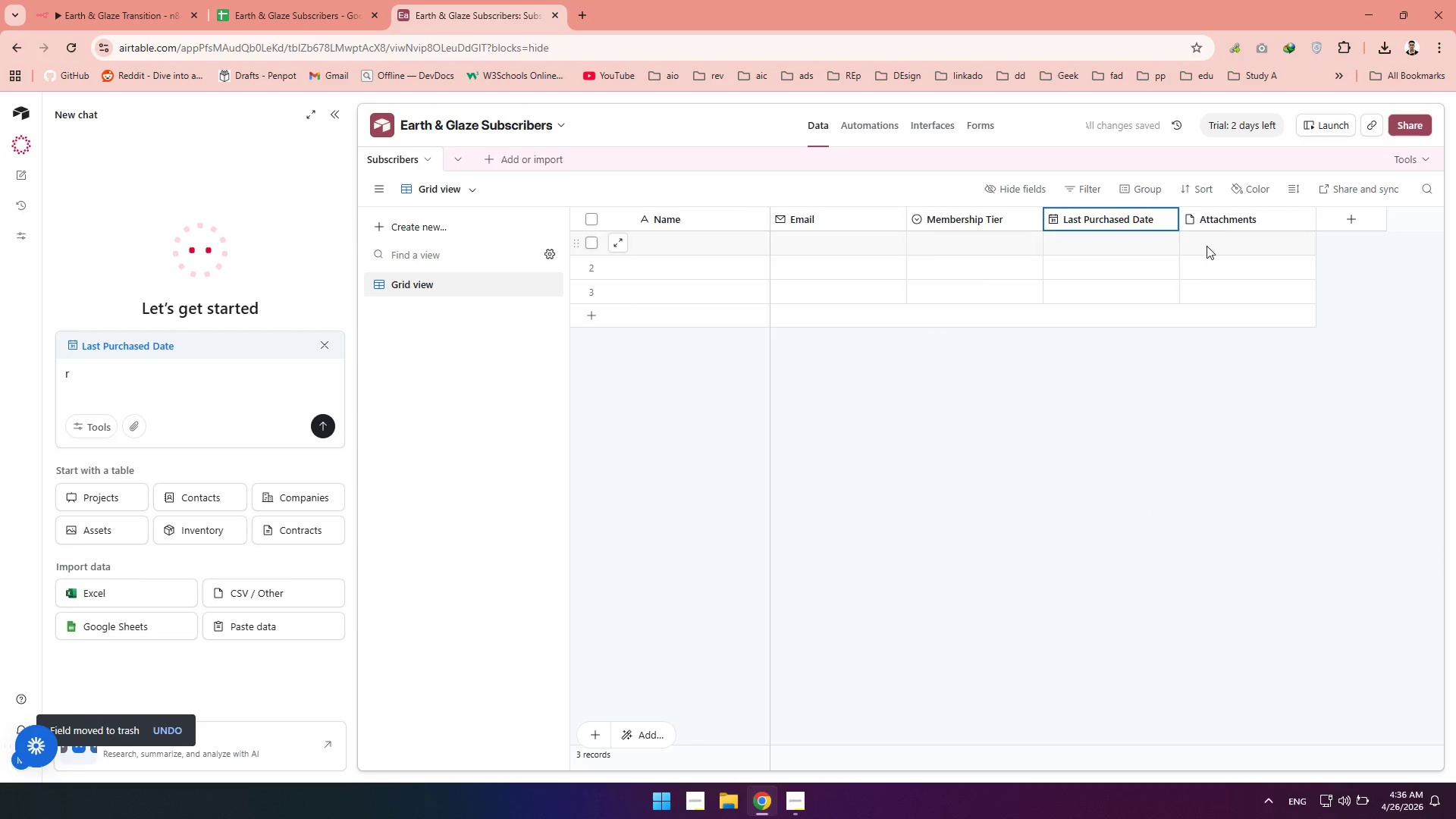 
right_click([1213, 219])
 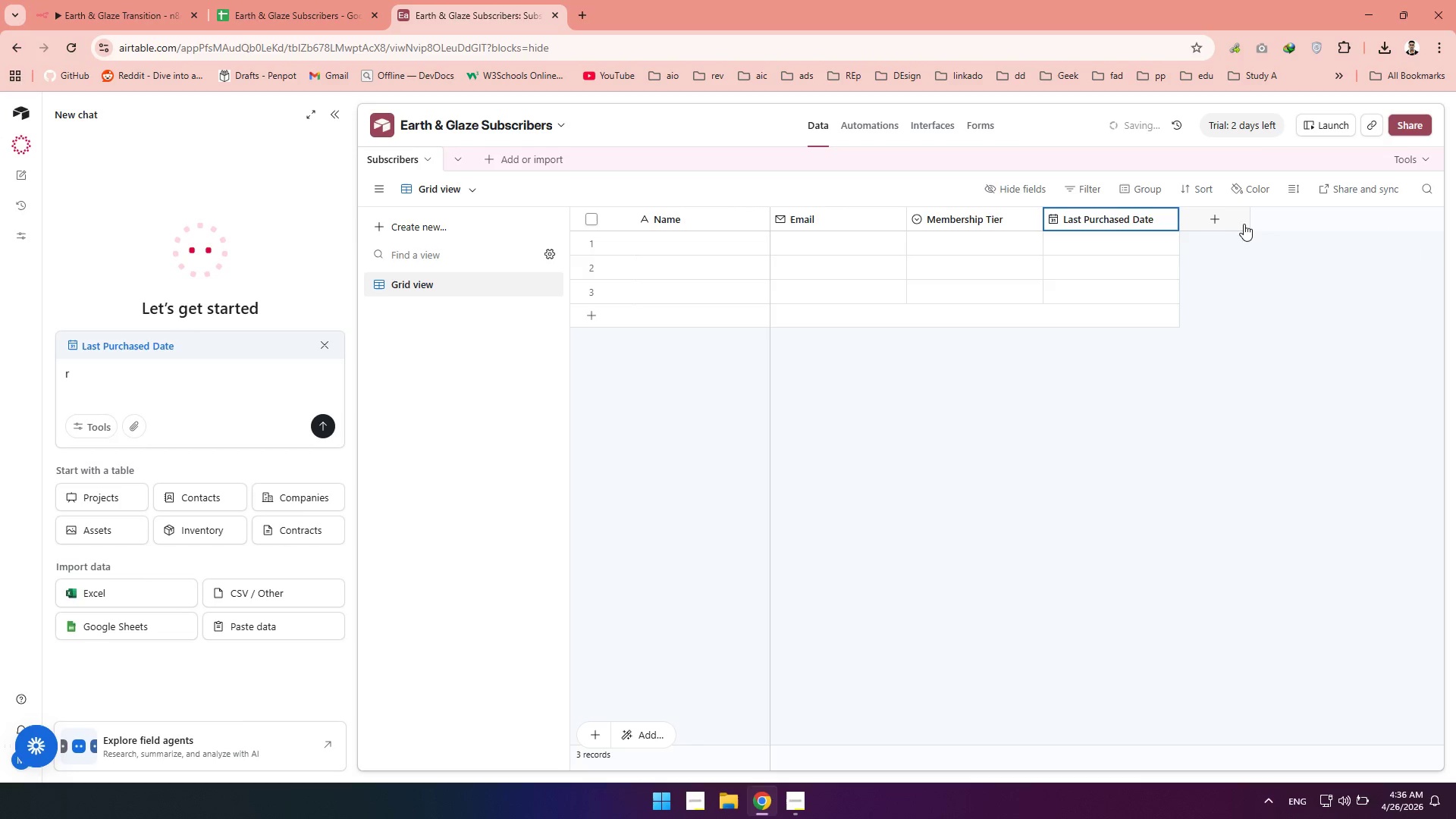 
wait(5.19)
 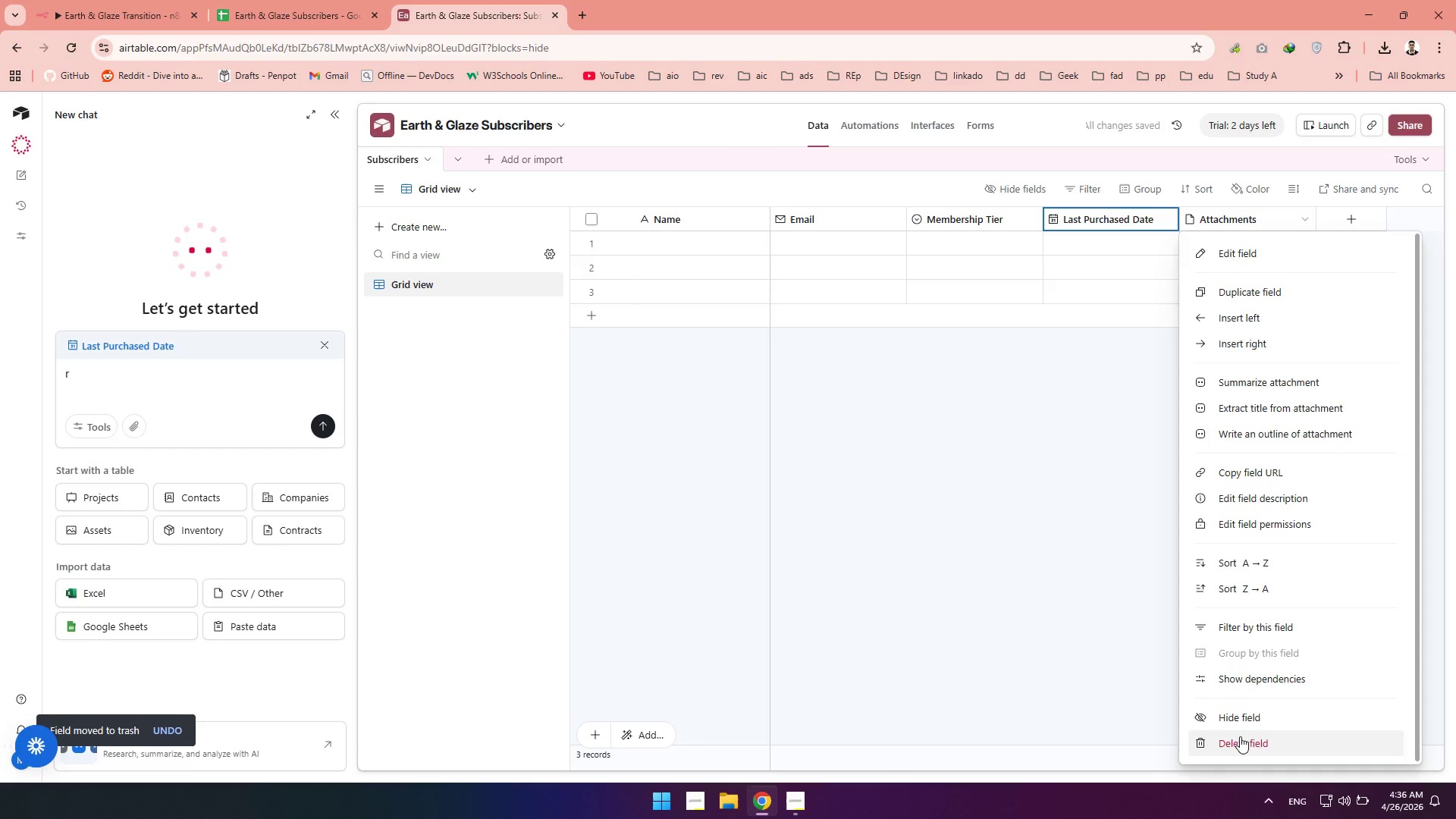 
left_click([69, 0])
 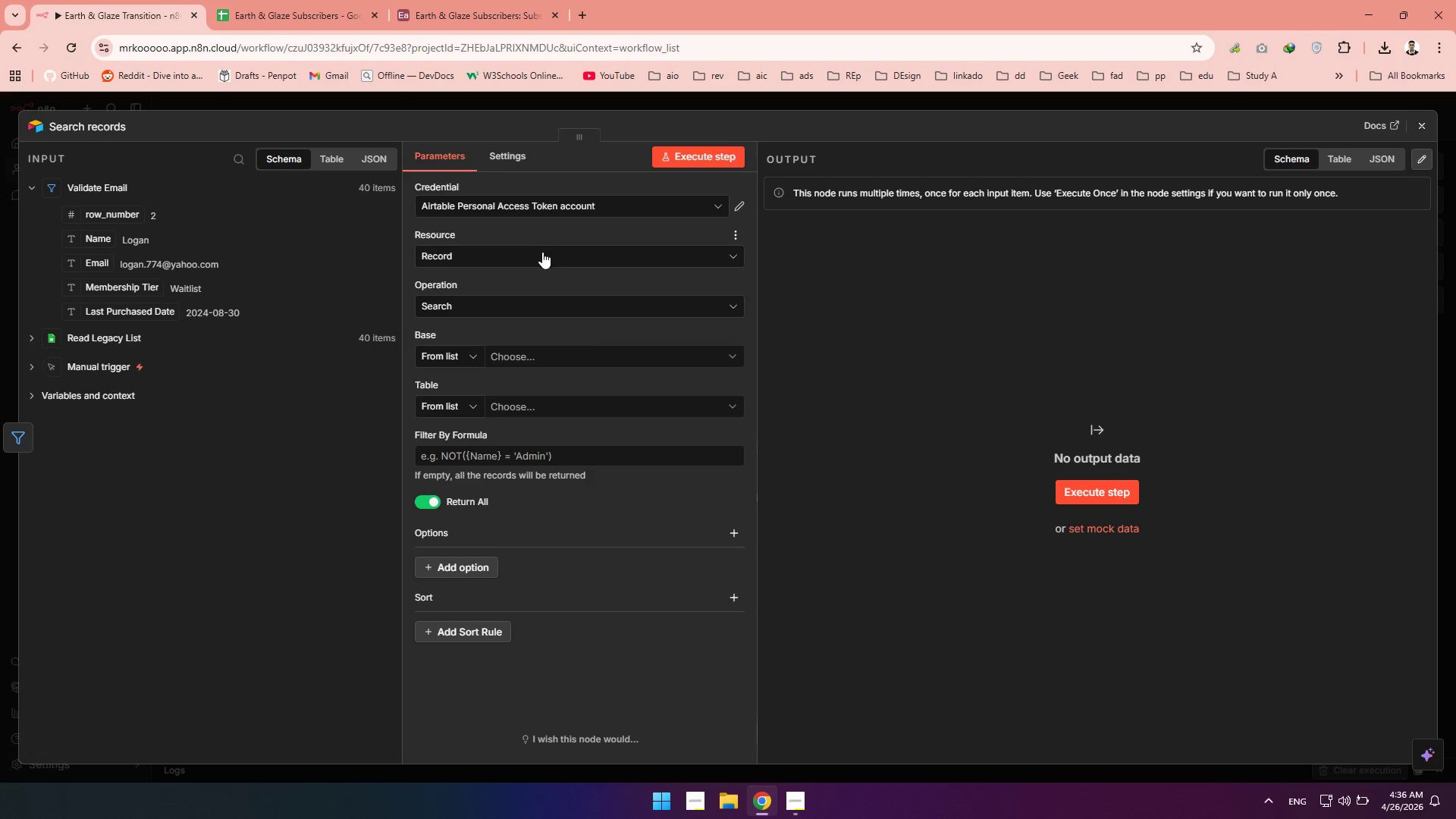 
mouse_move([667, 789])
 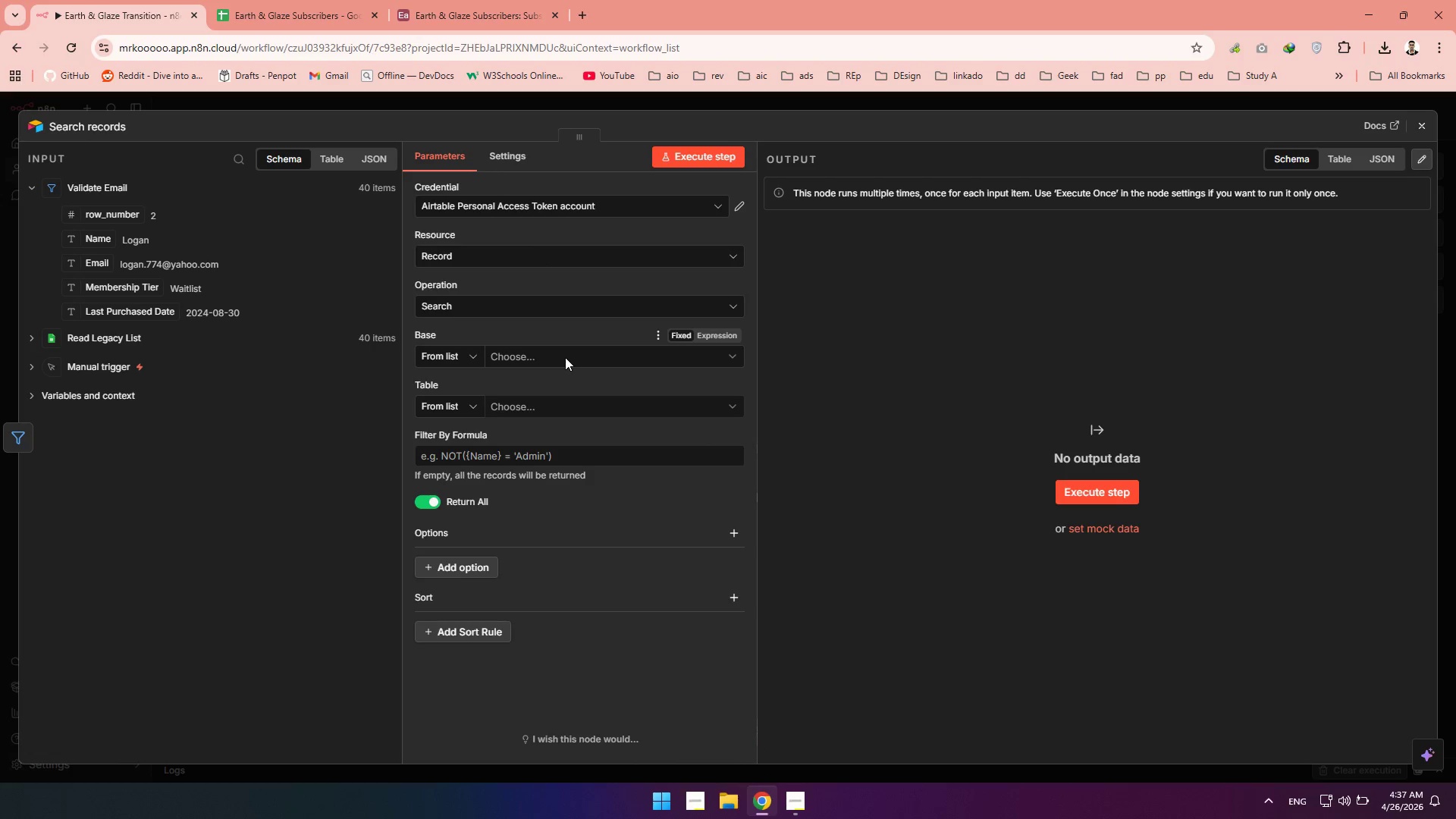 
left_click([565, 357])
 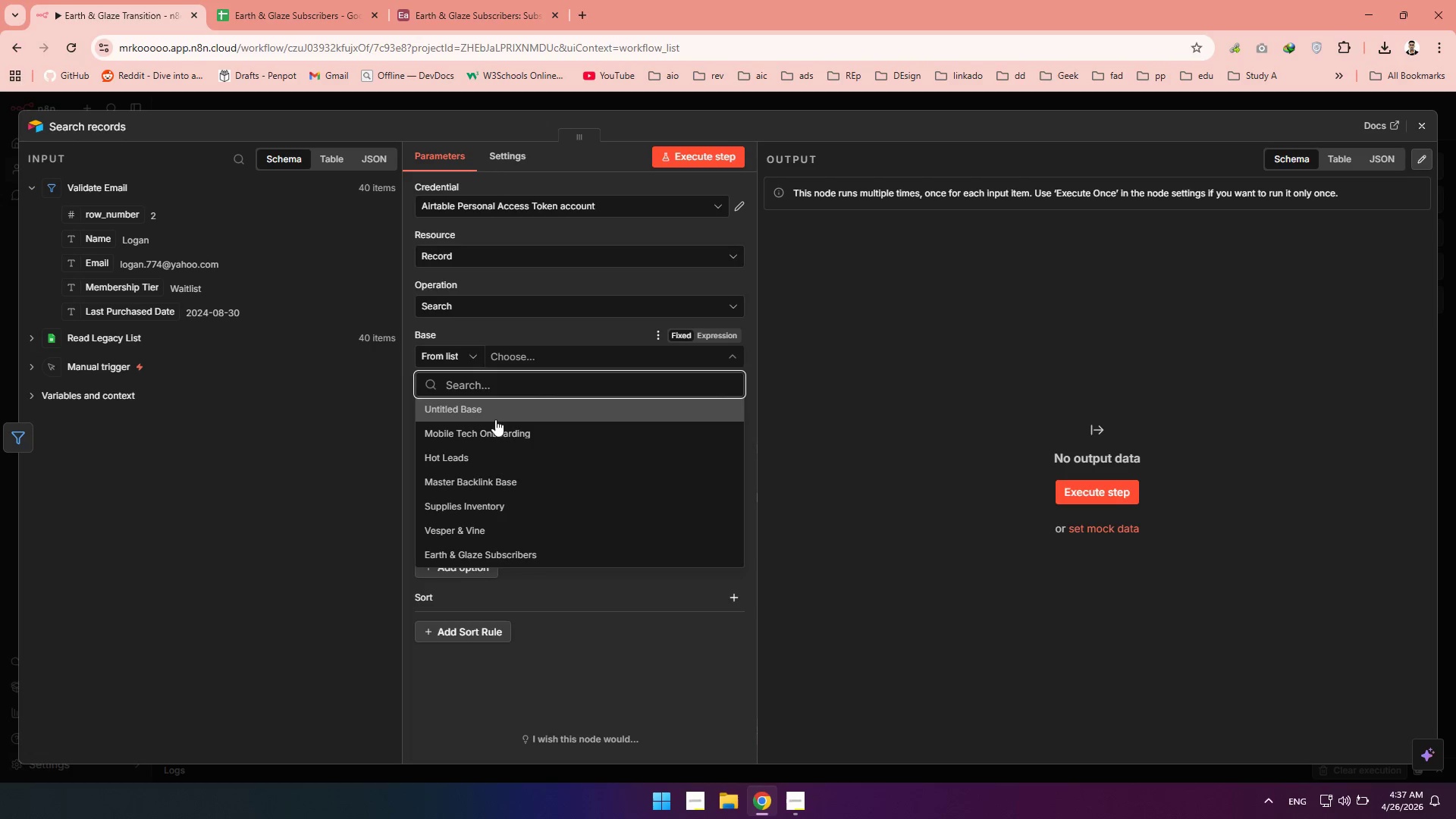 
scroll: coordinate [494, 415], scroll_direction: down, amount: 4.0
 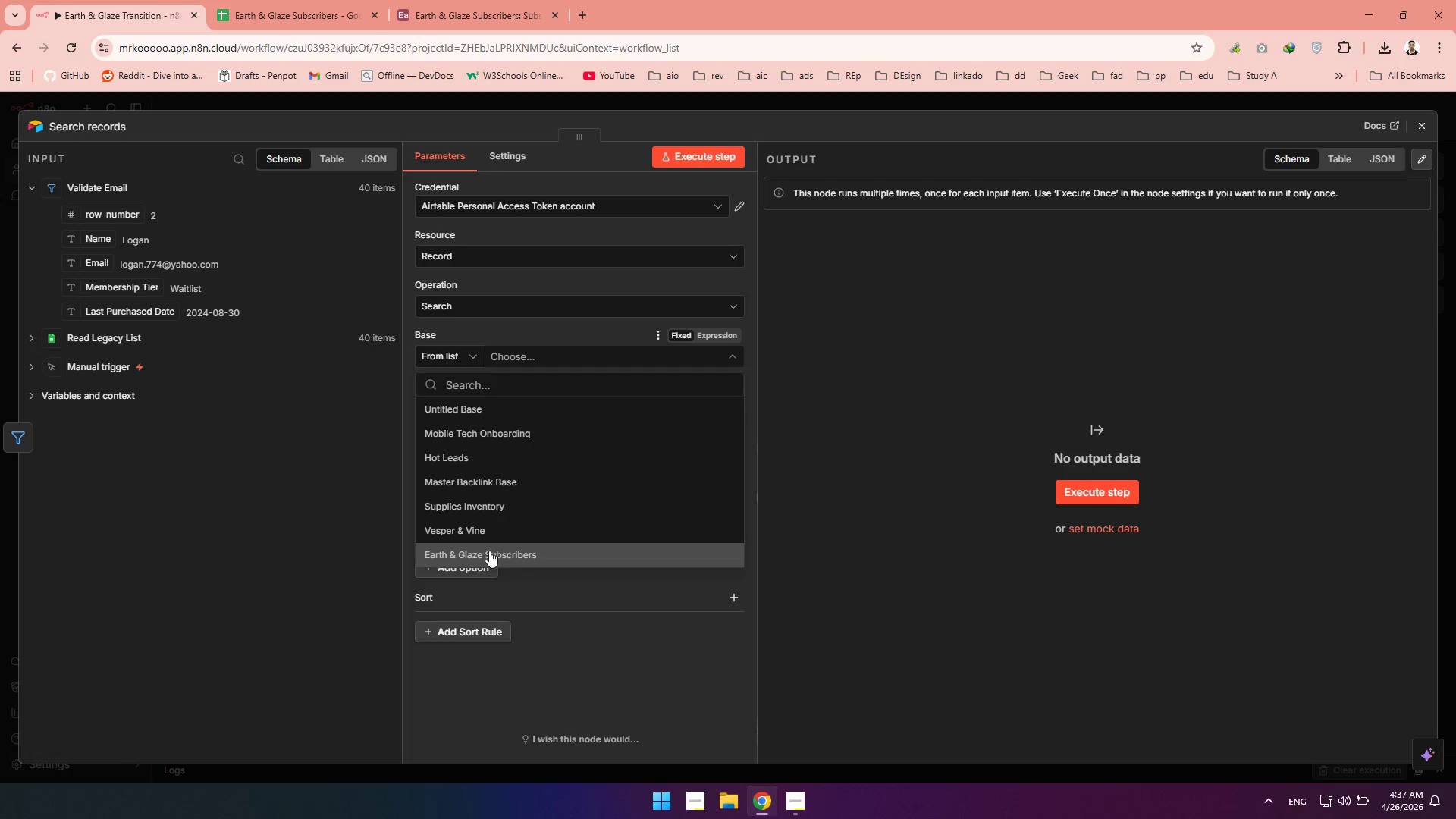 
left_click([489, 551])
 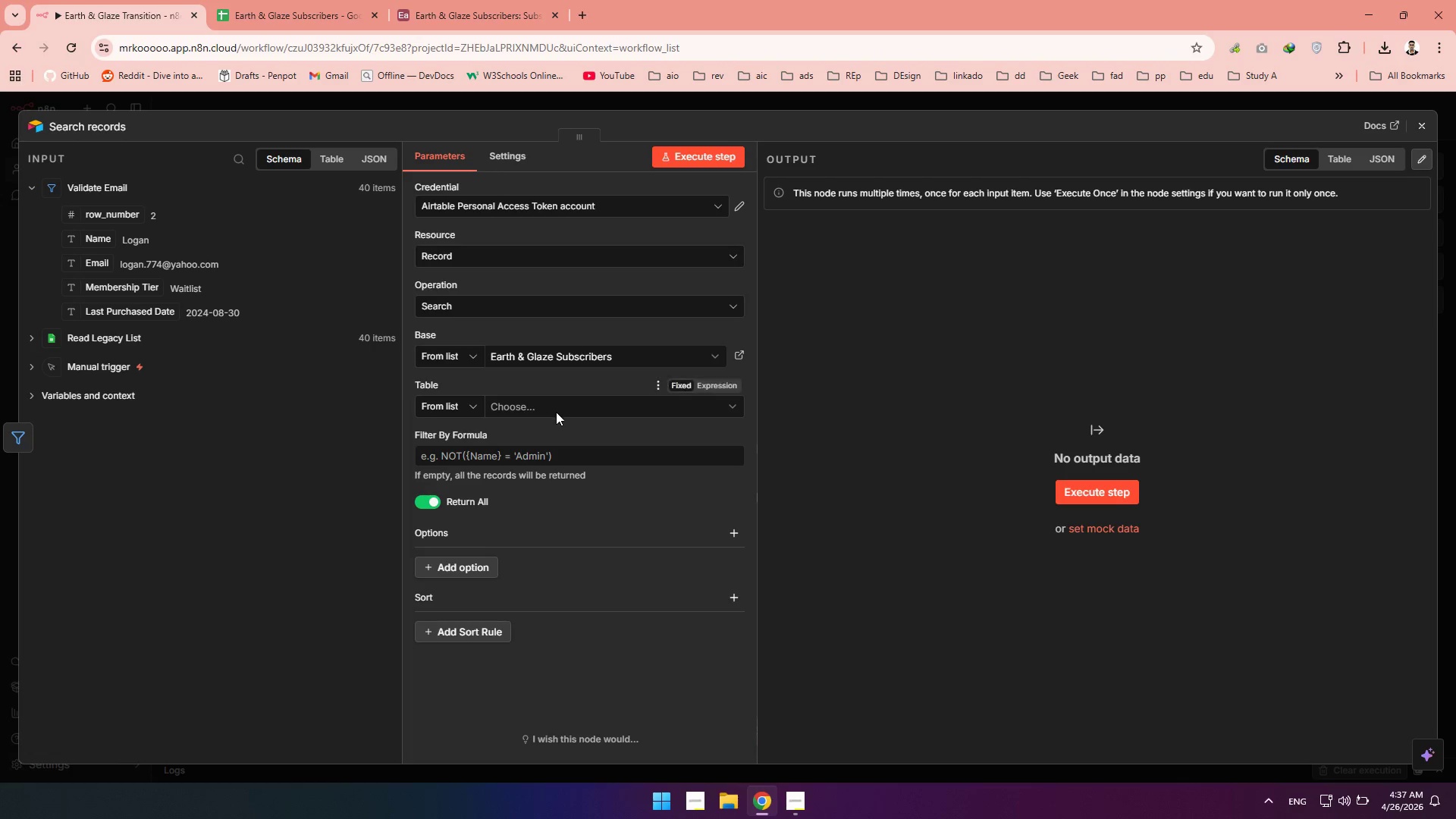 
left_click([556, 413])
 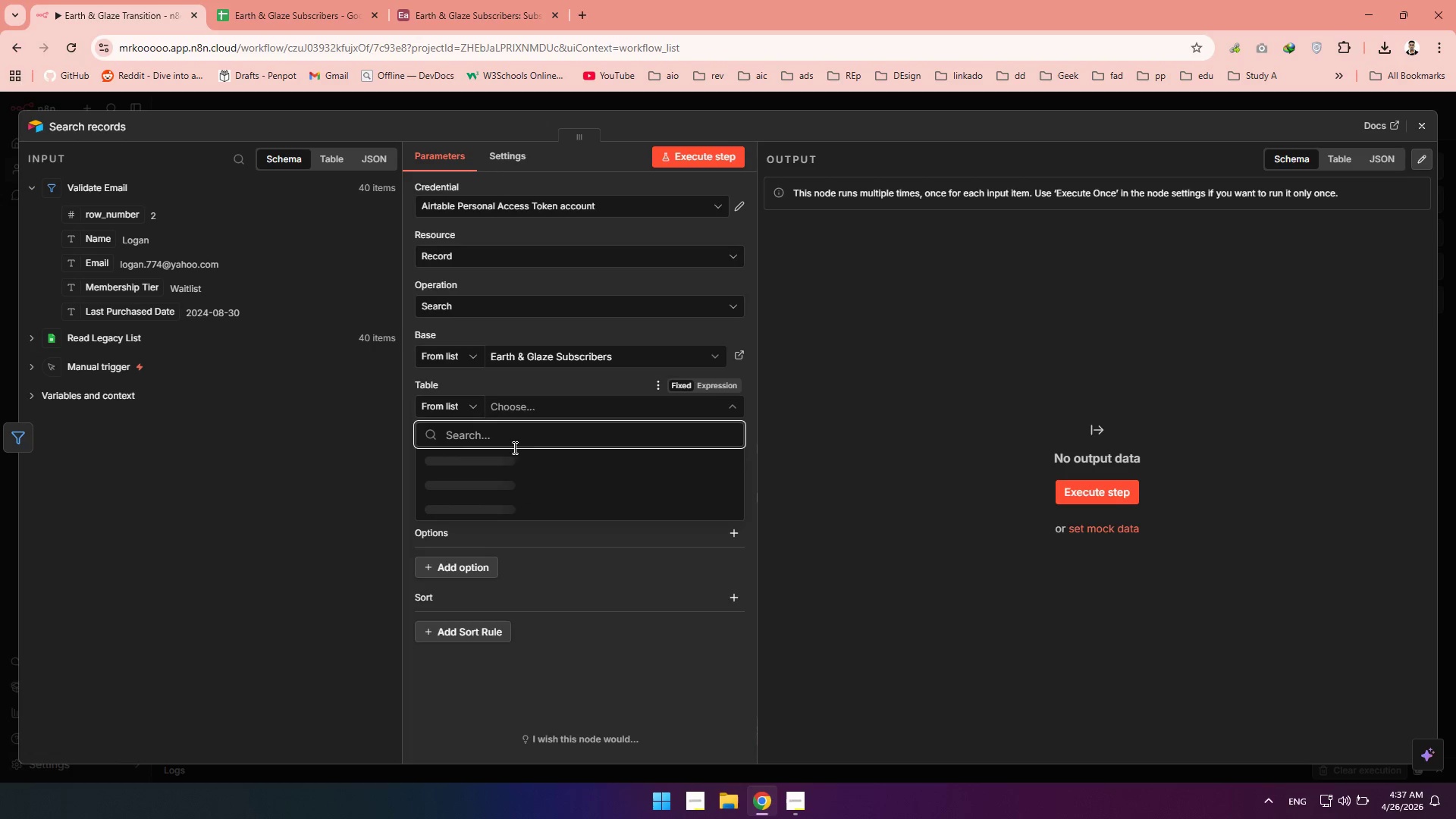 
mouse_move([516, 468])
 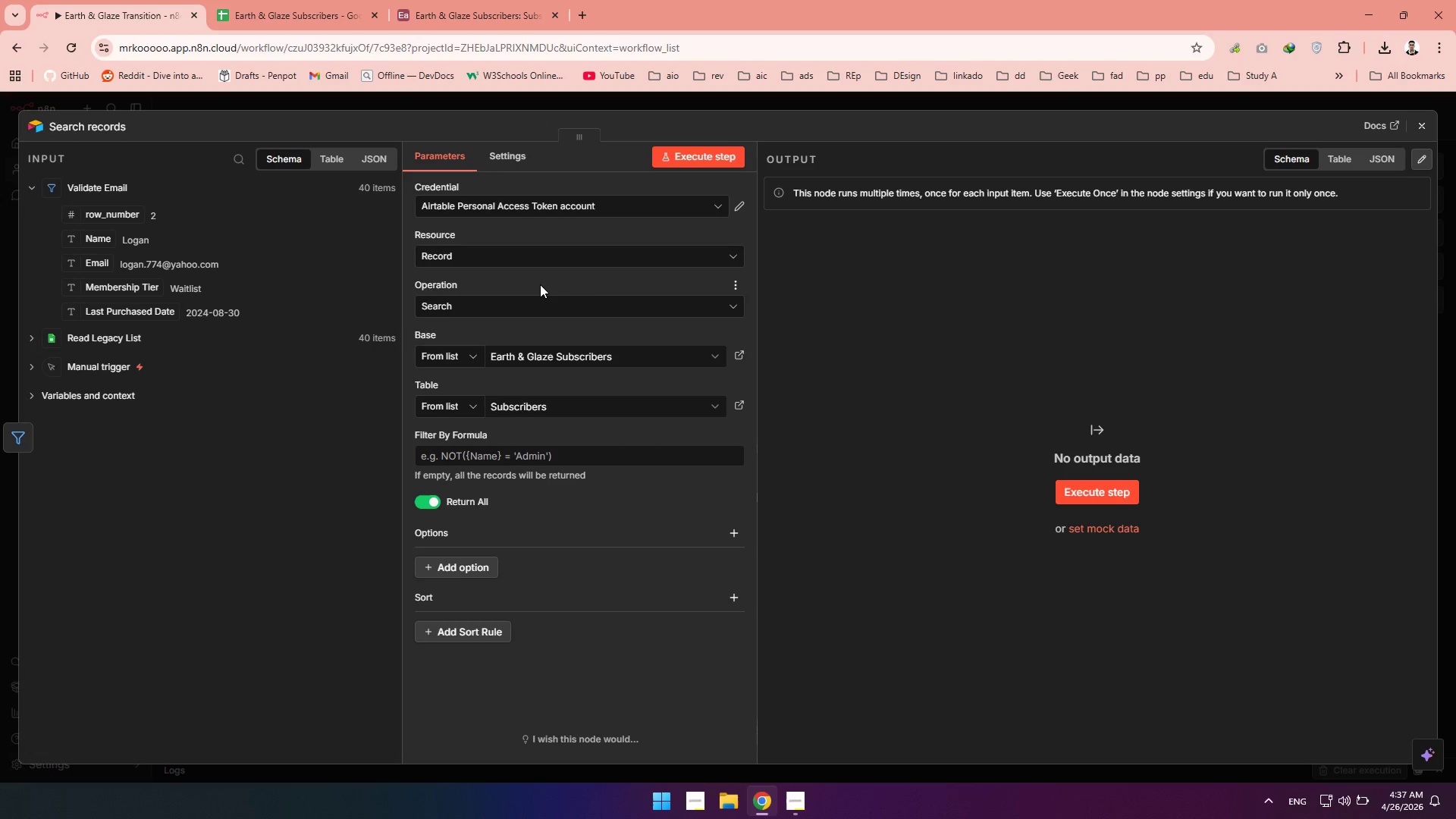 
wait(18.36)
 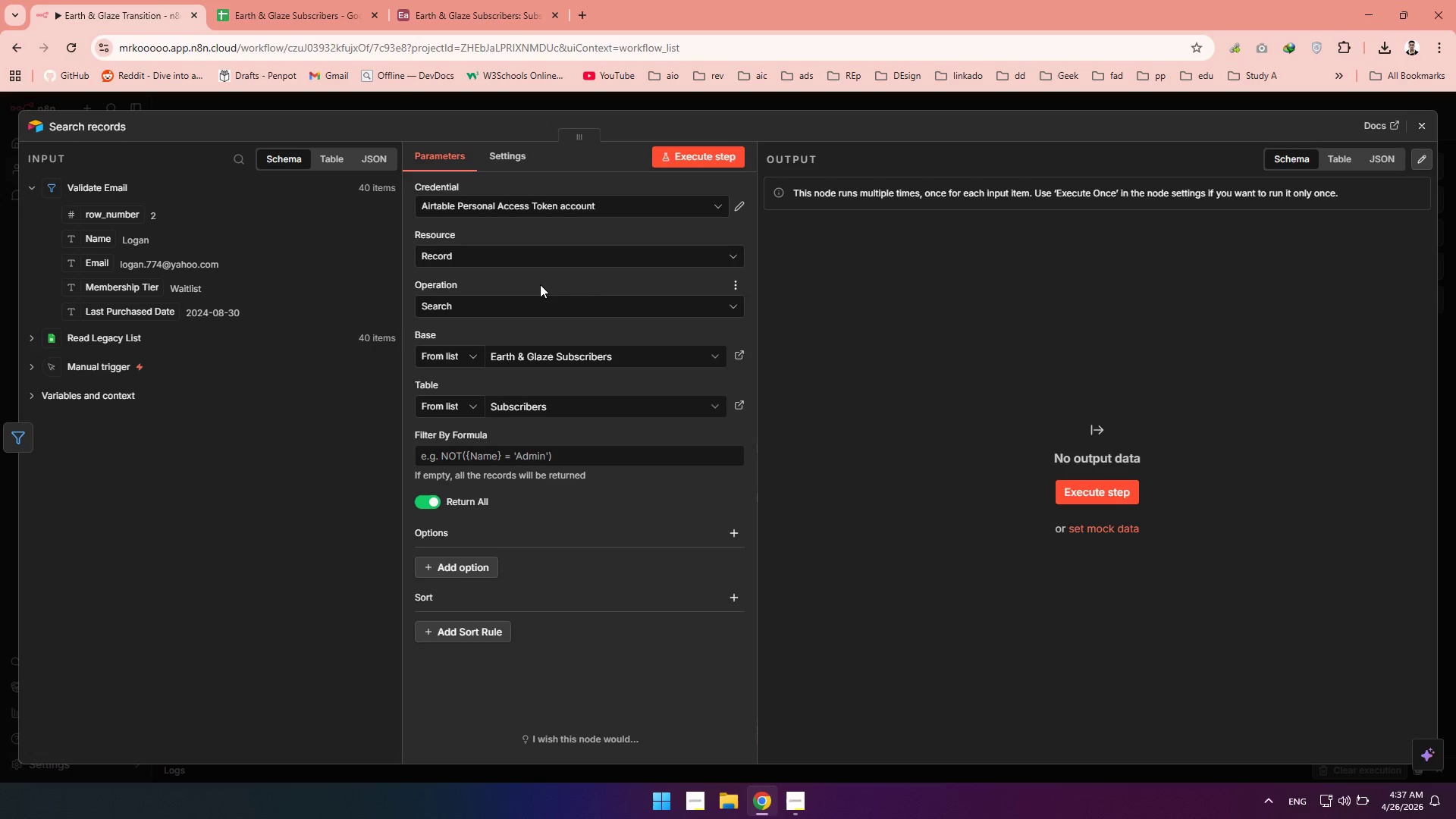 
mouse_move([582, 281])
 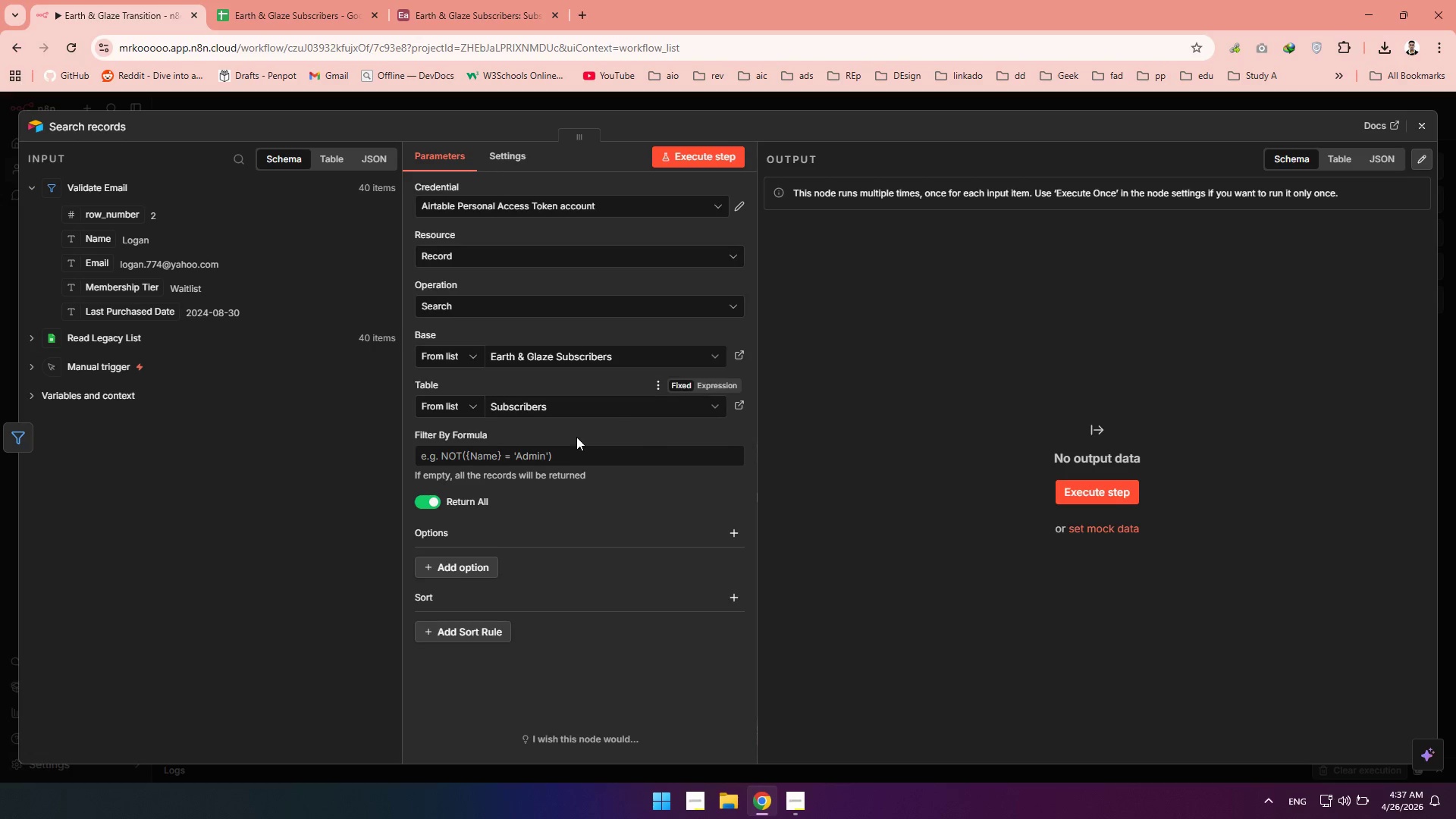 
left_click([554, 462])
 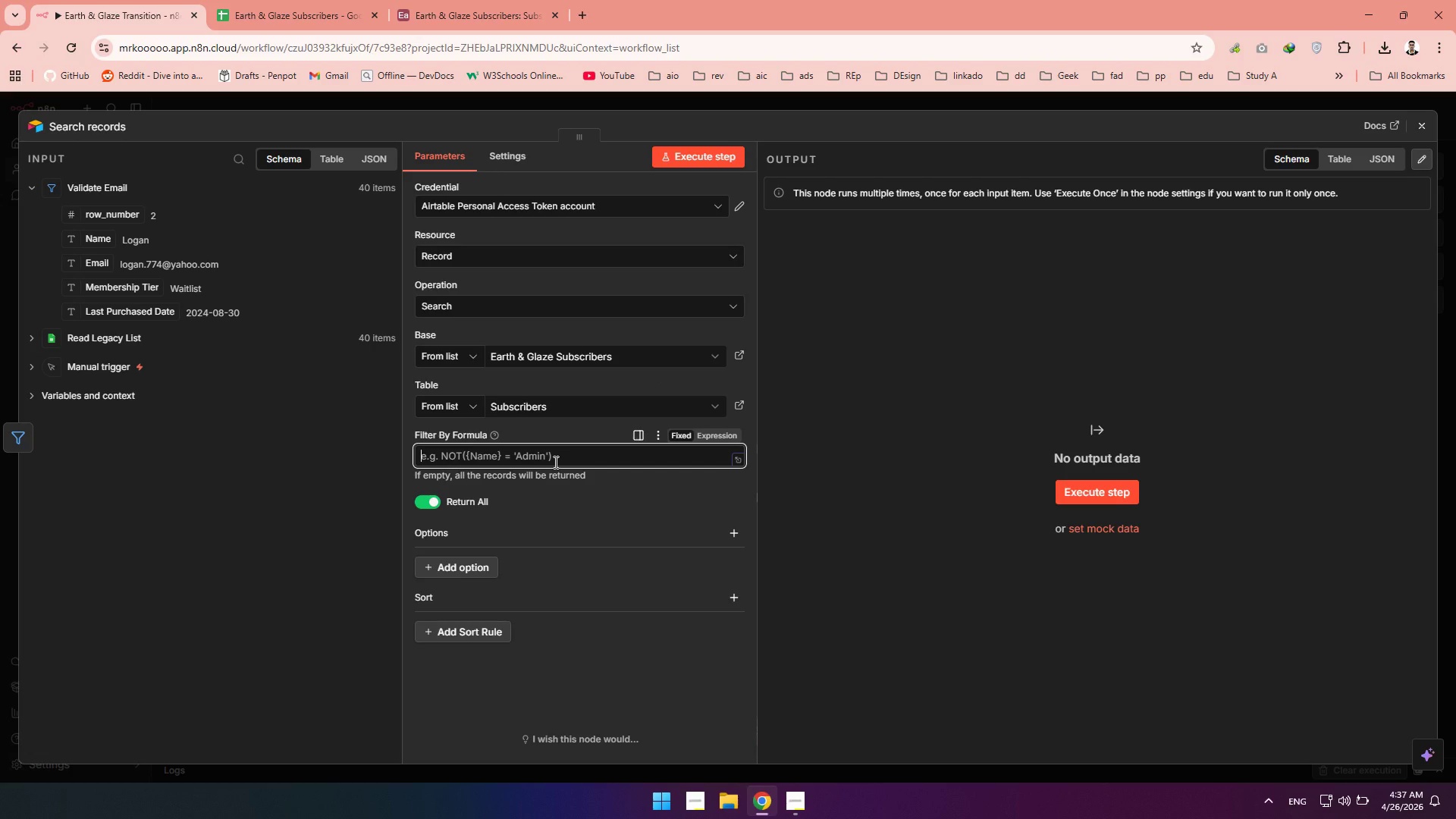 
wait(7.16)
 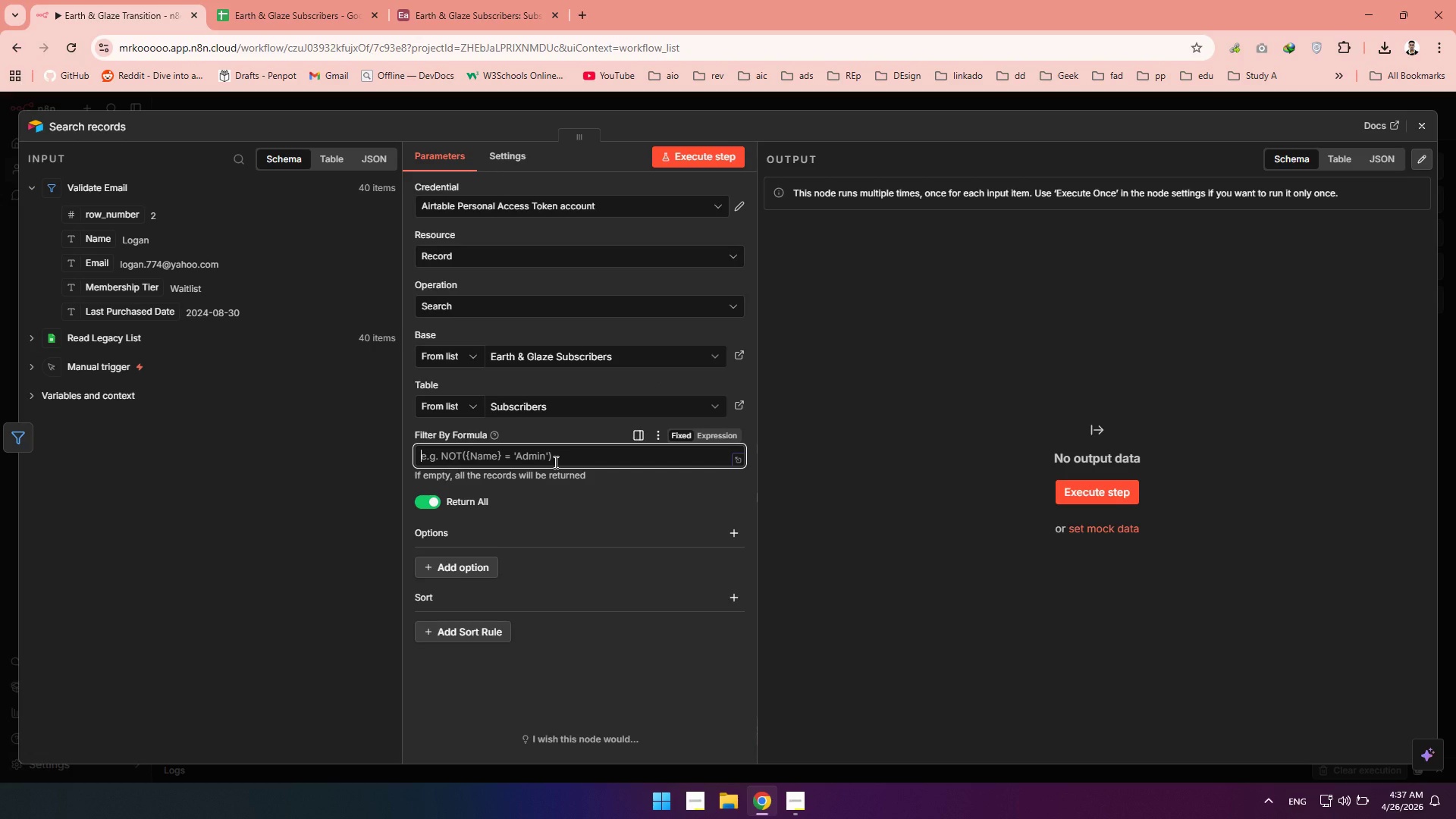 
left_click([83, 118])
 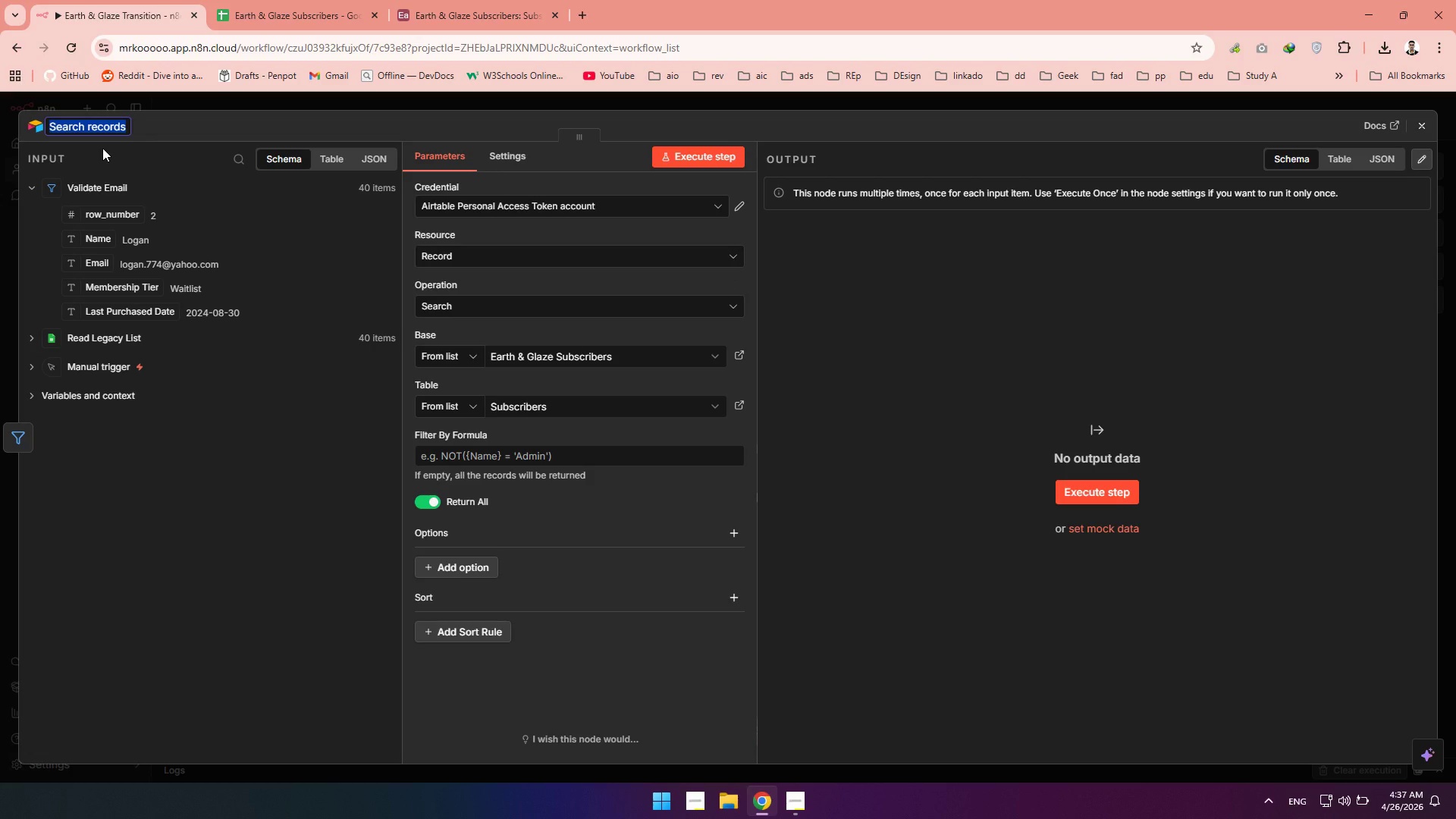 
type(A)
key(Backspace)
type(Search Existing Contacs)
key(Backspace)
type(ts)
 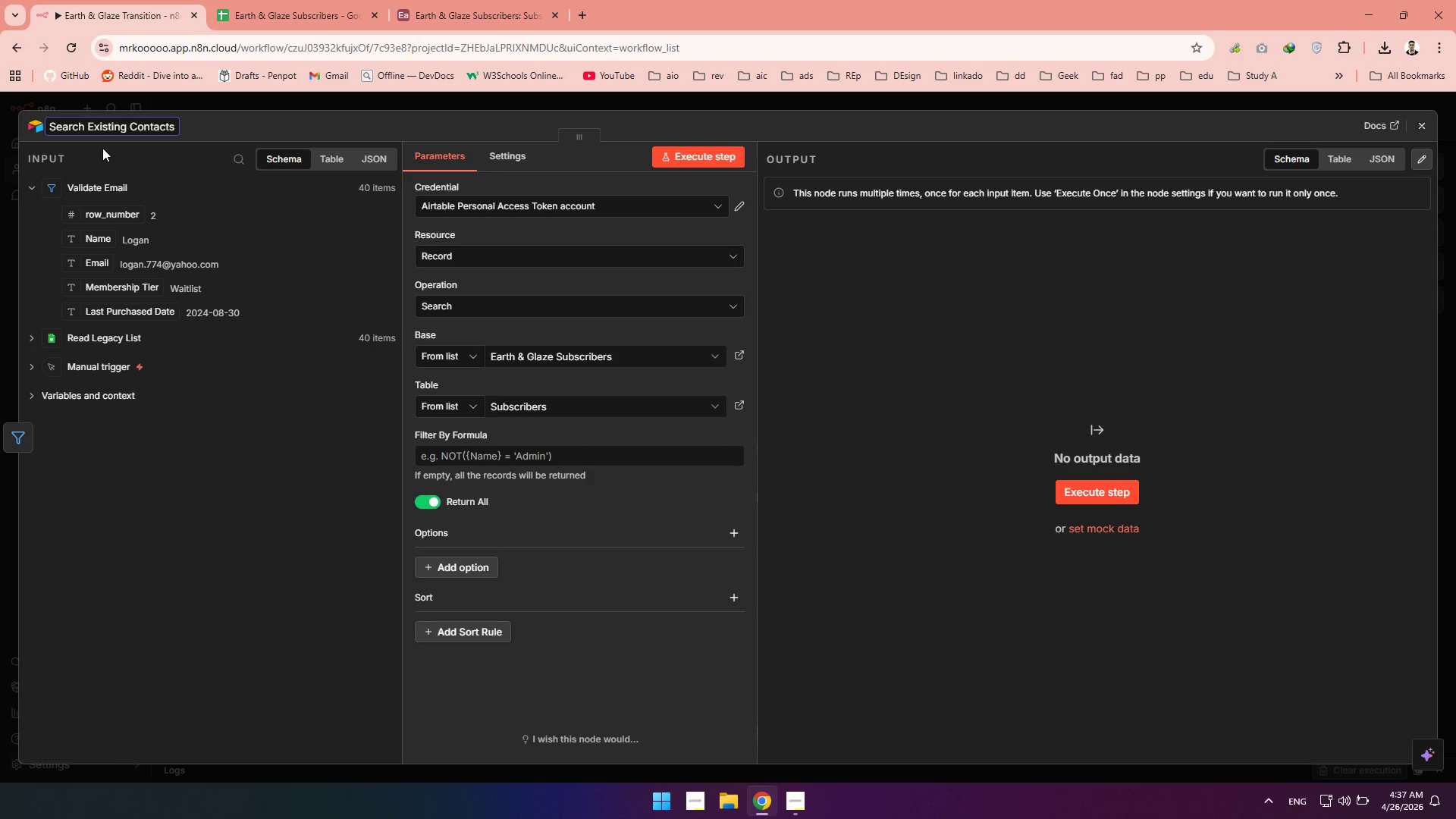 
left_click([254, 126])
 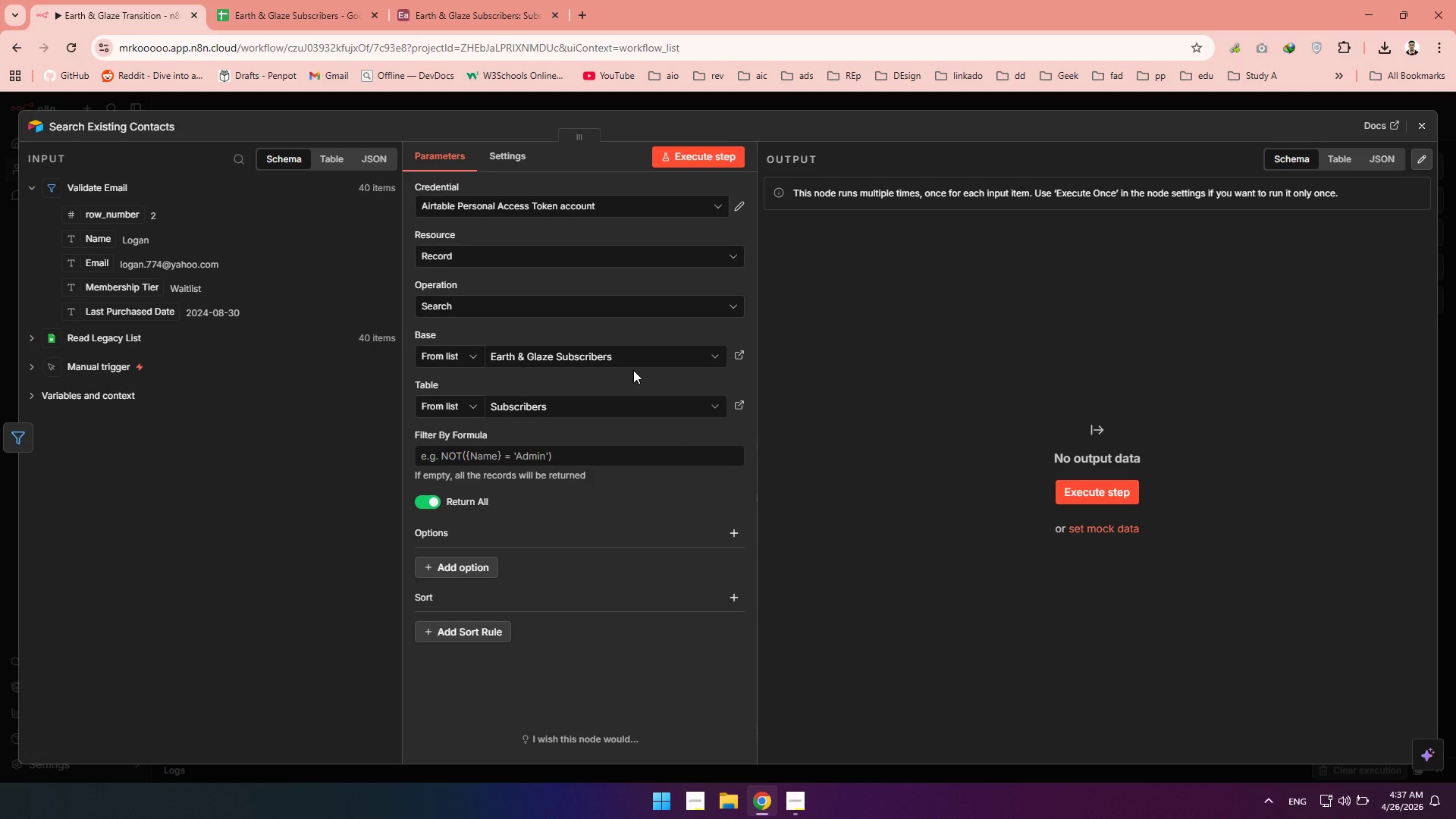 
wait(9.14)
 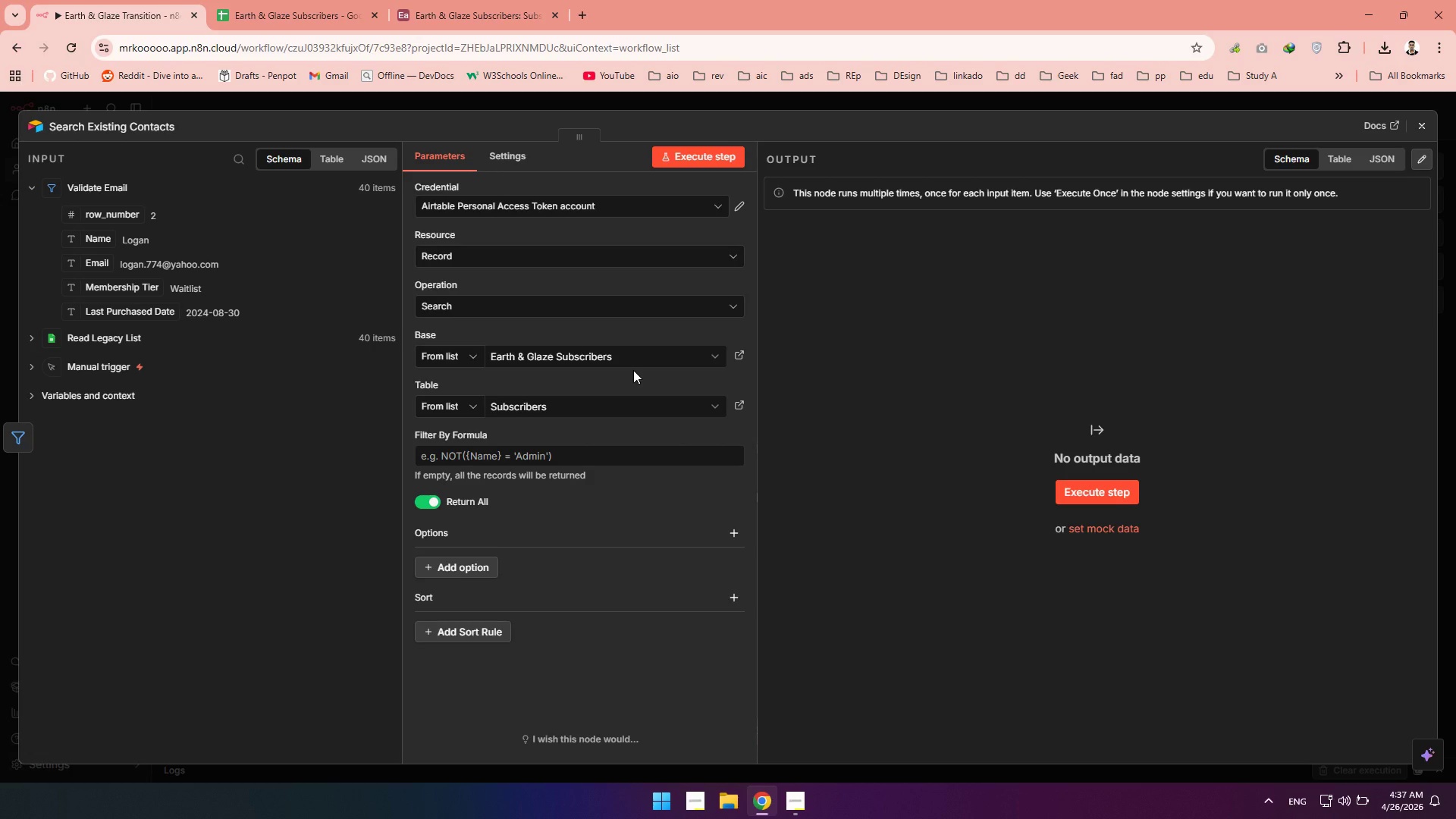 
key(Shift+BracketLeft)
 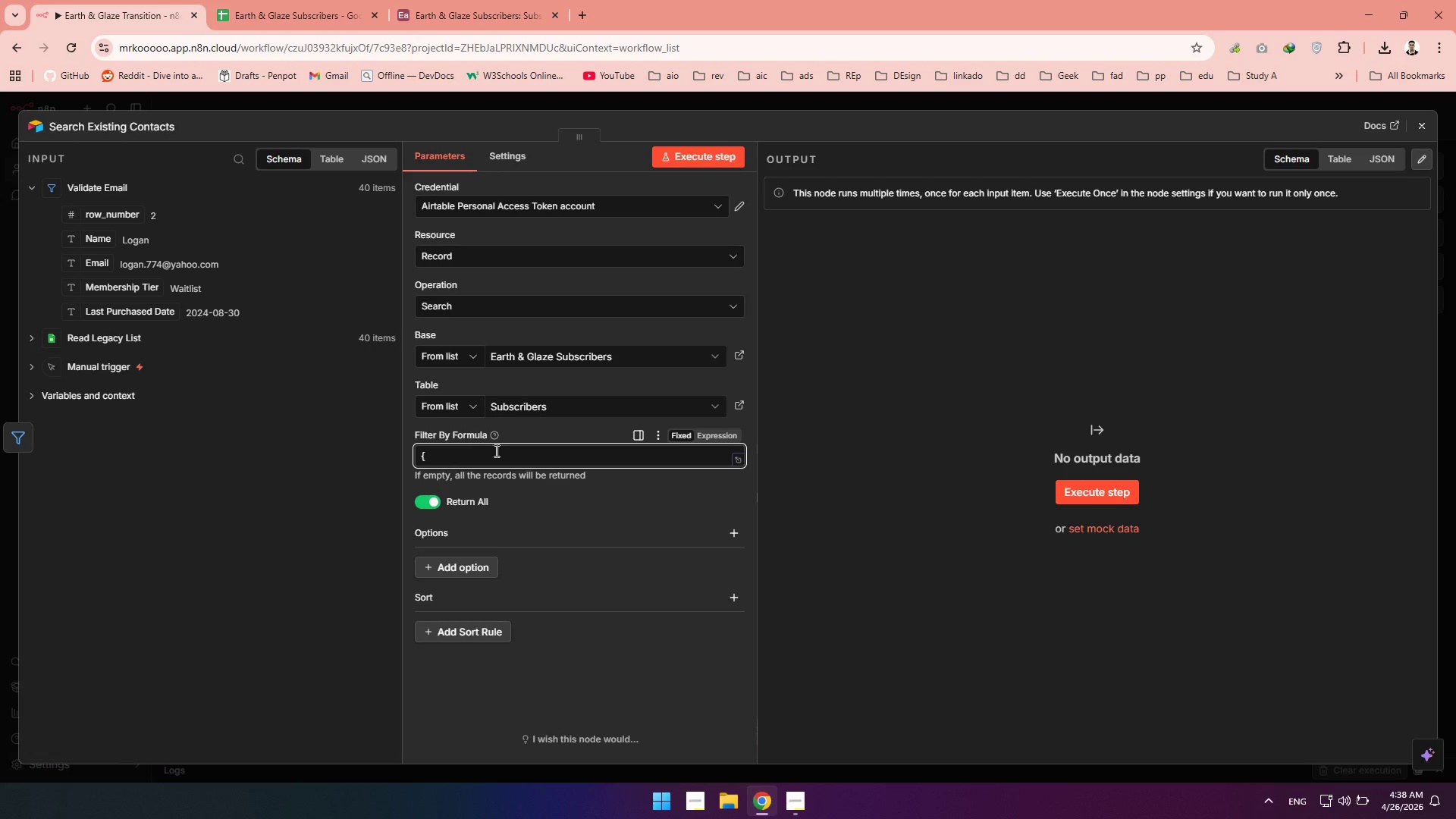 
key(Shift+BracketRight)
 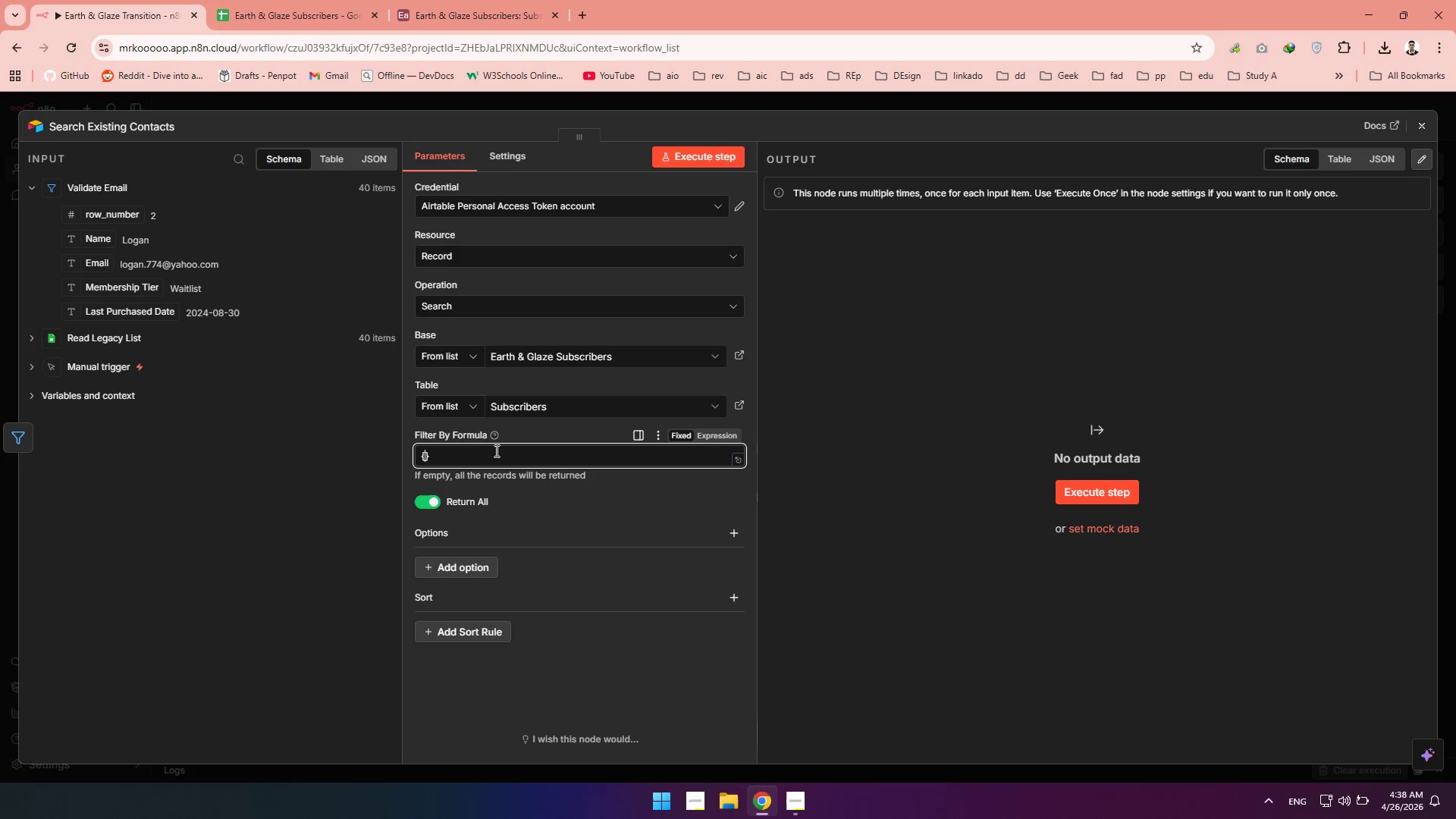 
key(ArrowLeft)
 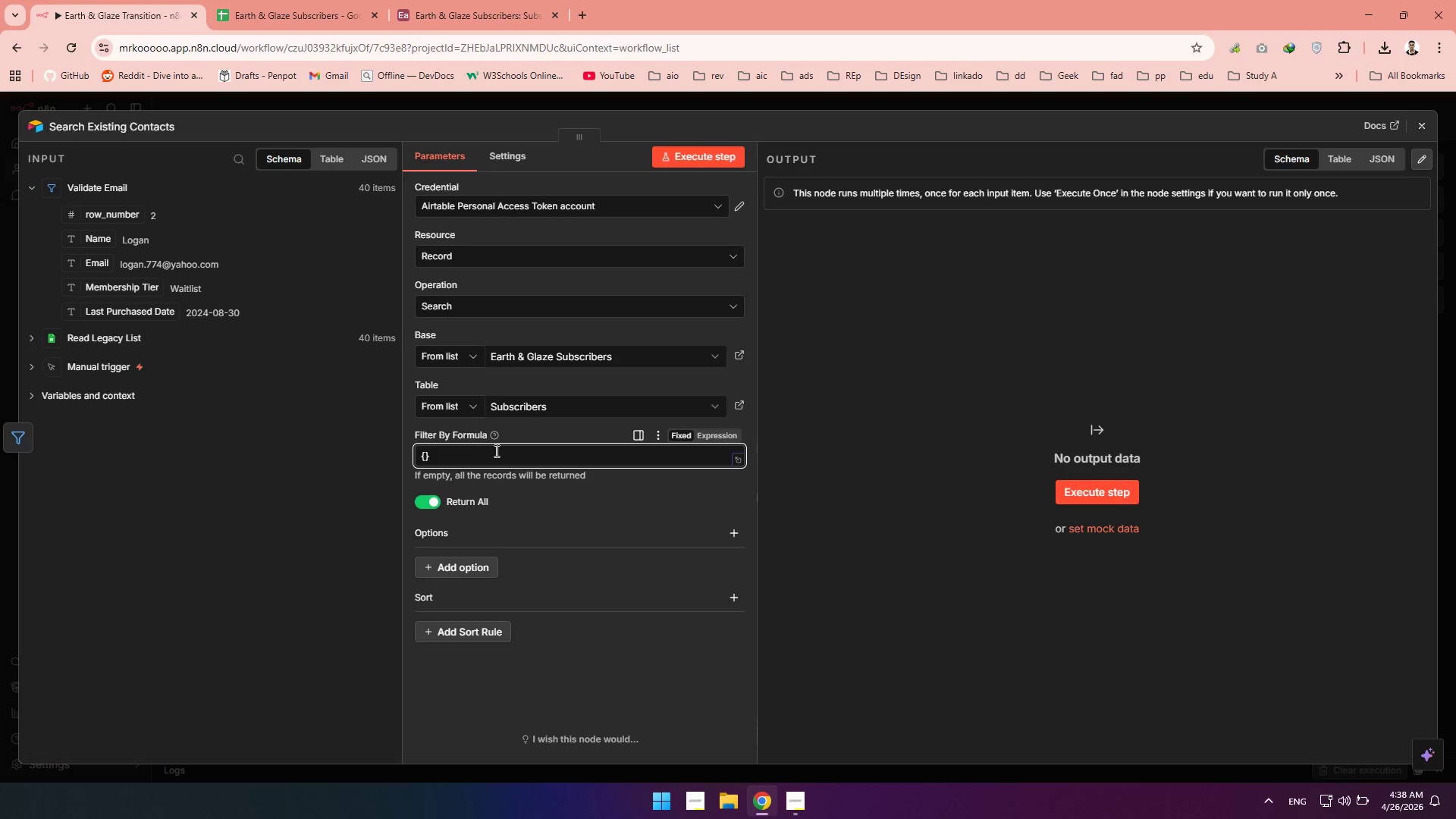 
type(Em)
key(Backspace)
type(mail)
 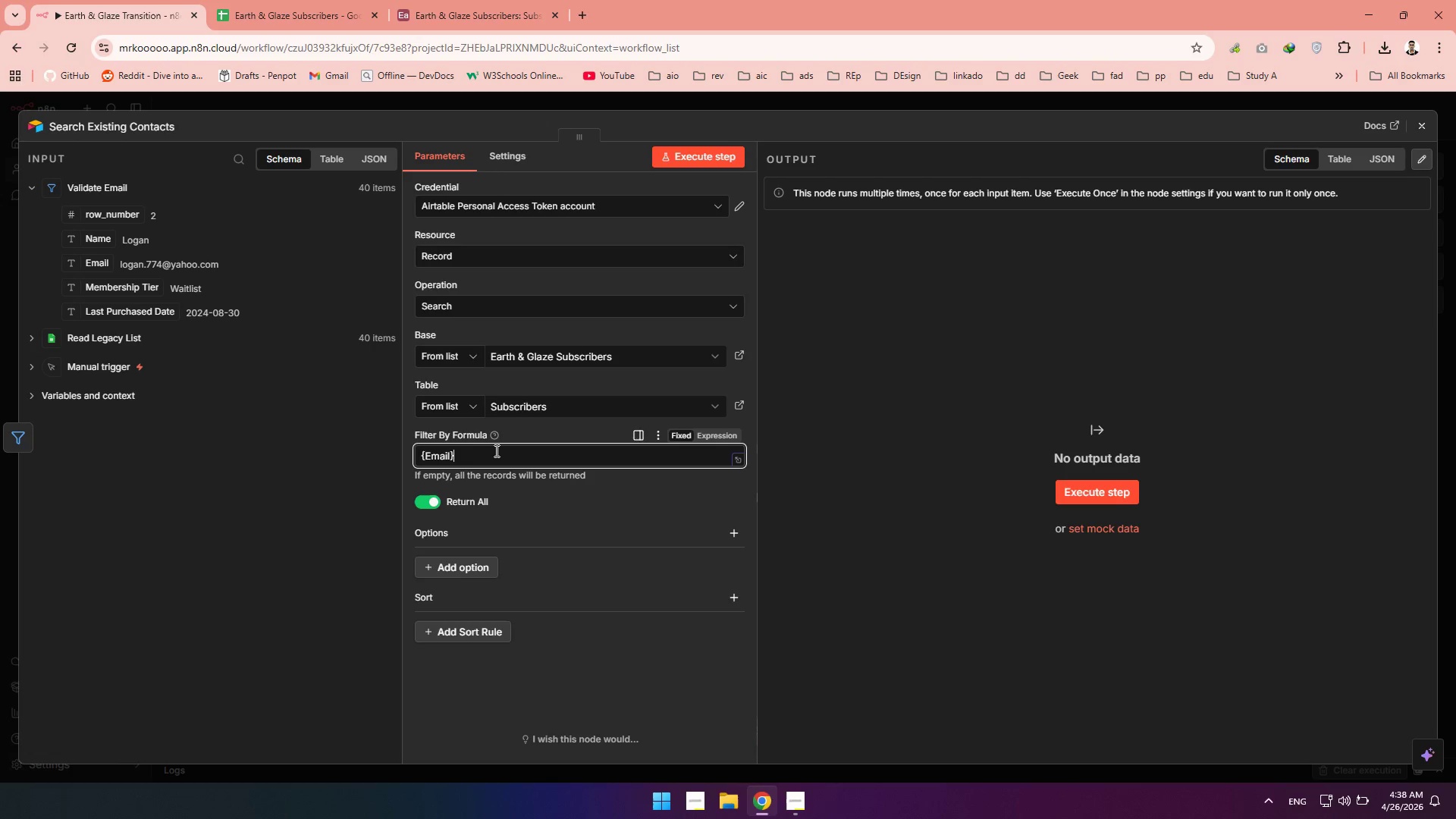 
key(ArrowRight)
 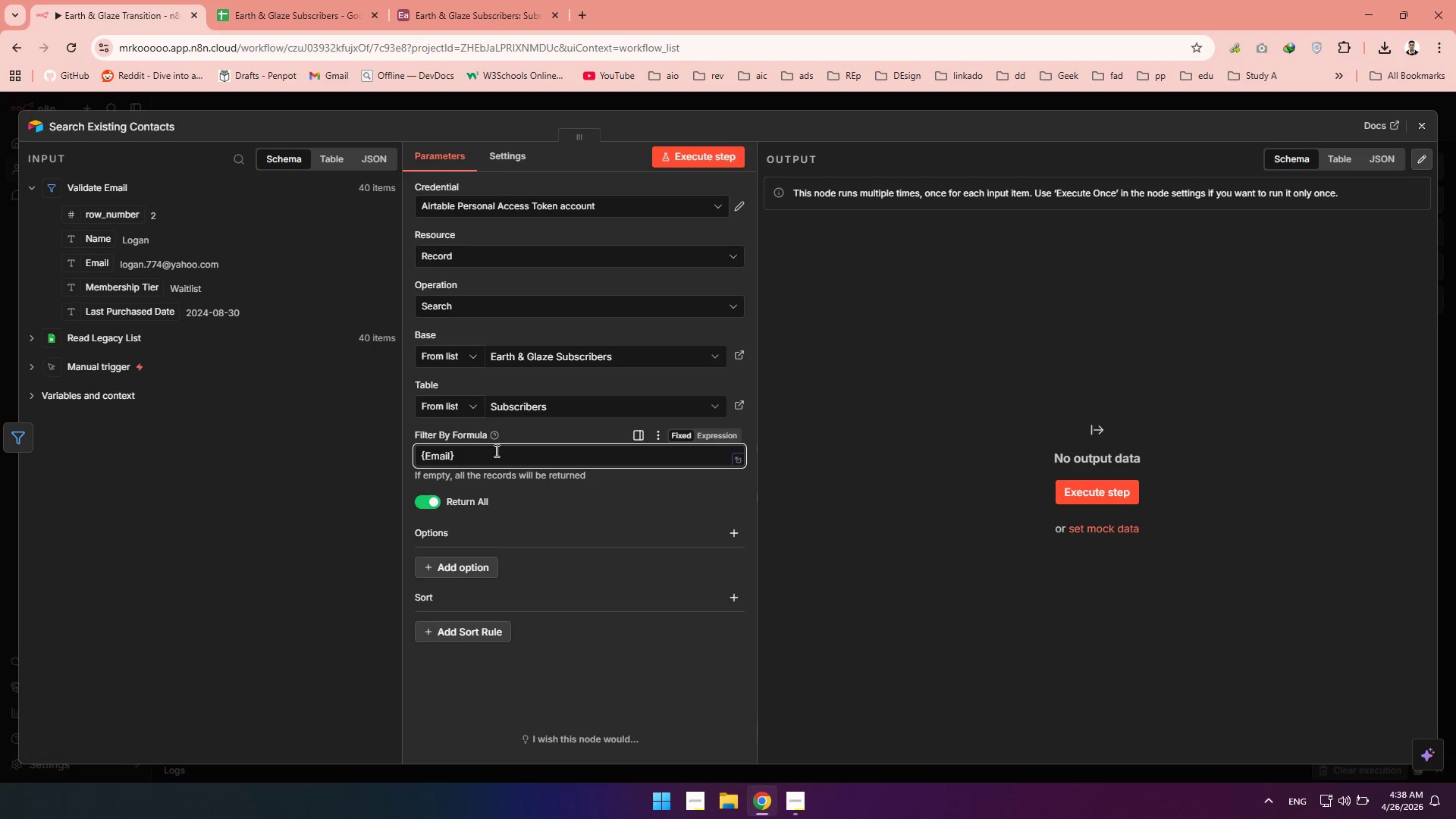 
key(Space)
 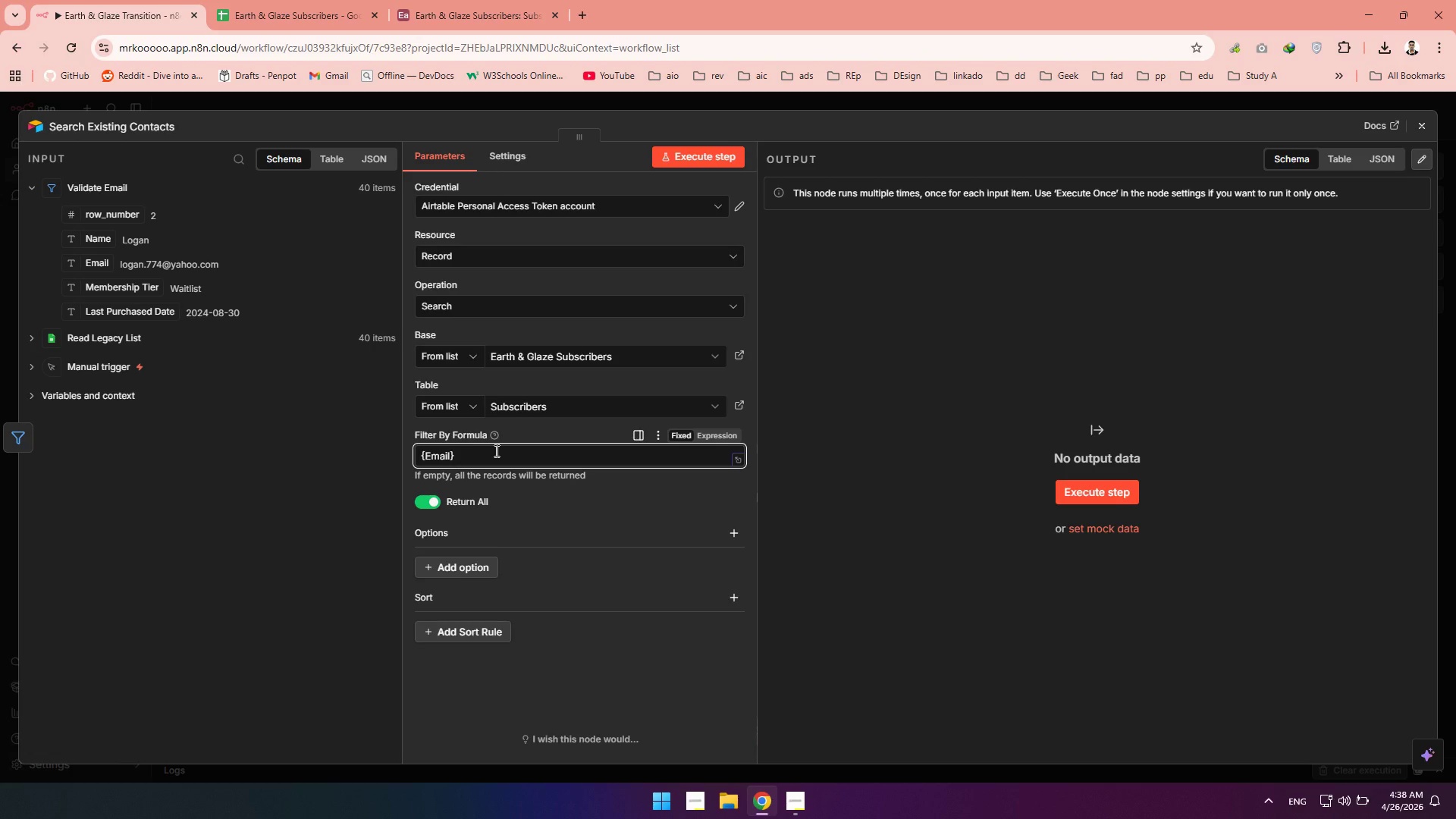 
key(Equal)
 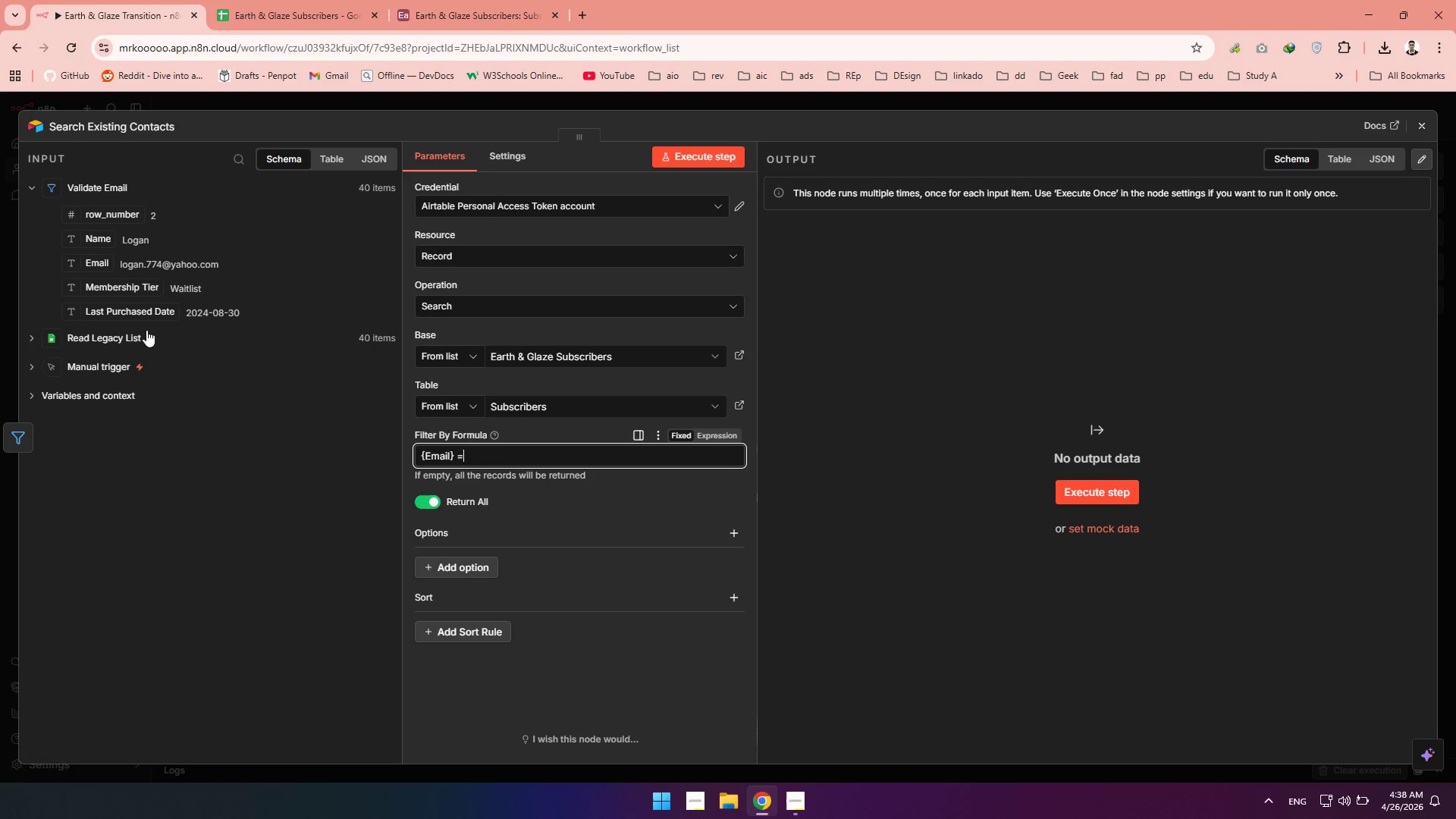 
left_click_drag(start_coordinate=[82, 266], to_coordinate=[511, 460])
 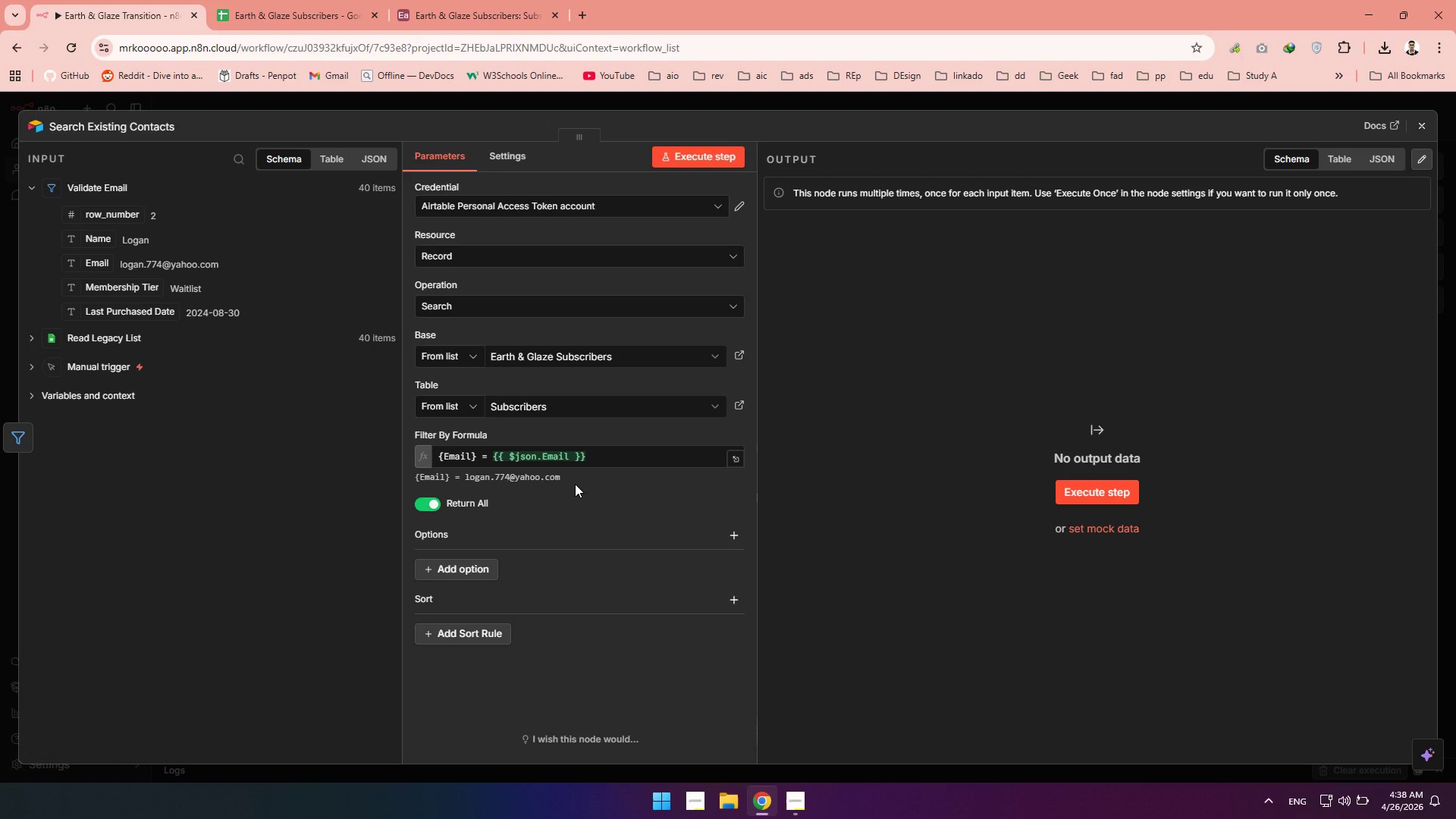 
wait(10.08)
 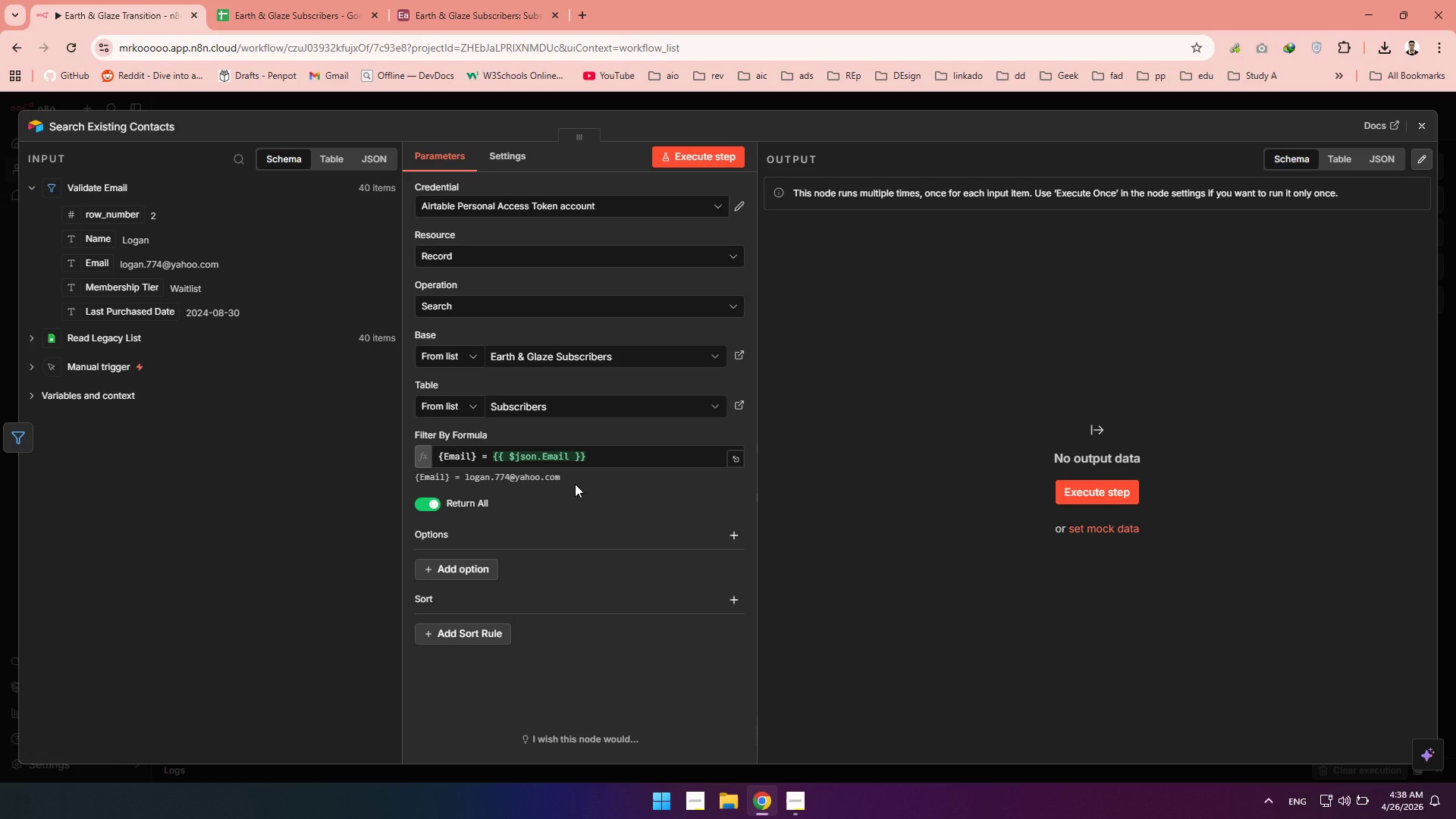 
left_click([703, 150])
 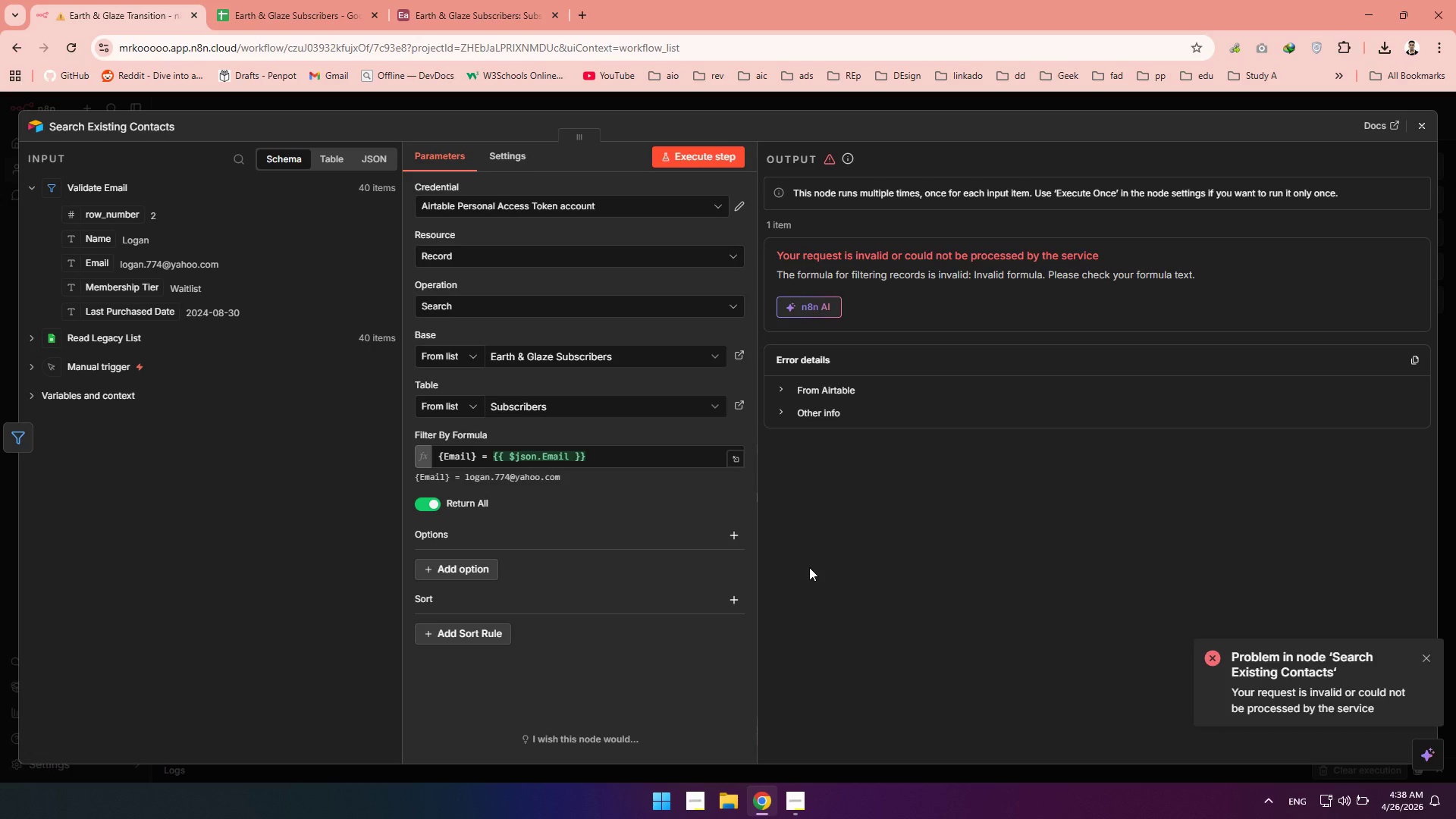 
wait(16.45)
 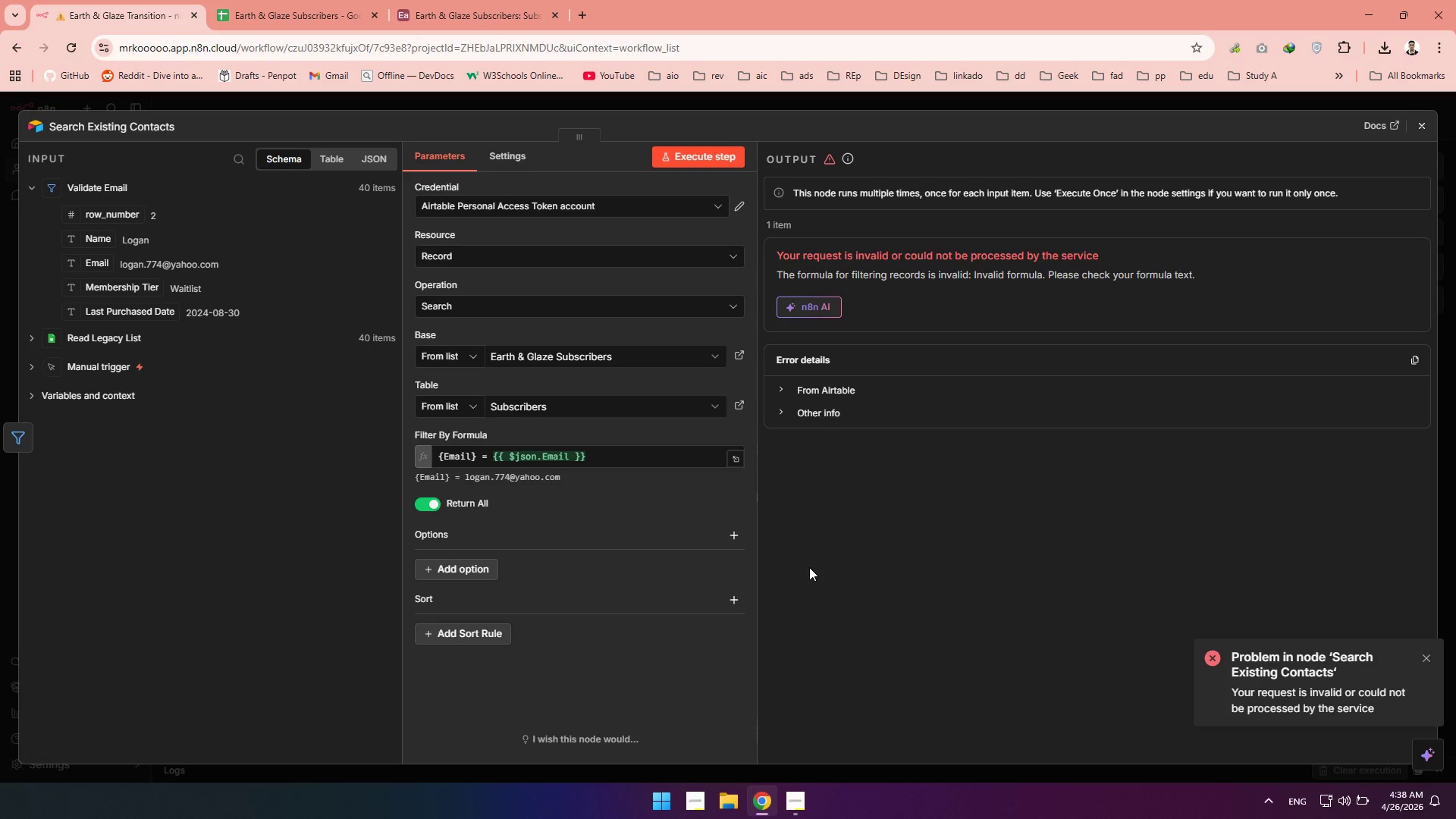 
left_click_drag(start_coordinate=[617, 460], to_coordinate=[444, 446])
 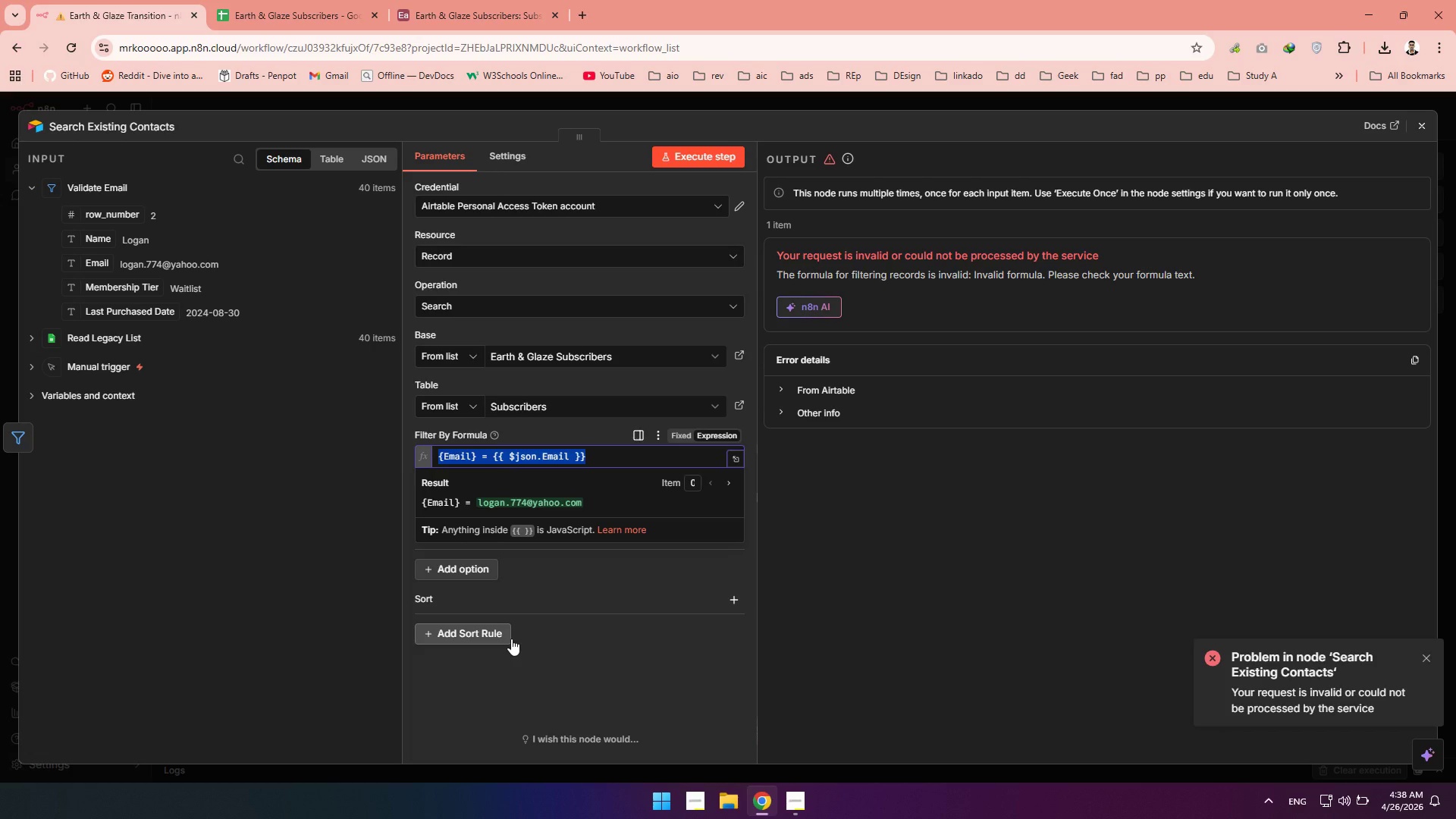 
wait(6.47)
 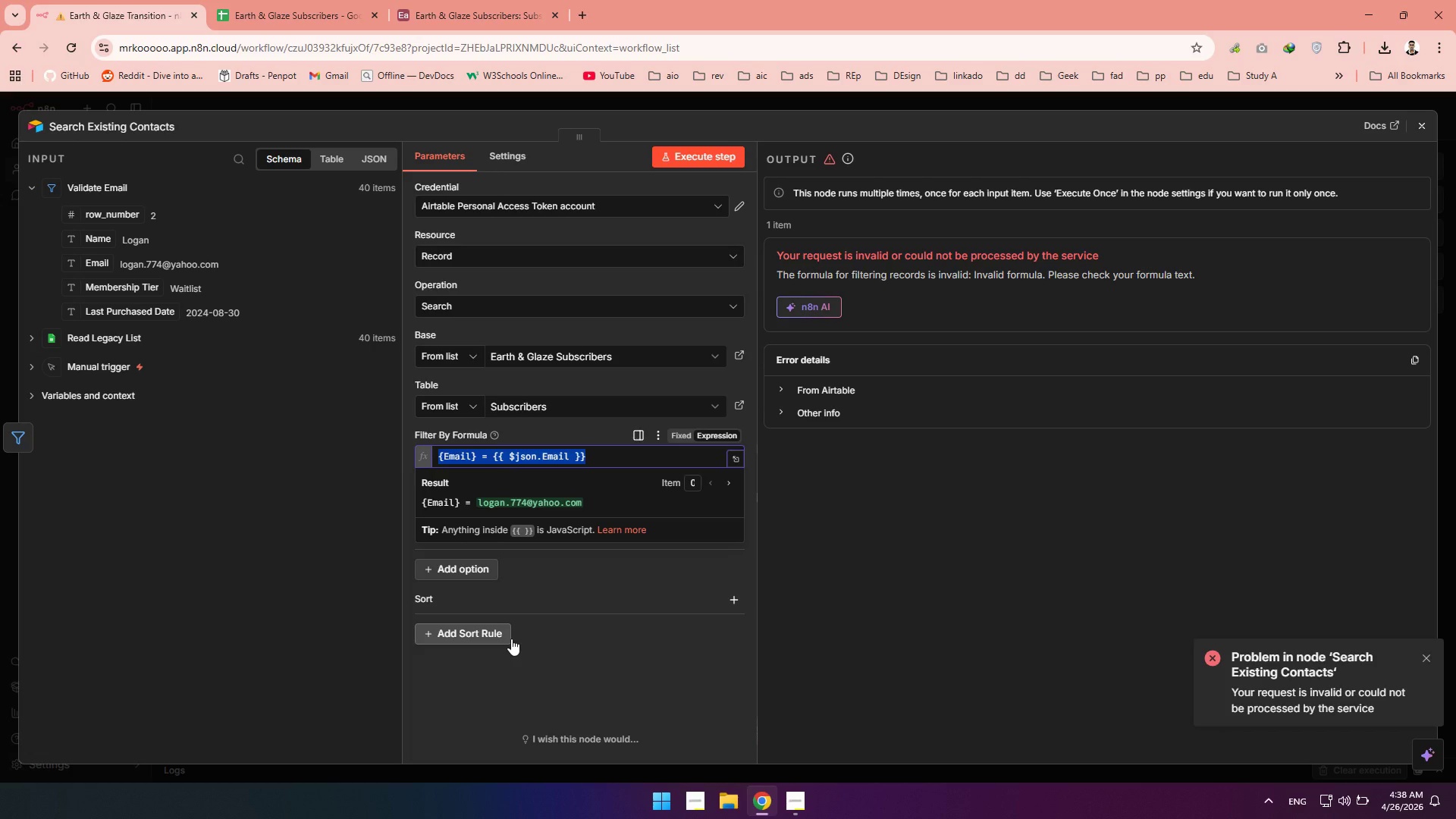 
left_click([429, 17])
 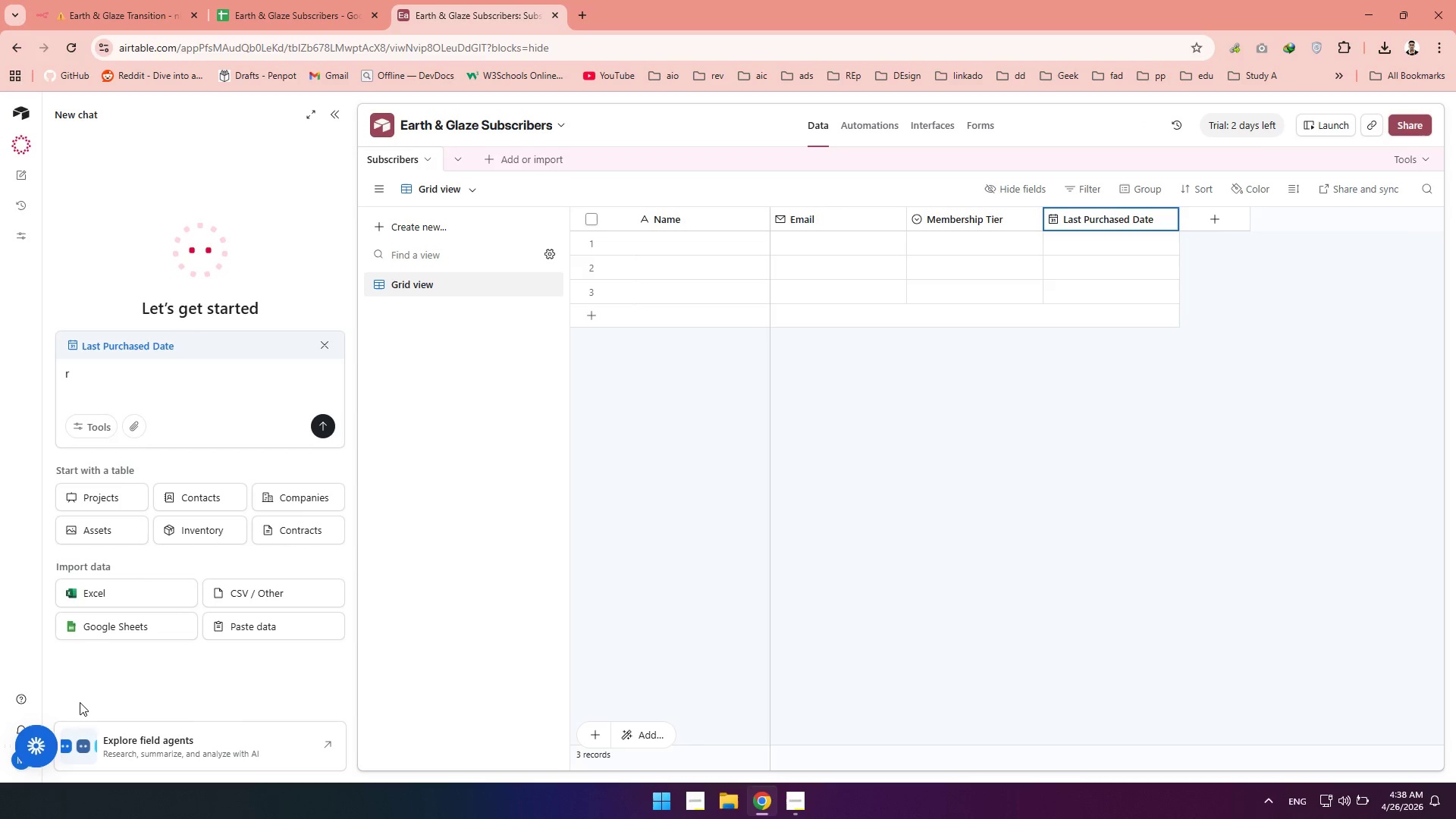 
scroll: coordinate [112, 635], scroll_direction: down, amount: 4.0
 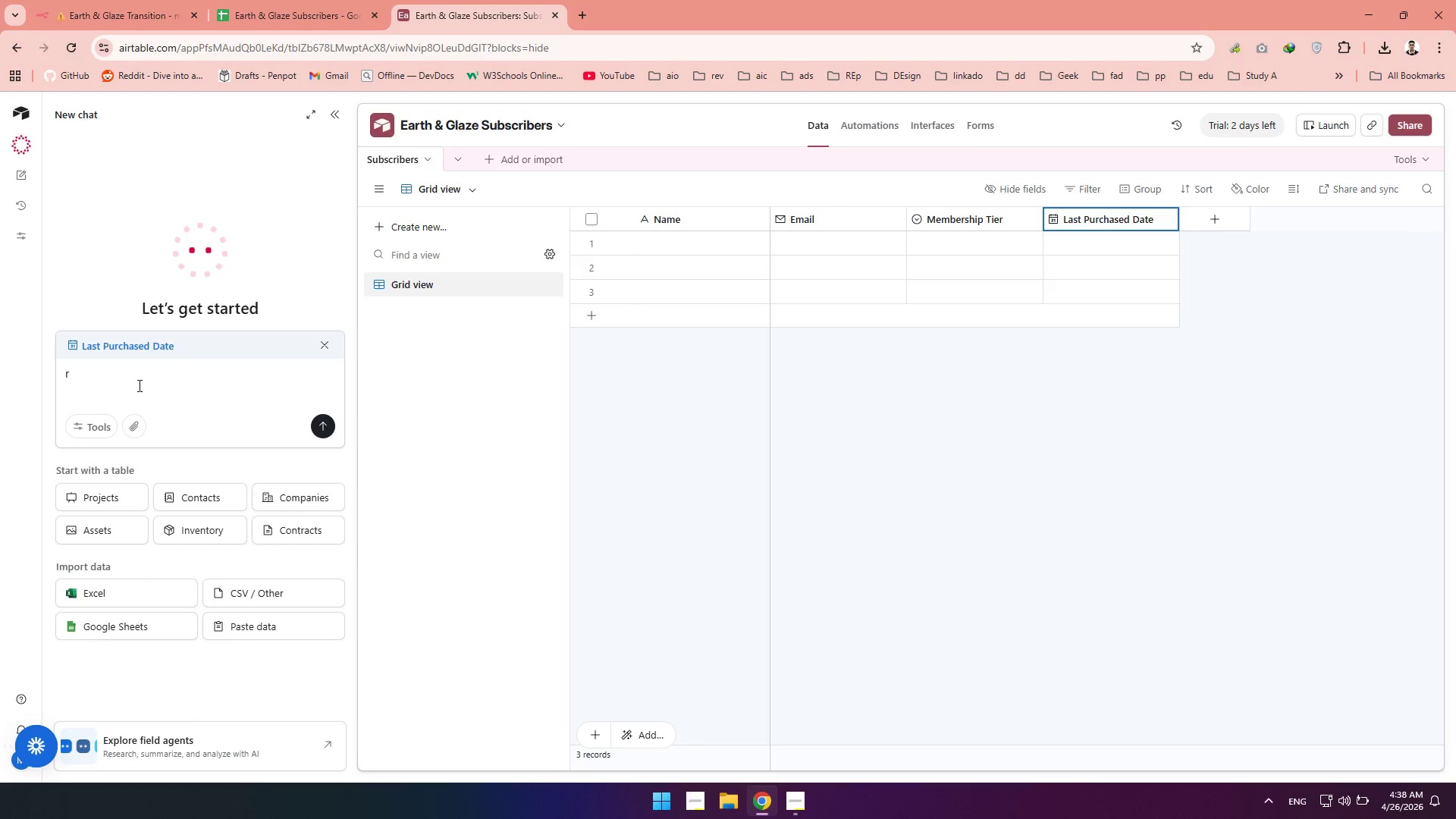 
left_click([138, 385])
 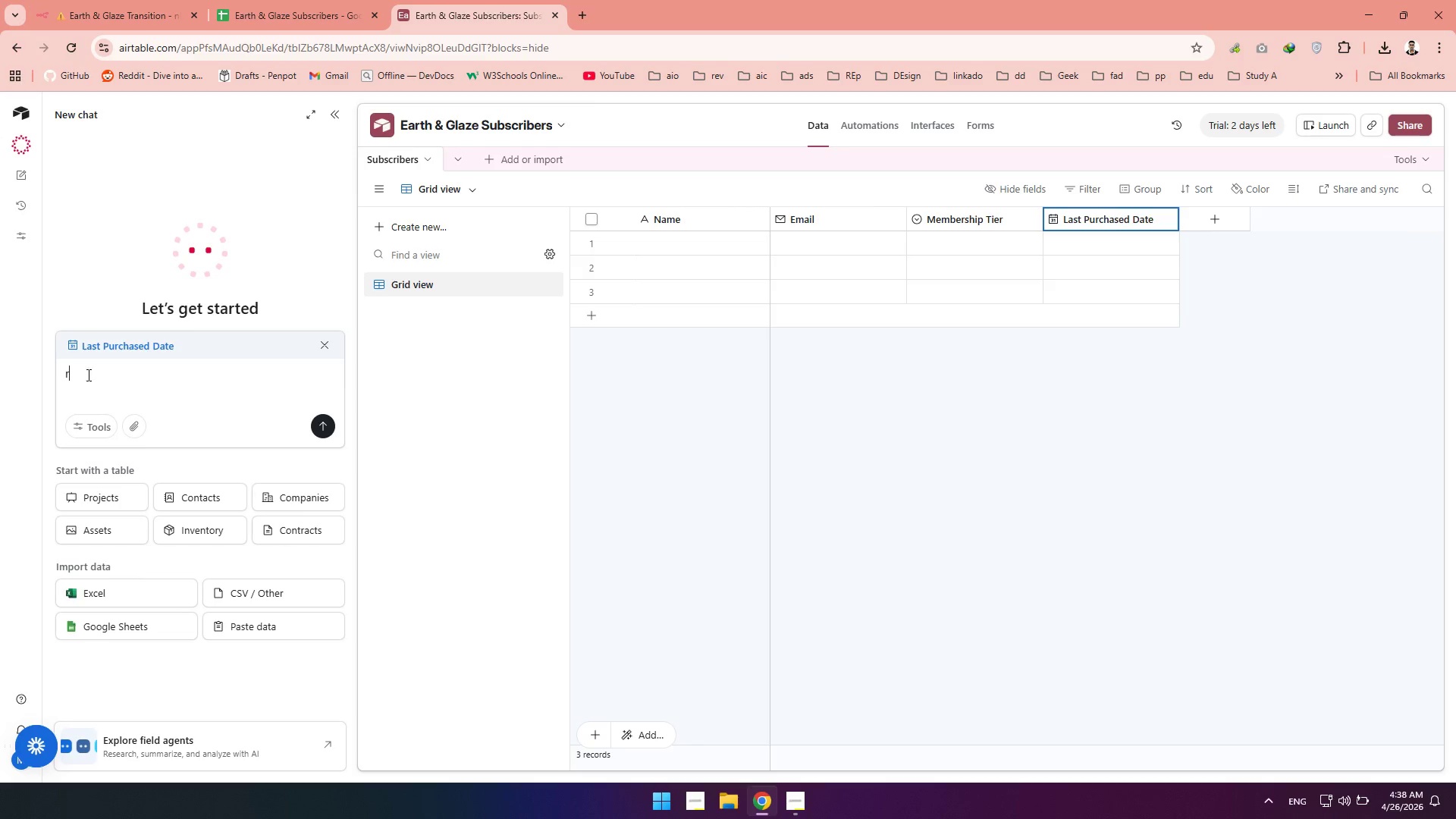 
left_click_drag(start_coordinate=[125, 383], to_coordinate=[44, 366])
 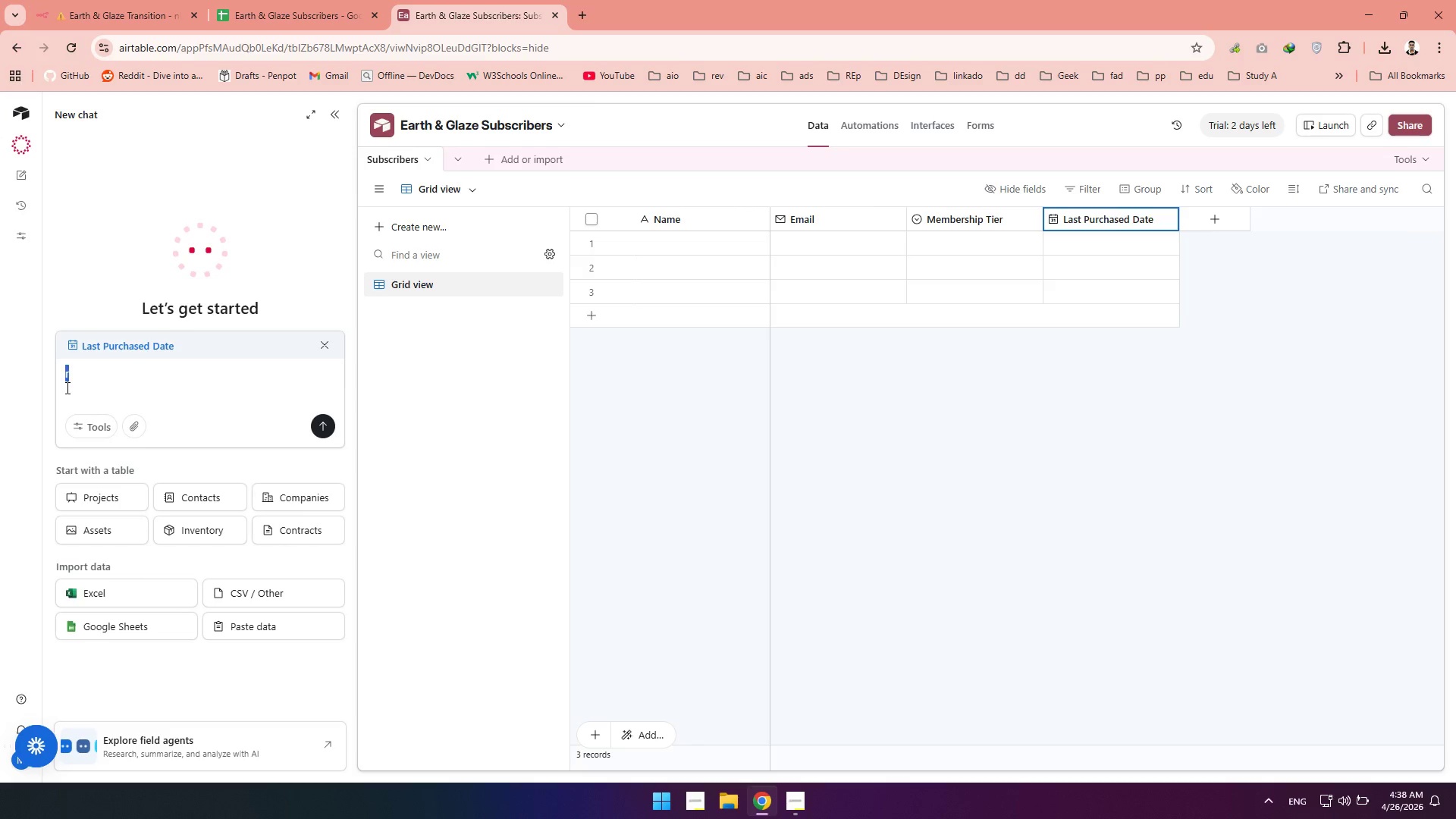 
type(airtable formula foor checking is )
key(Backspace)
key(Backspace)
type(f Email field is equal o)
key(Backspace)
type(to a value\)
key(Backspace)
 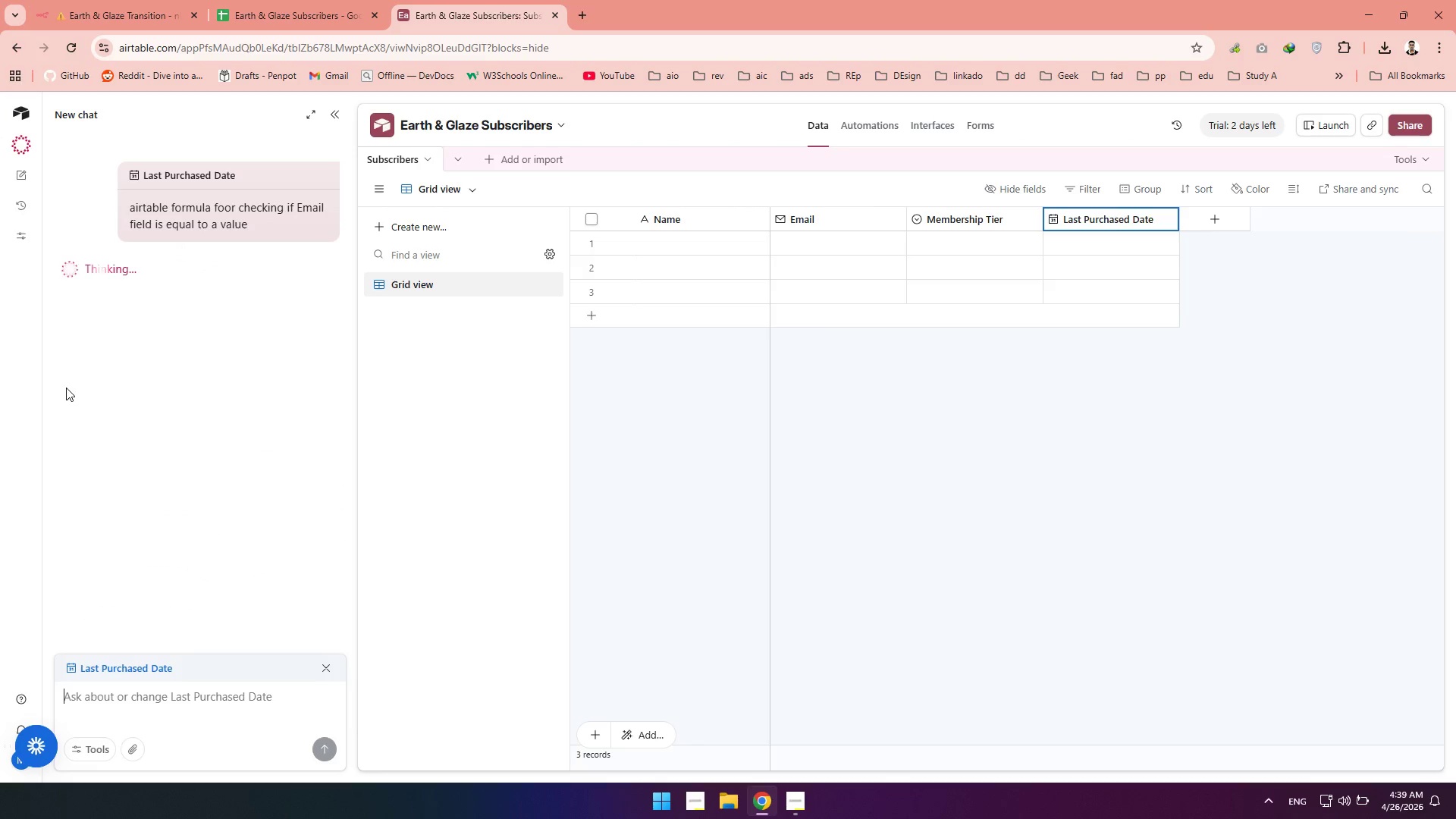 
 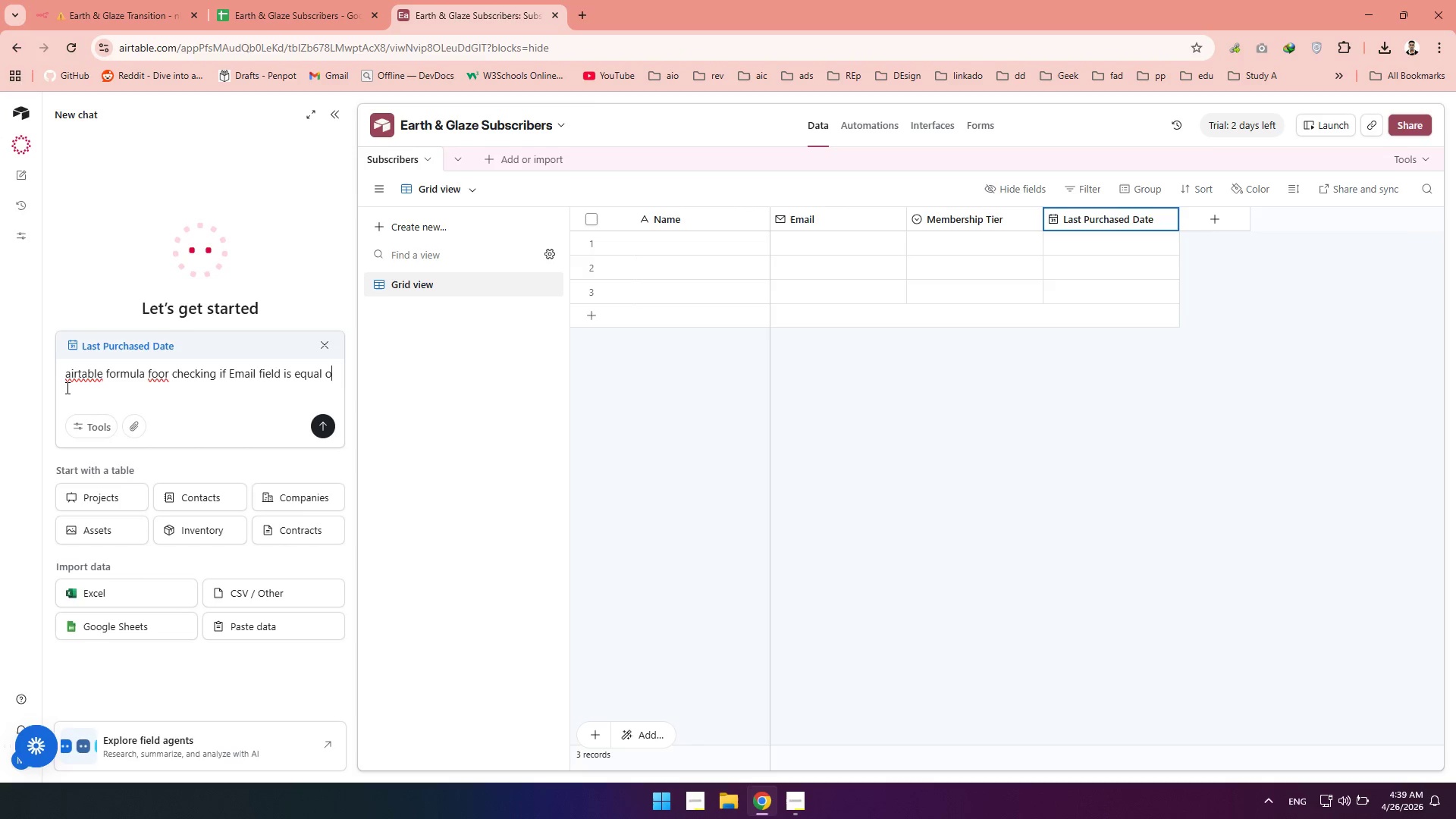 
key(Enter)
 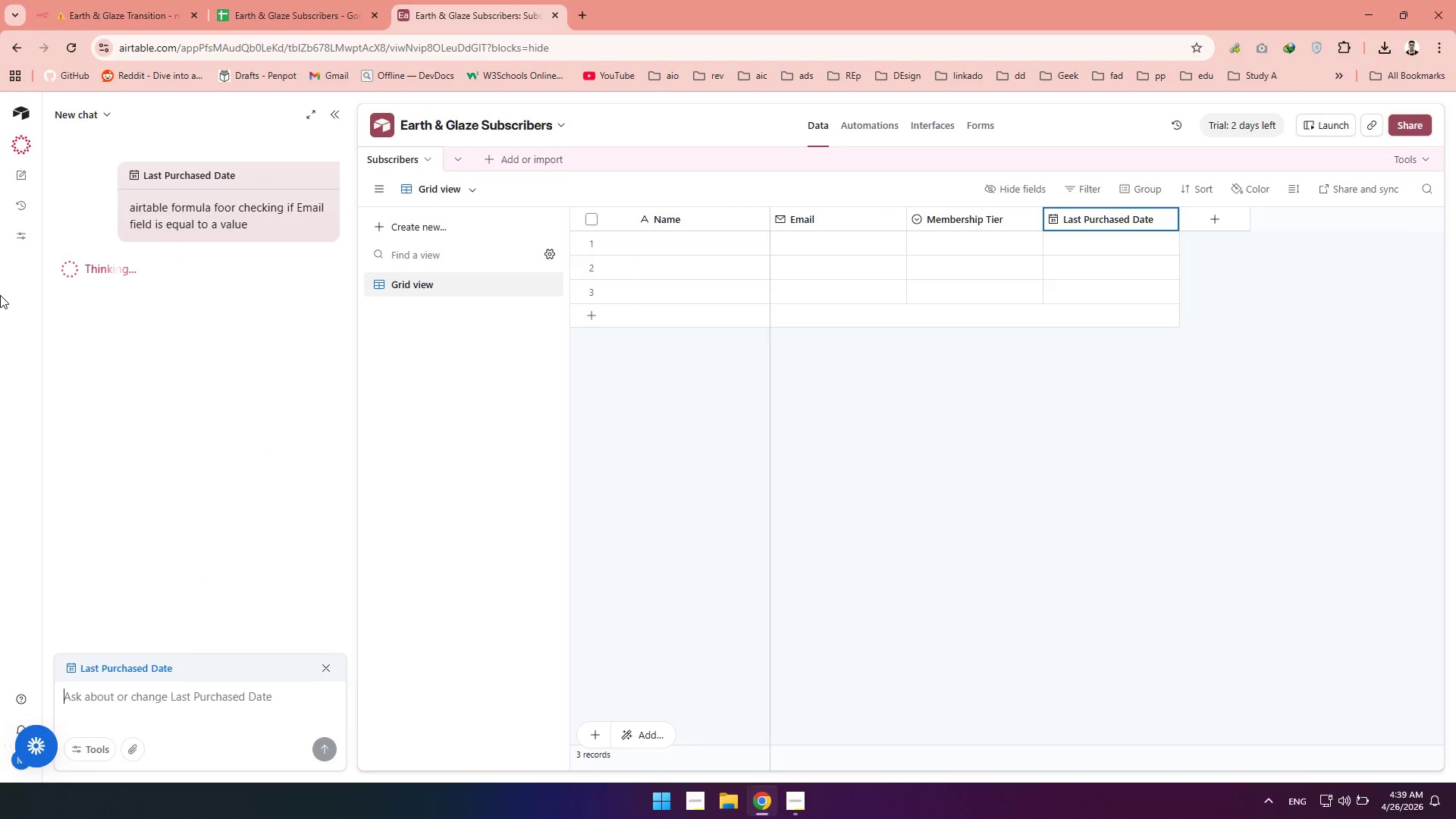 
wait(10.58)
 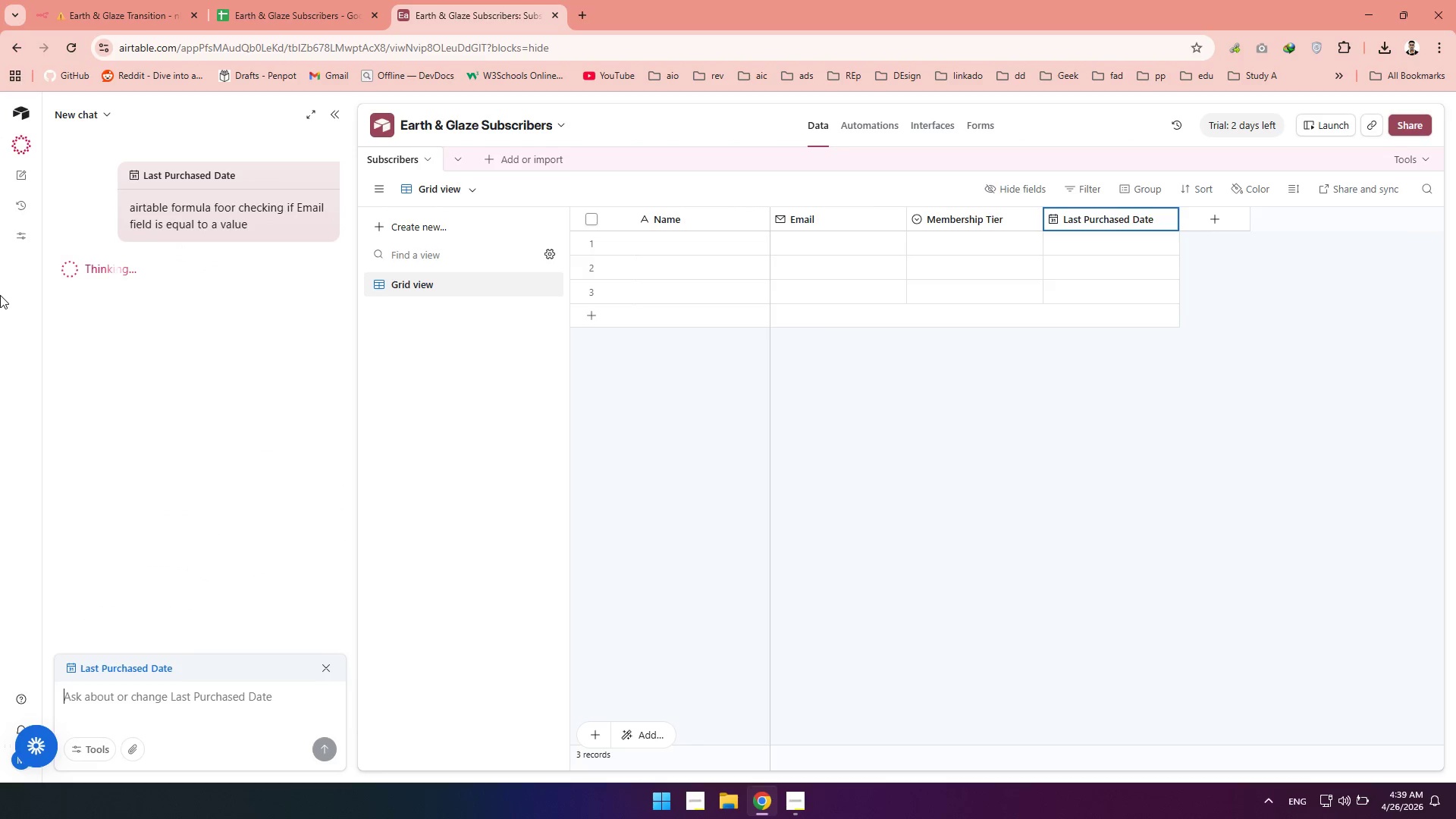 
left_click([106, 9])
 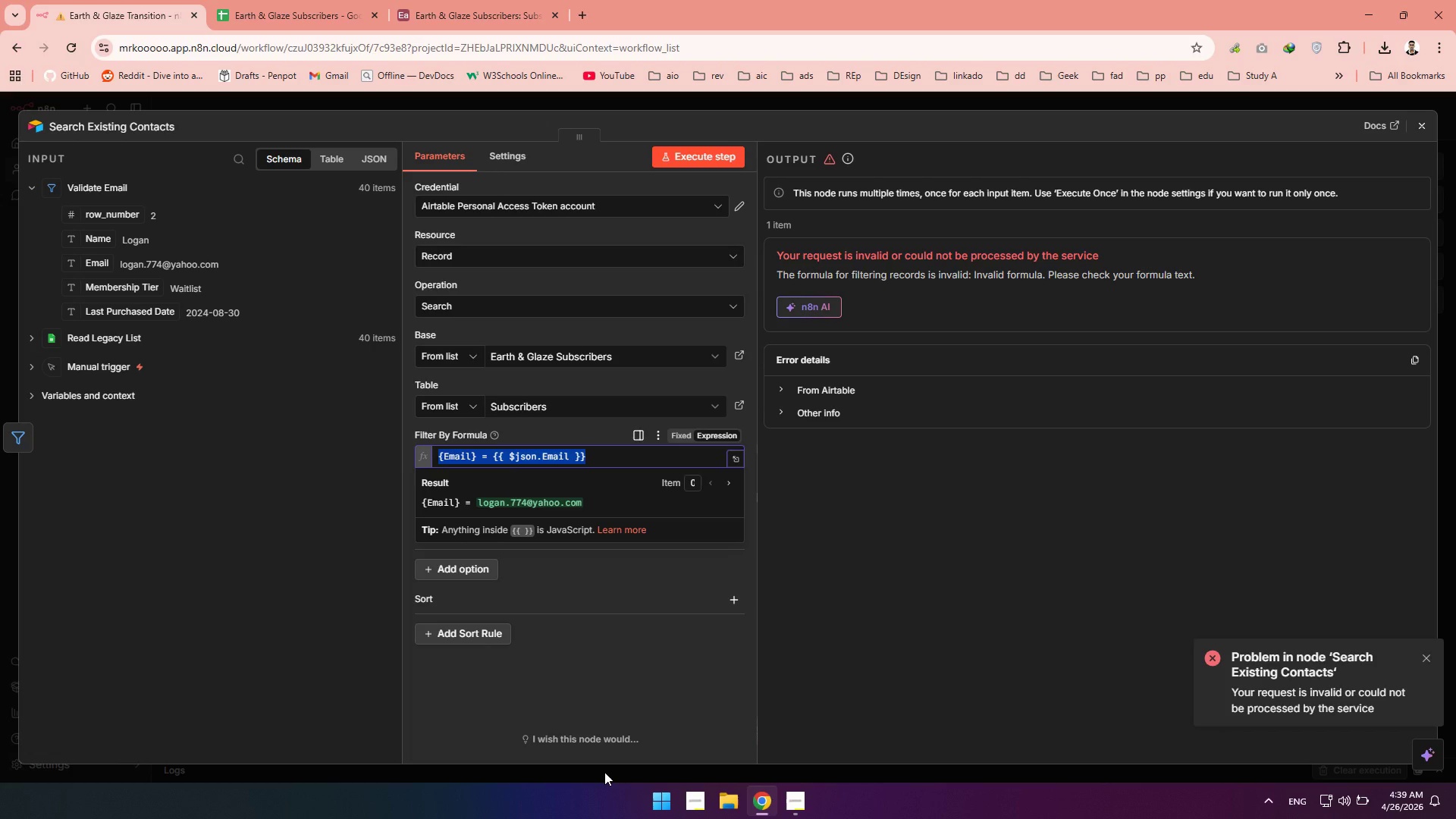 
wait(6.68)
 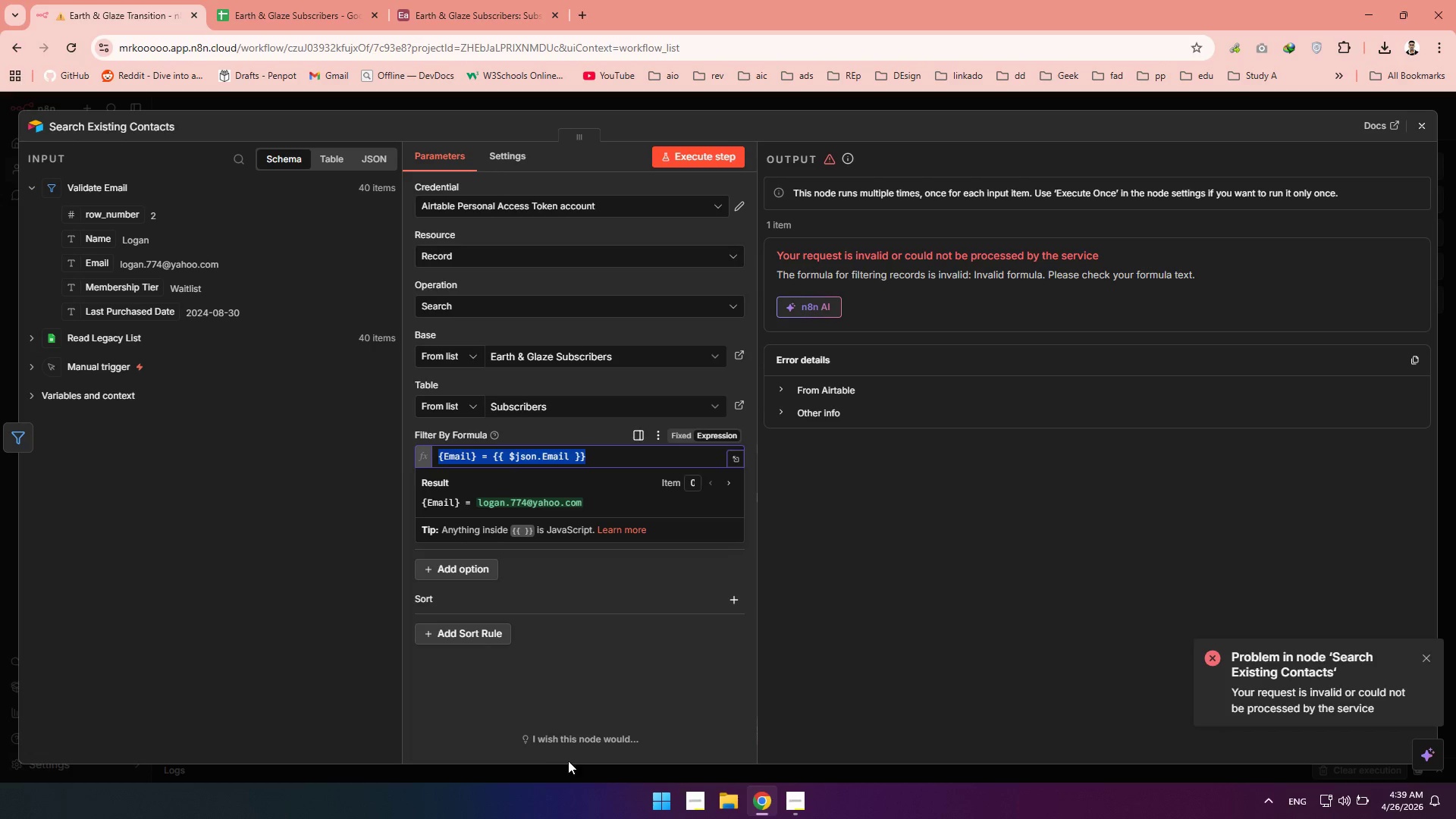 
mouse_move([473, 16])
 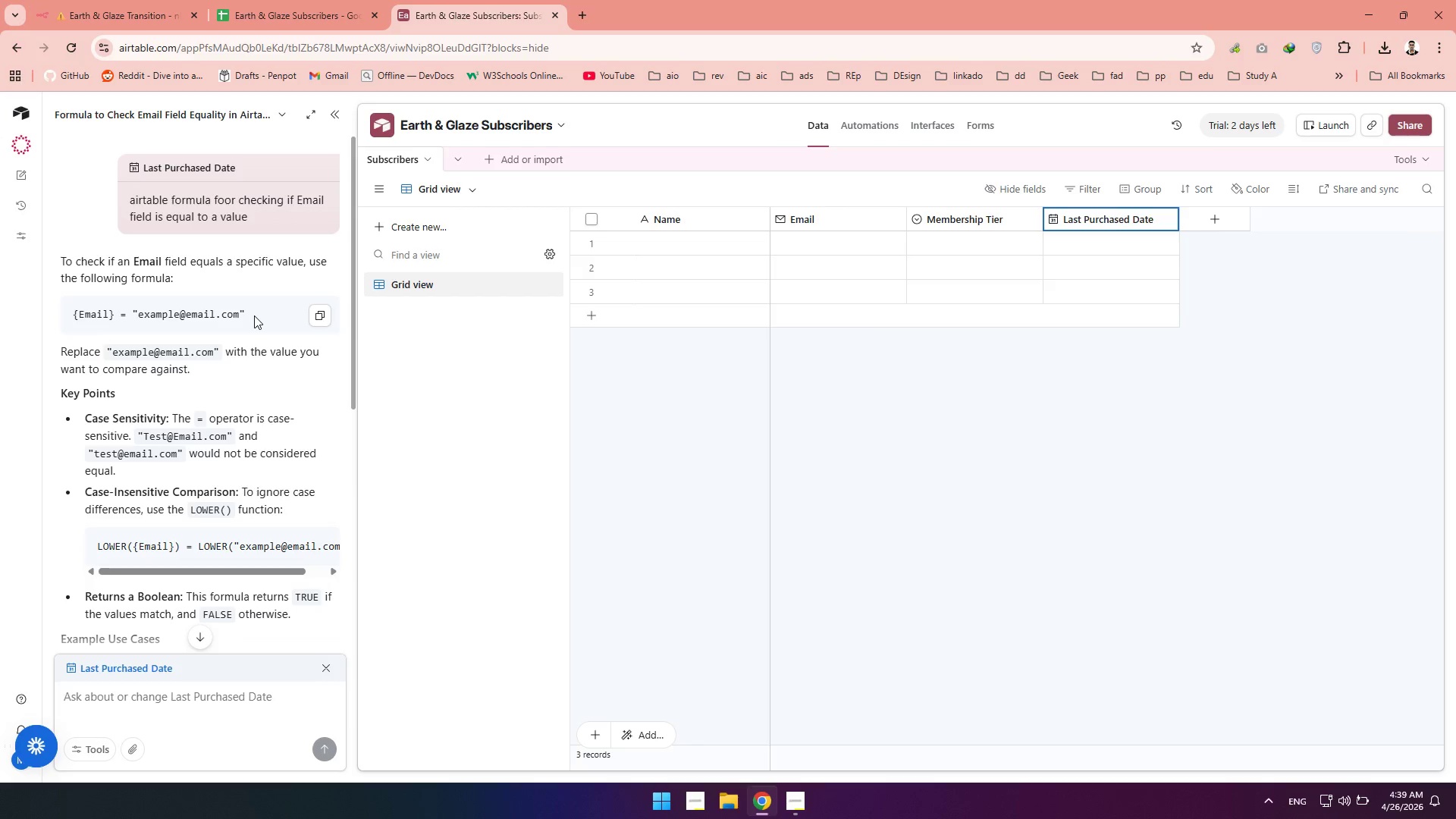 
wait(16.28)
 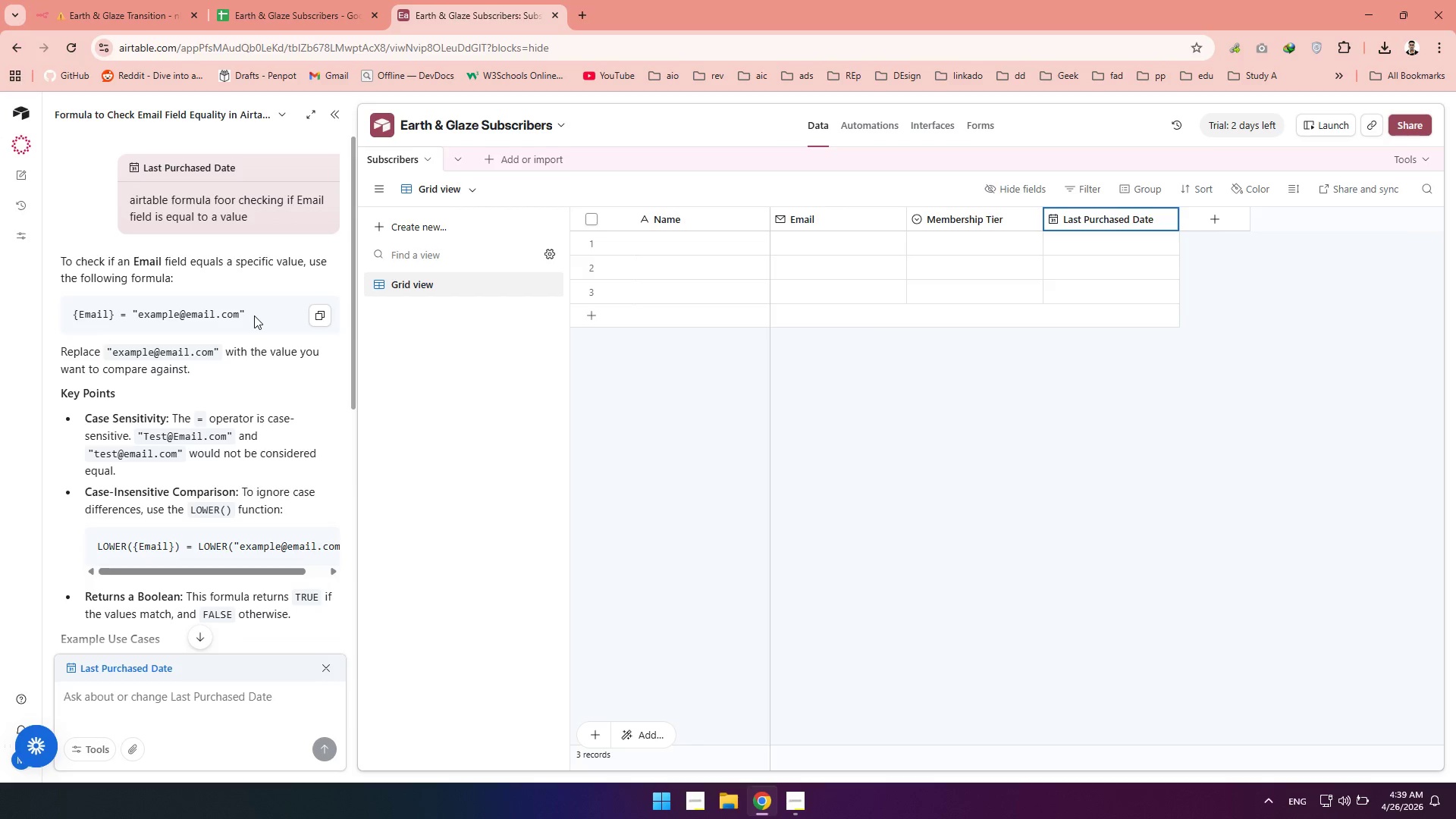 
left_click([136, 2])
 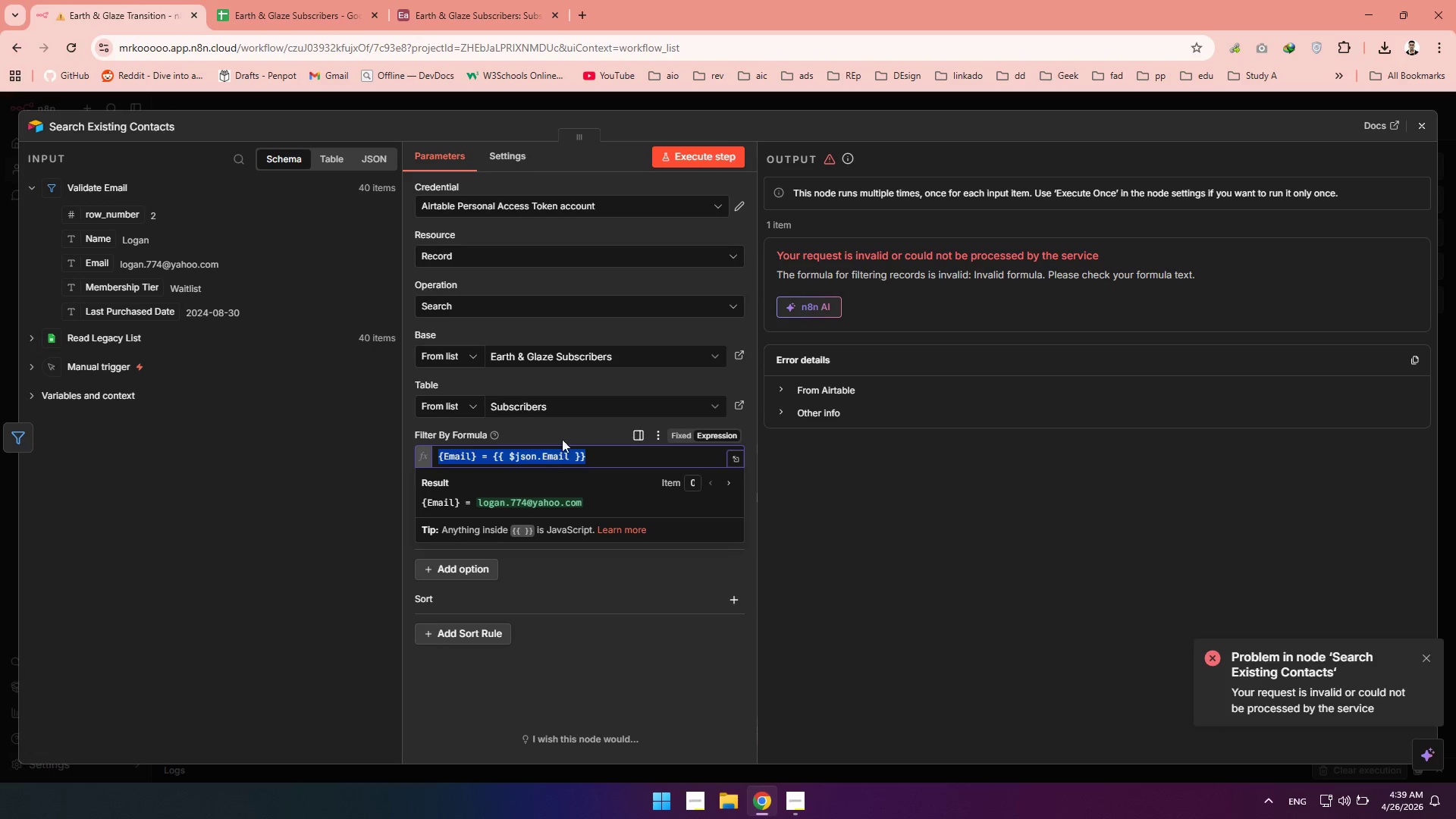 
left_click([527, 437])
 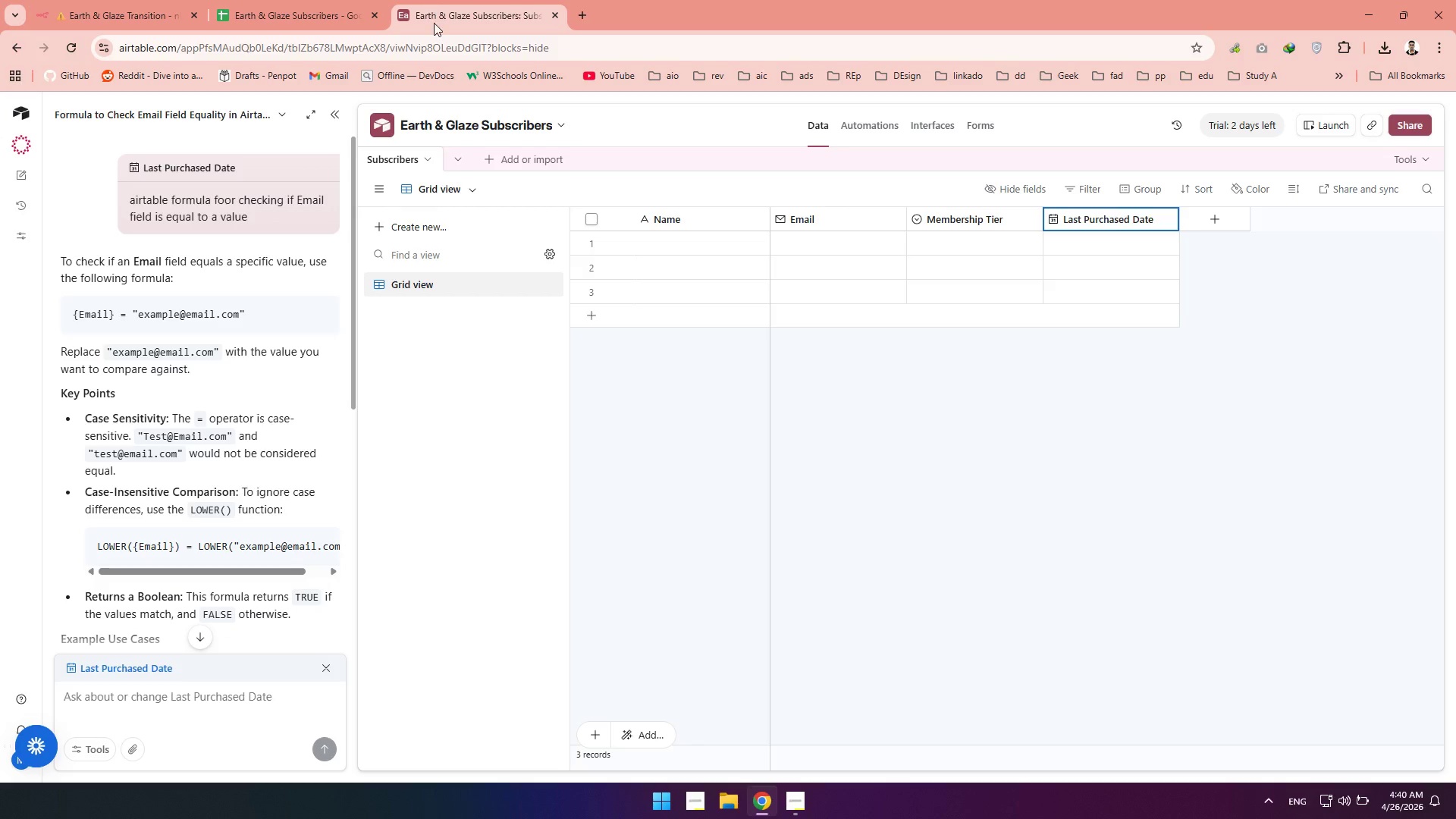 
wait(6.78)
 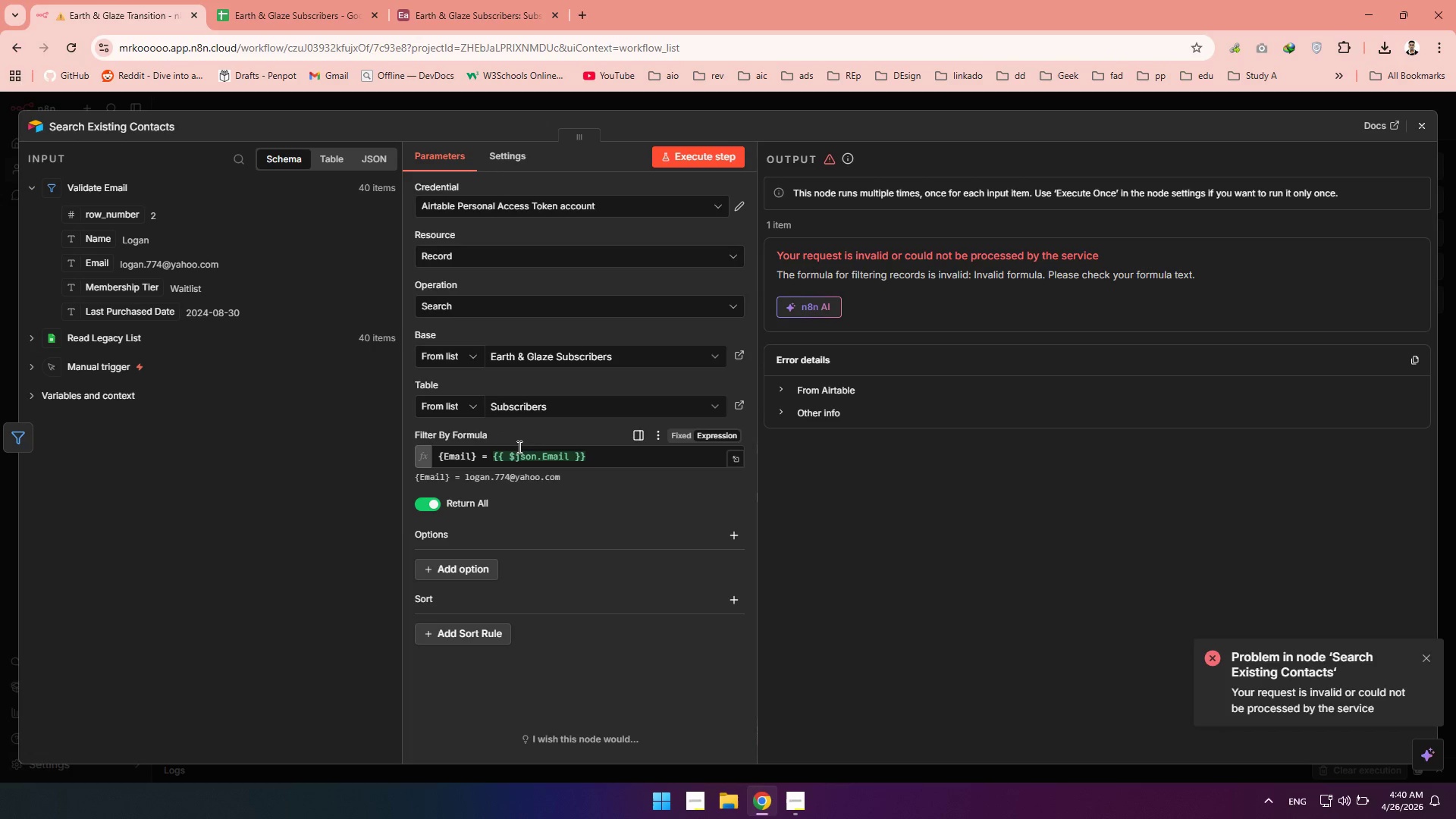 
double_click([643, 246])
 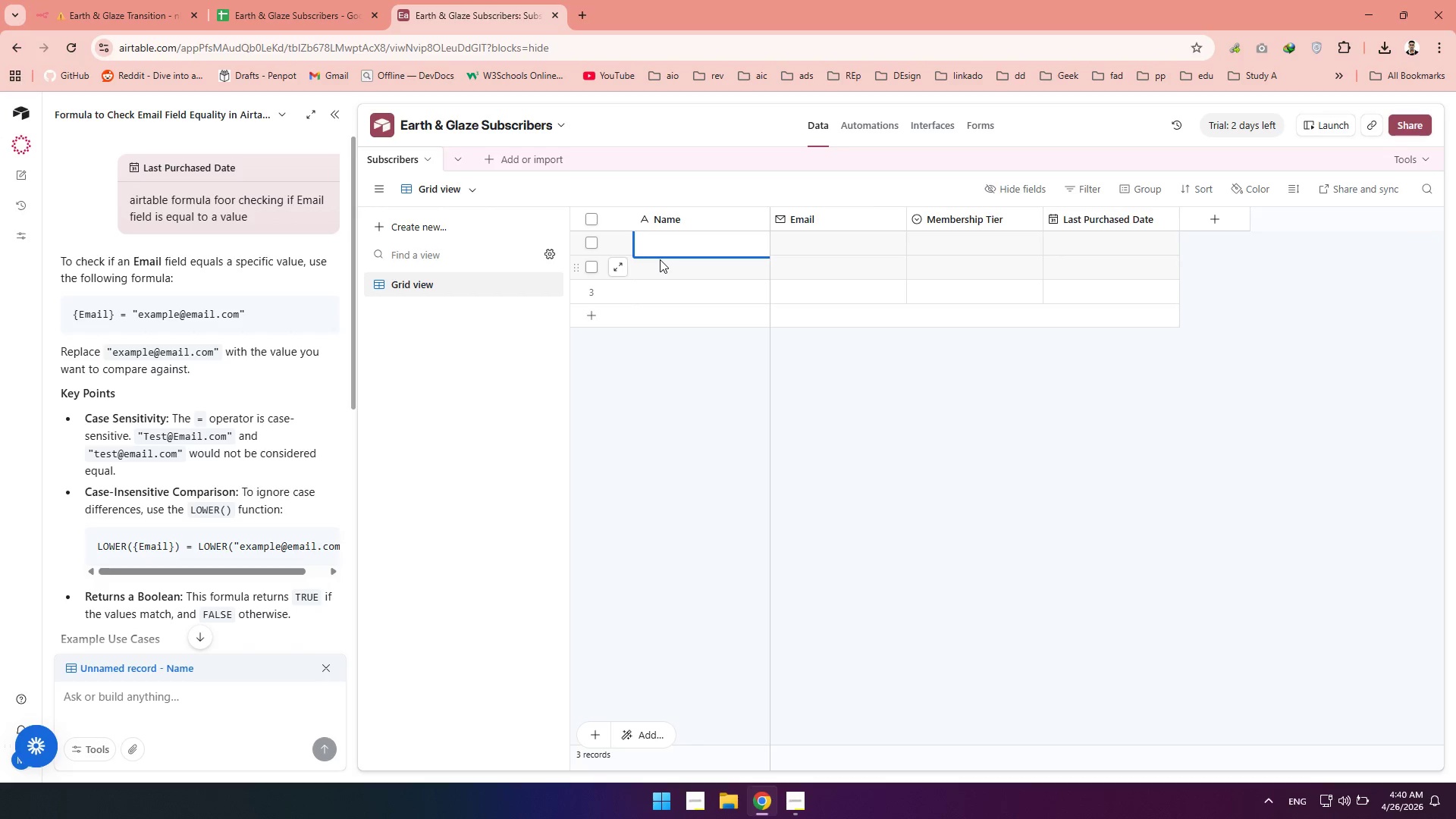 
type(Jhone Dale)
key(Tab)
type(J.dale@gmail.com)
key(Tab)
 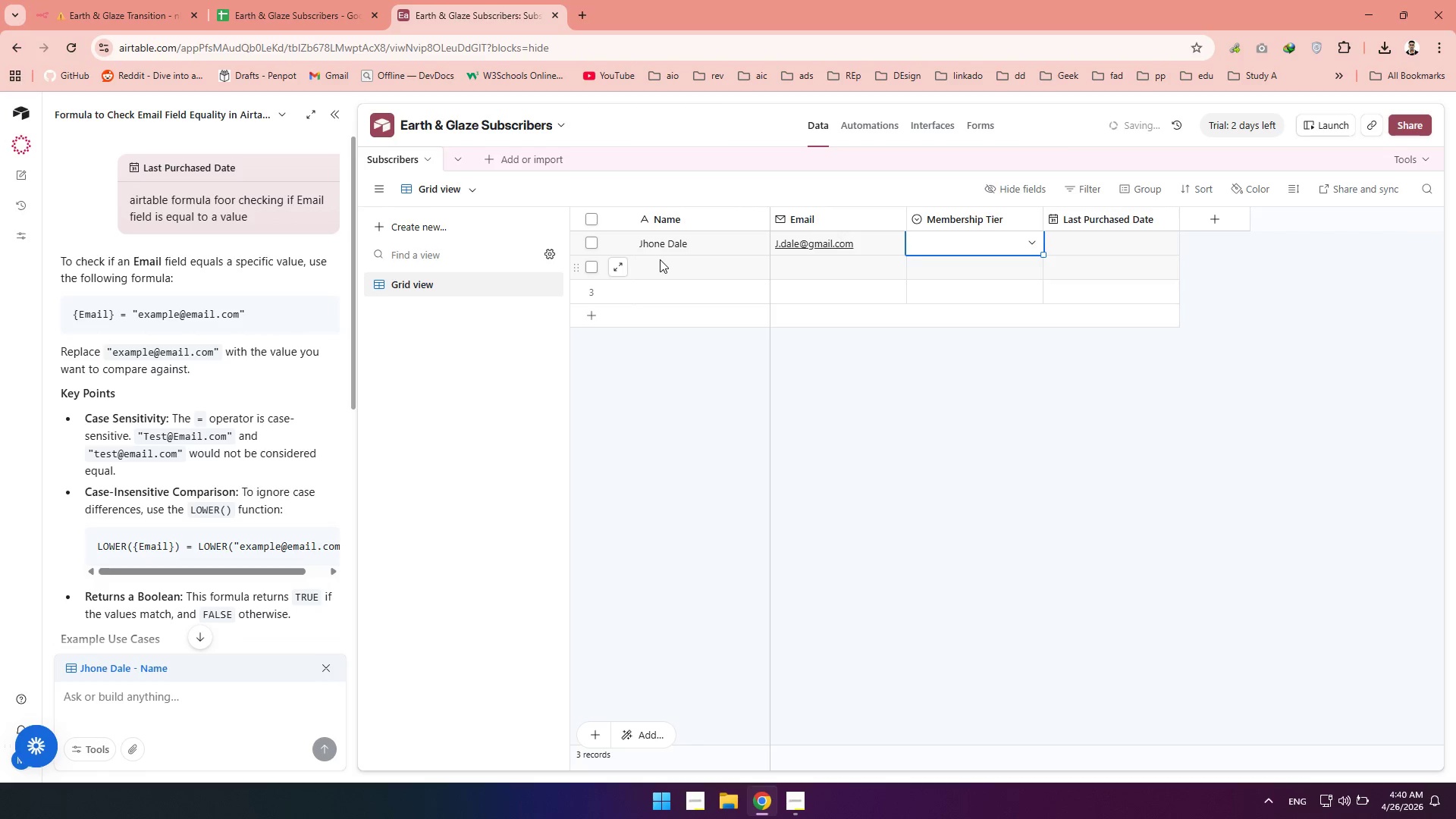 
left_click([930, 243])
 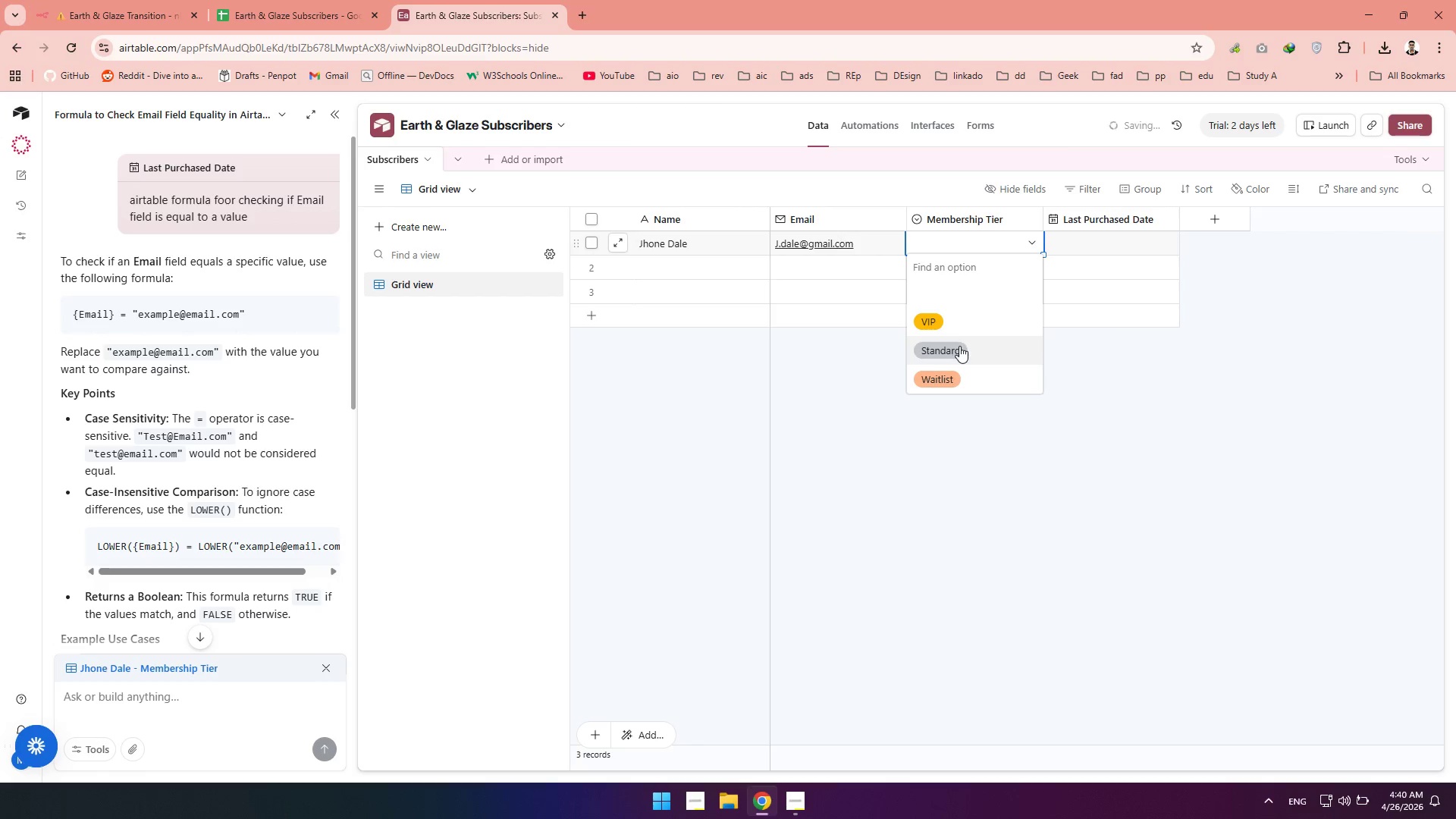 
left_click([959, 346])
 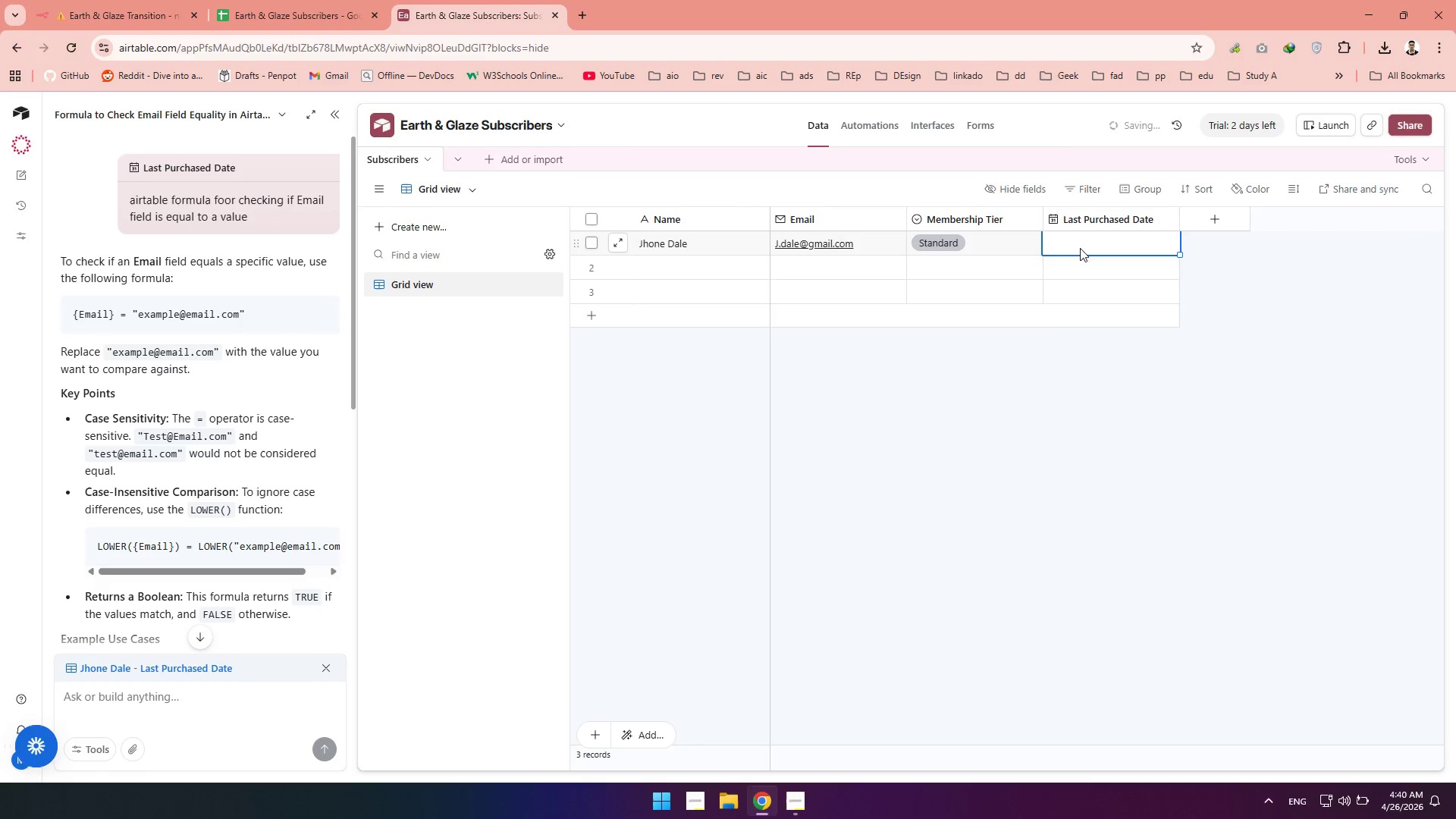 
double_click([1080, 248])
 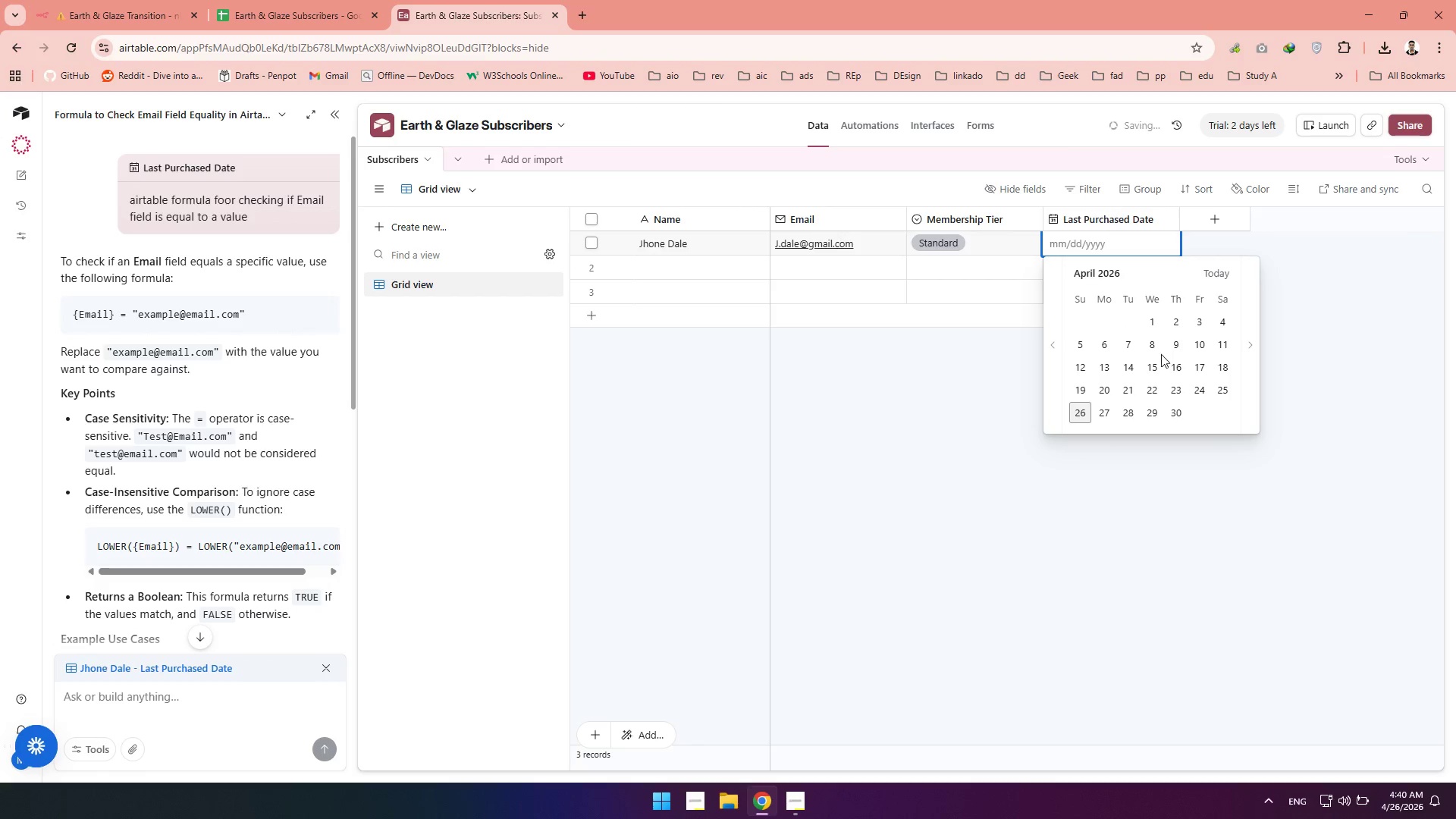 
double_click([1156, 350])
 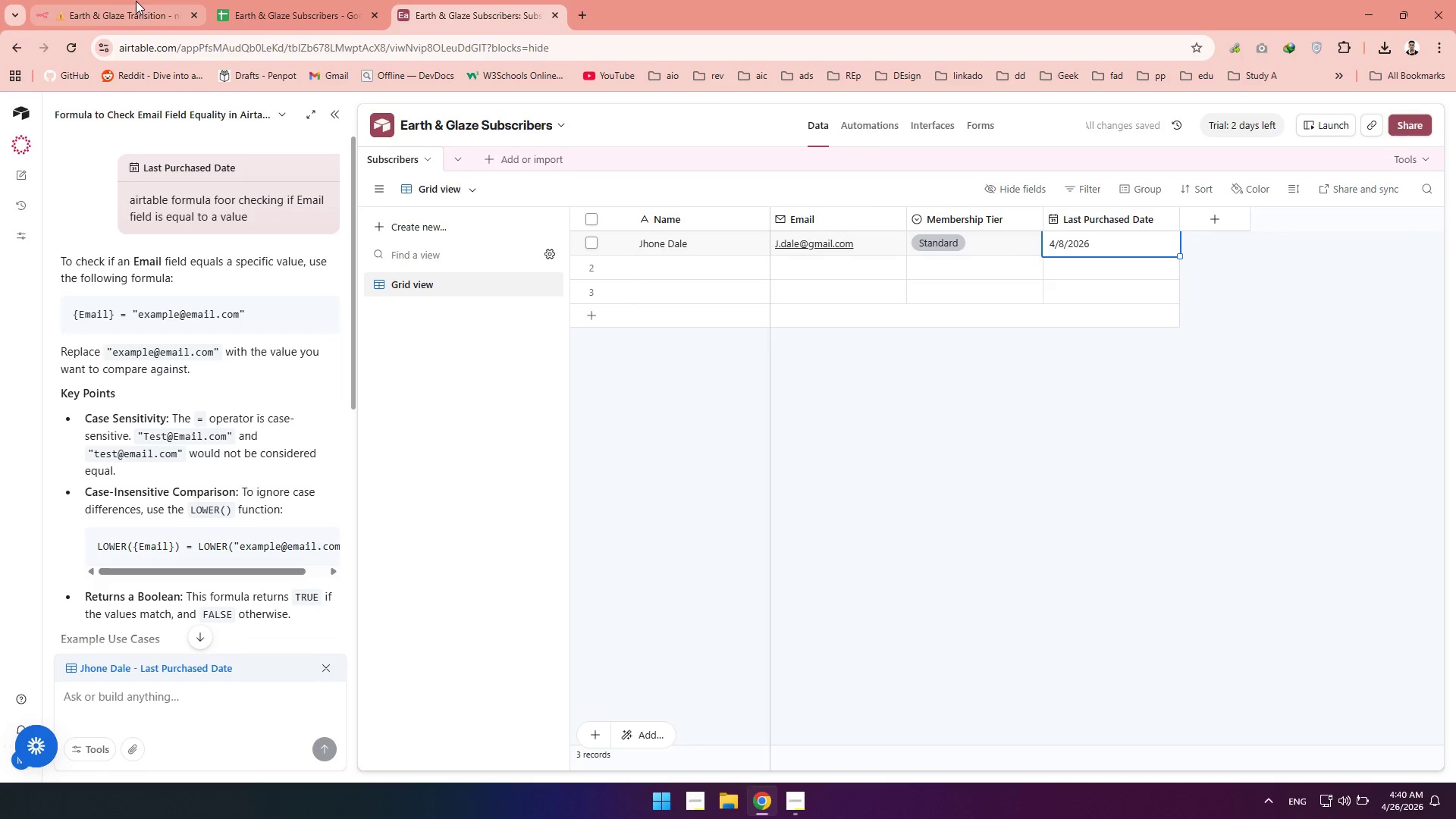 
left_click([976, 441])
 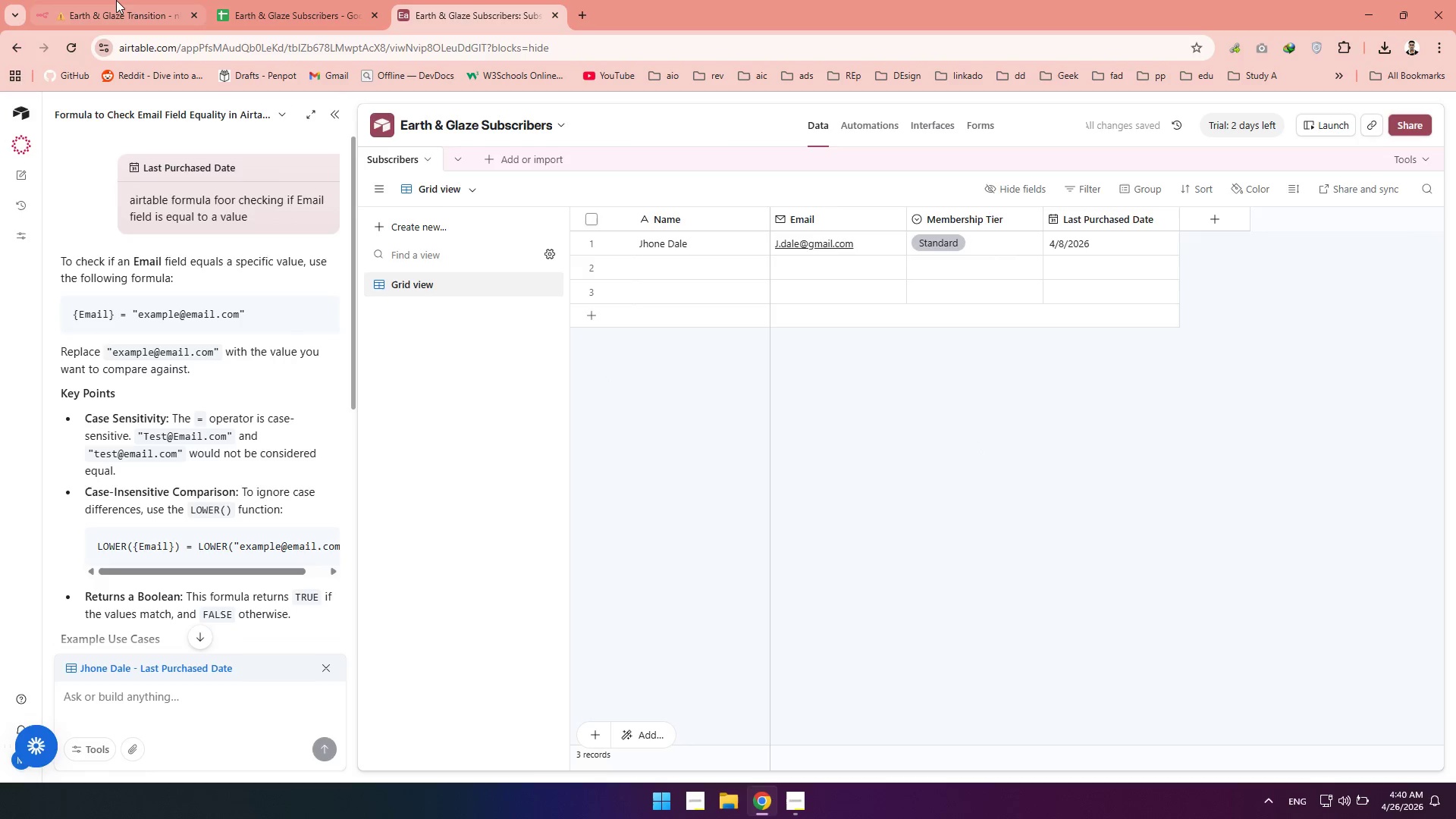 
left_click([115, 0])
 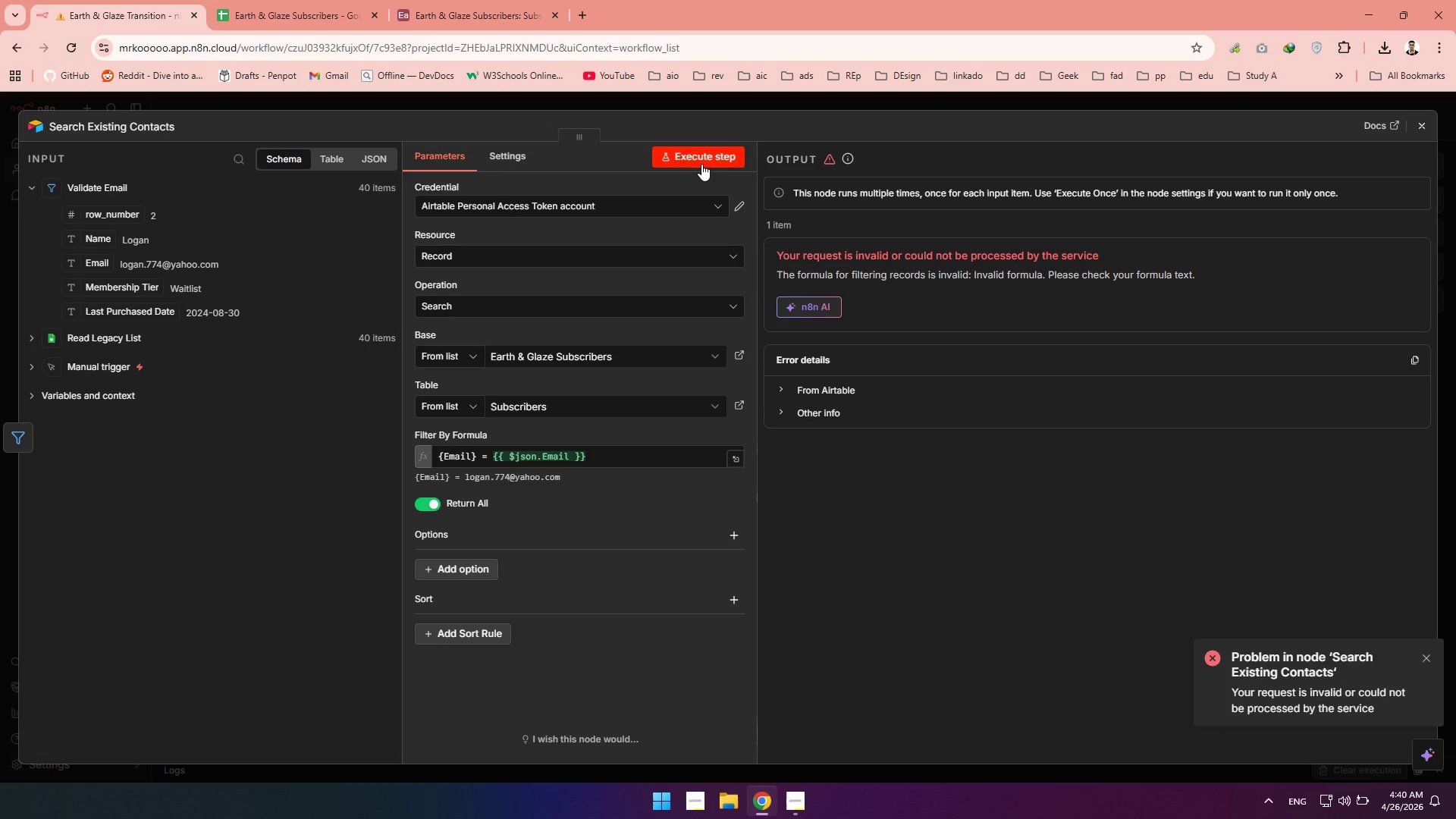 
left_click([701, 163])
 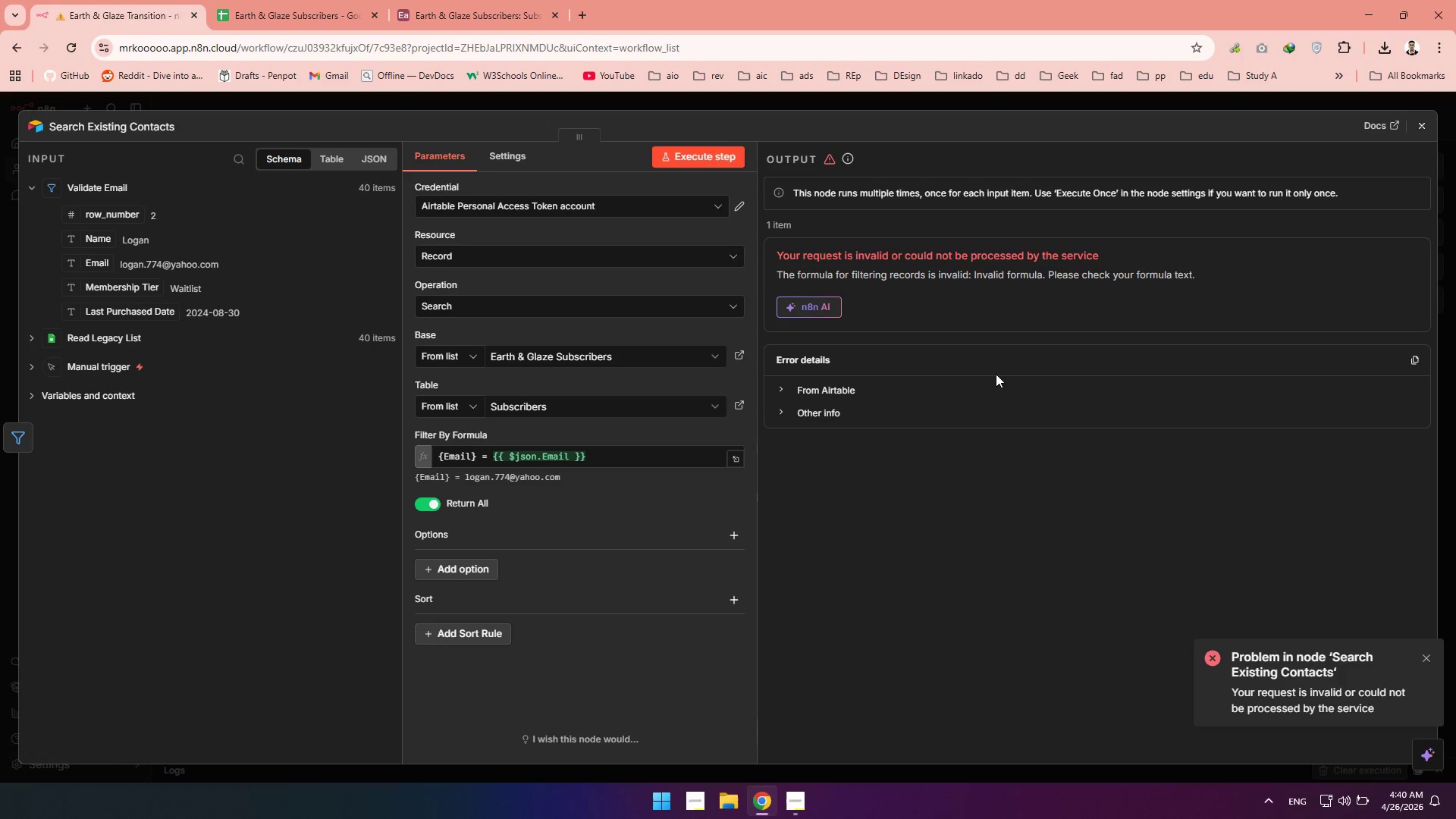 
wait(7.62)
 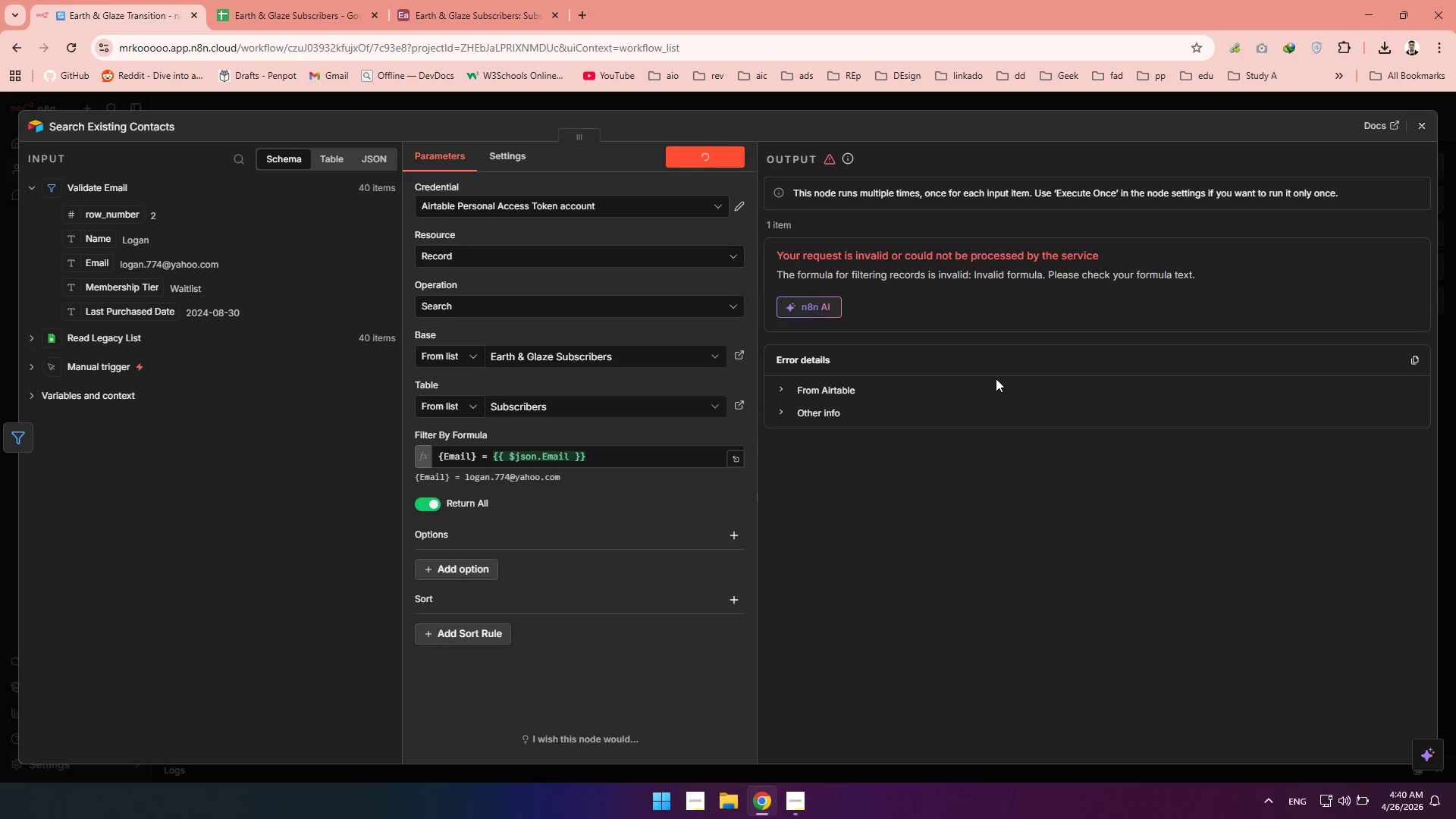 
left_click([852, 386])
 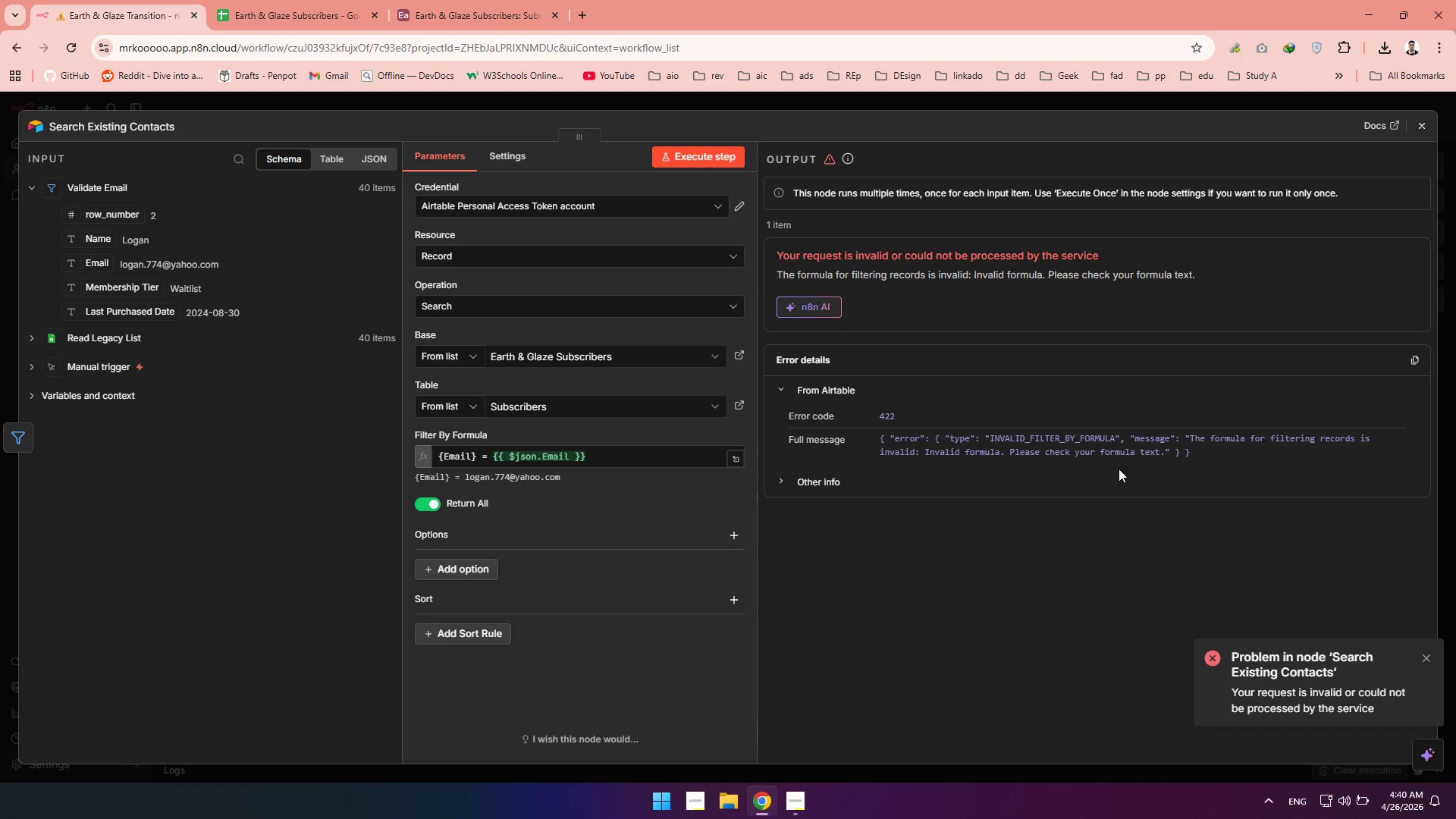 
wait(11.38)
 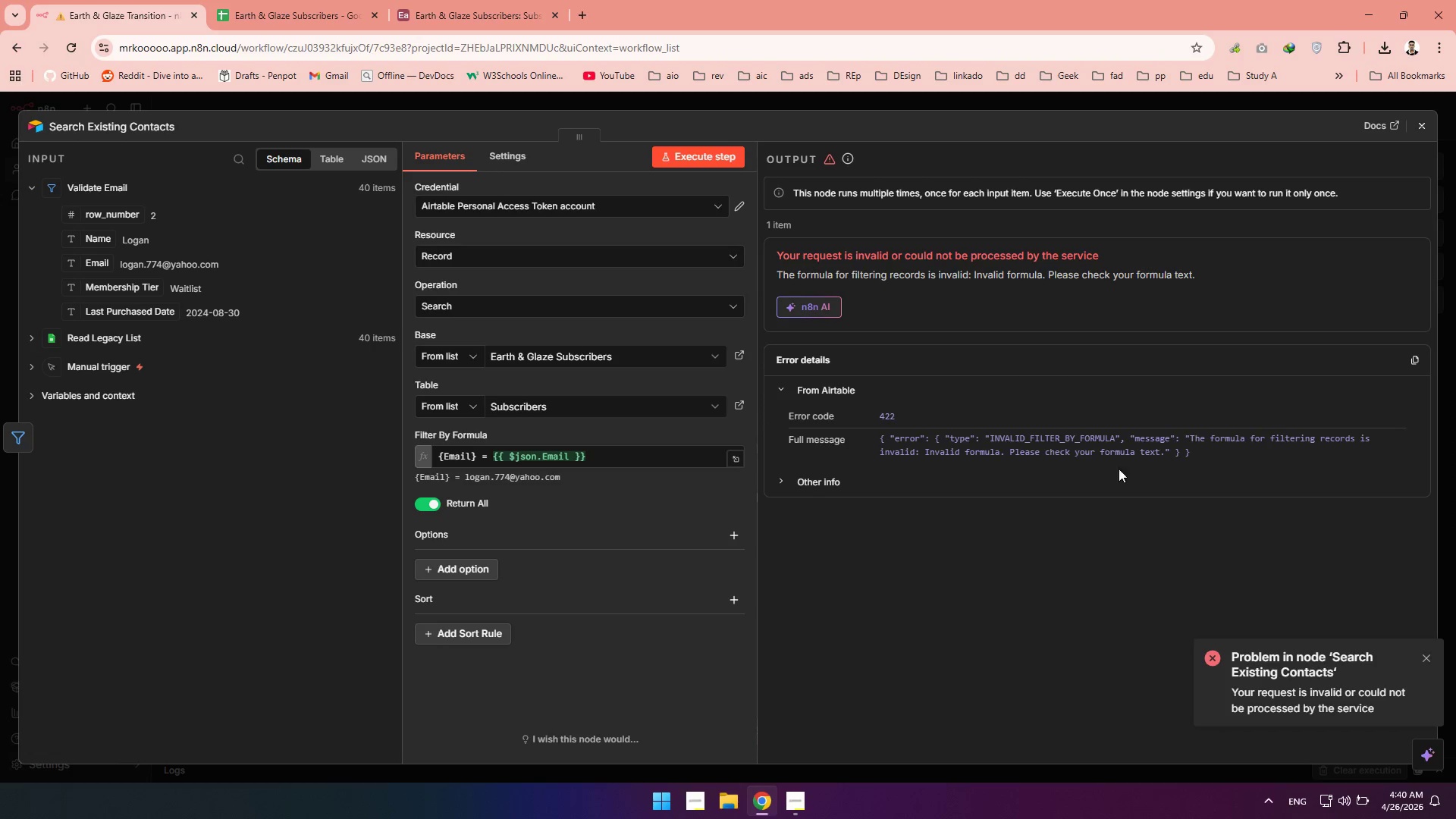 
left_click([491, 453])
 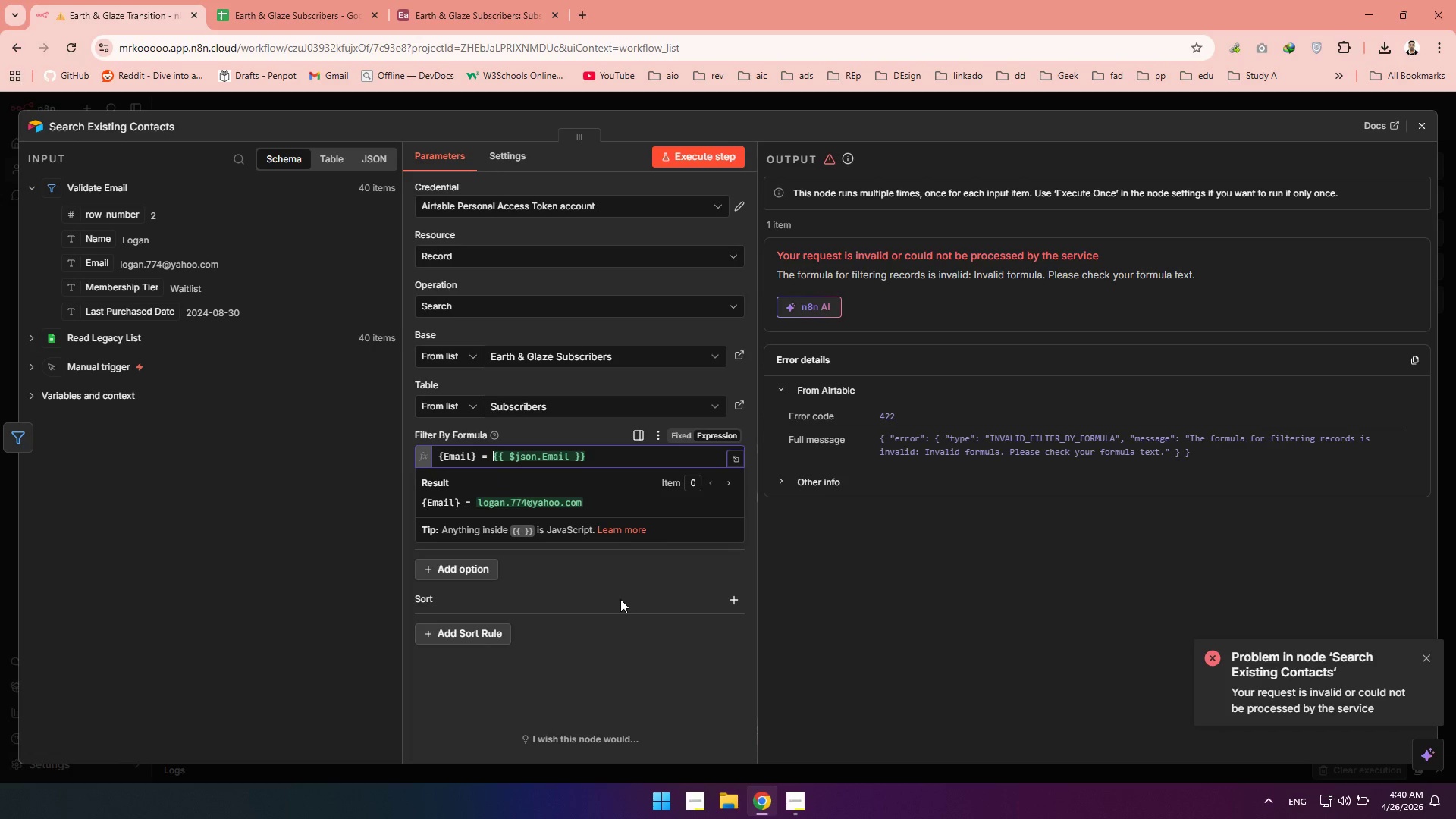 
key(Shift+Quote)
 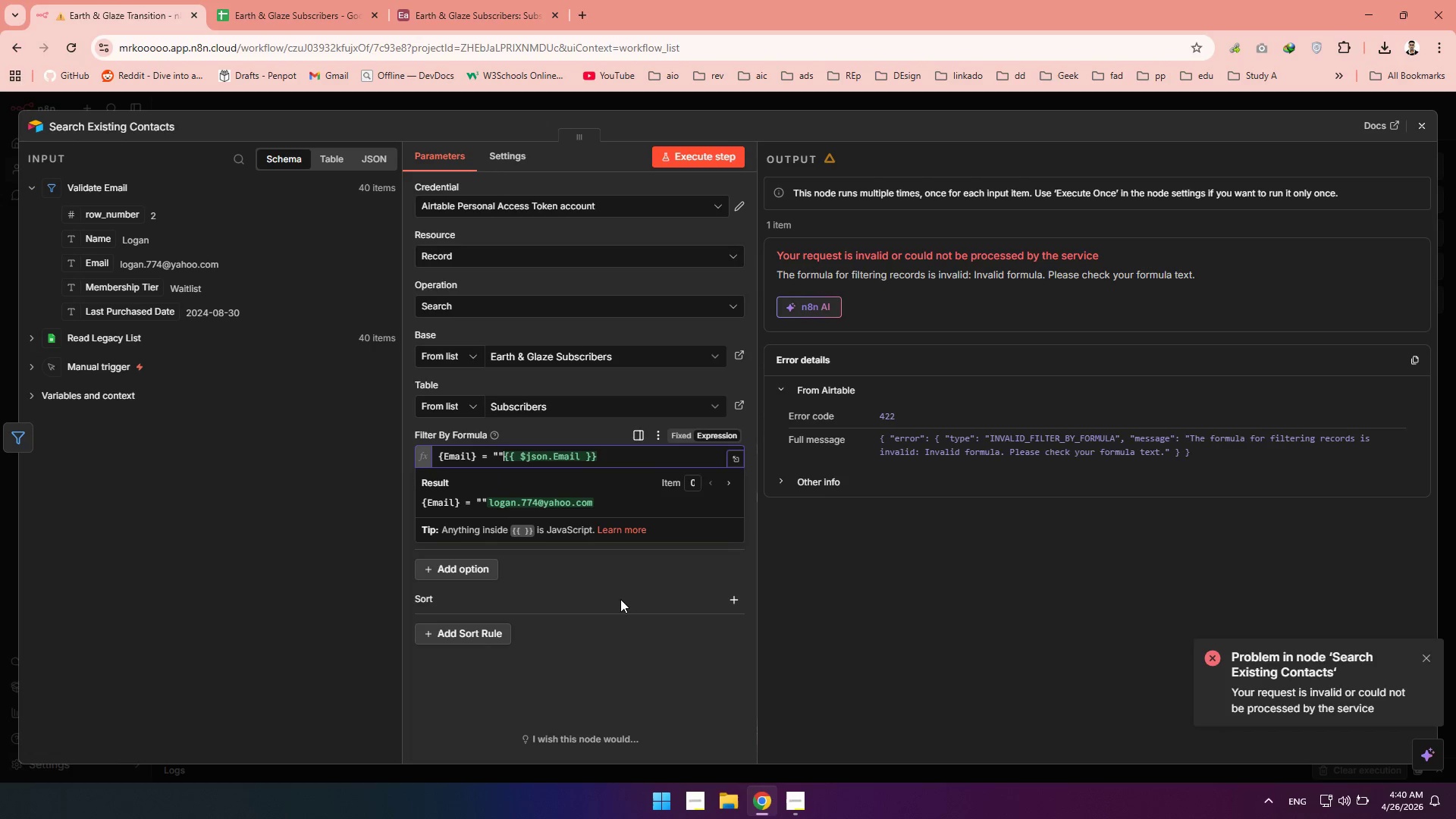 
key(ArrowRight)
 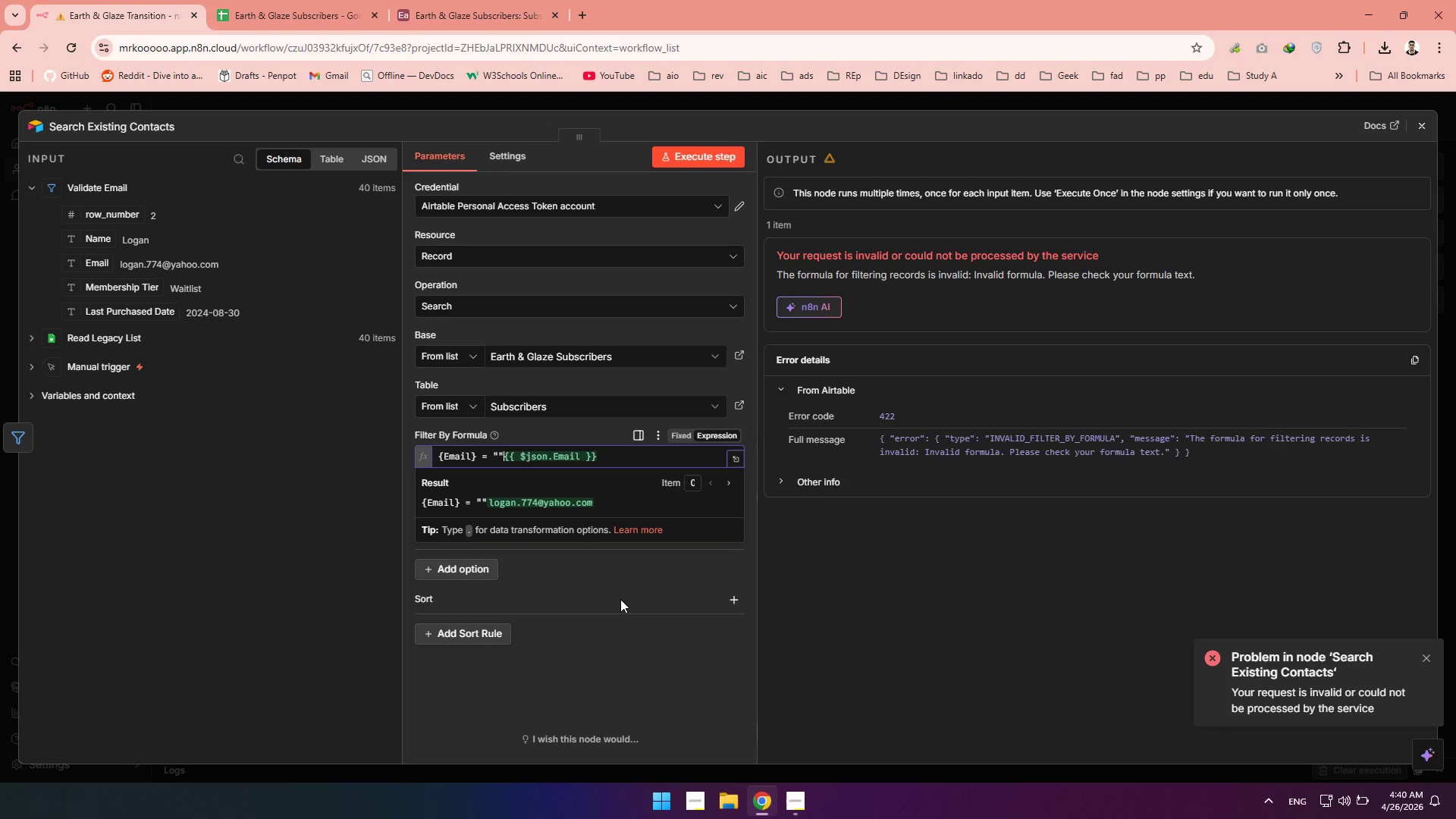 
key(ArrowRight)
 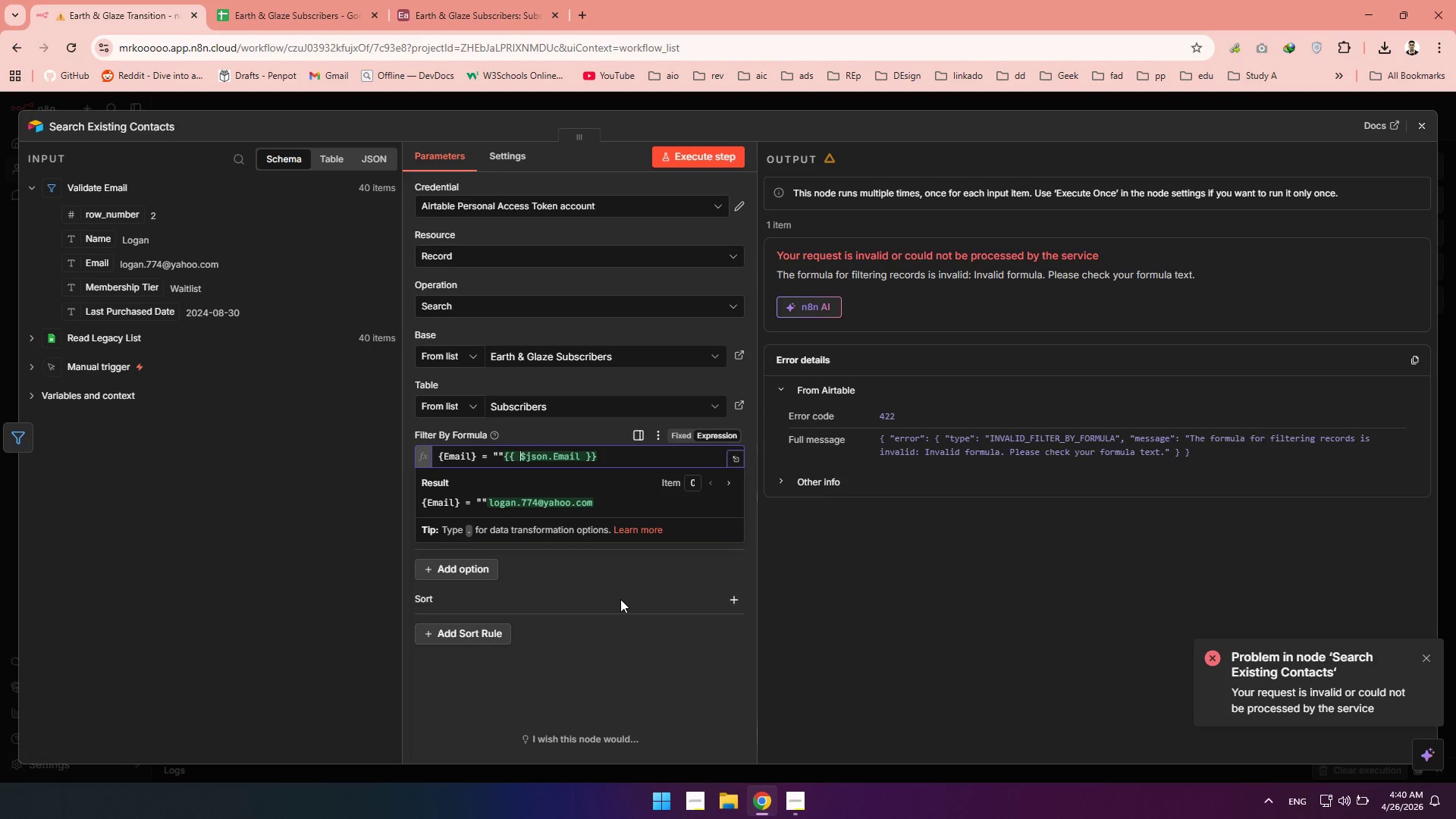 
key(ArrowRight)
 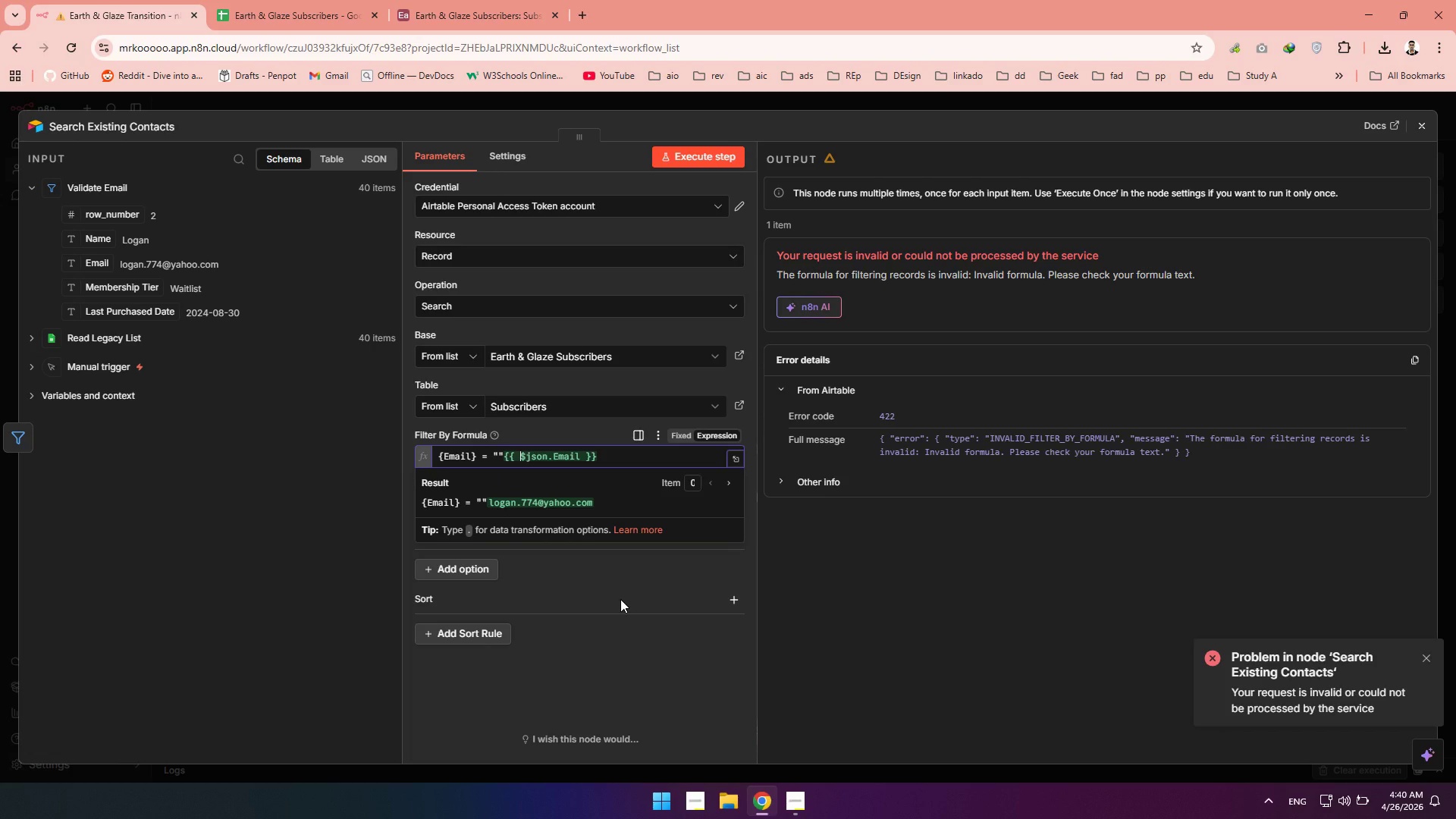 
key(ArrowRight)
 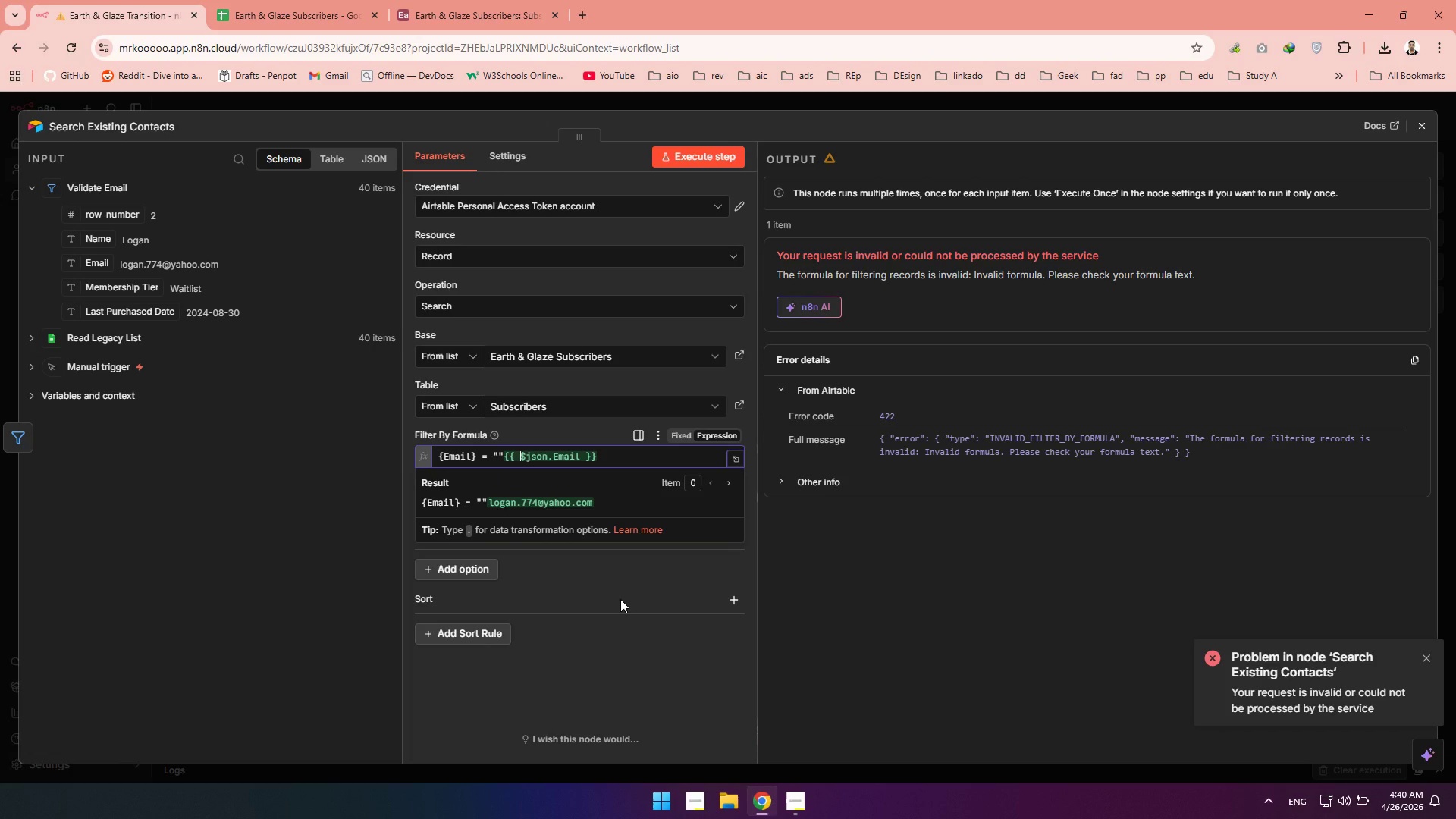 
key(ArrowRight)
 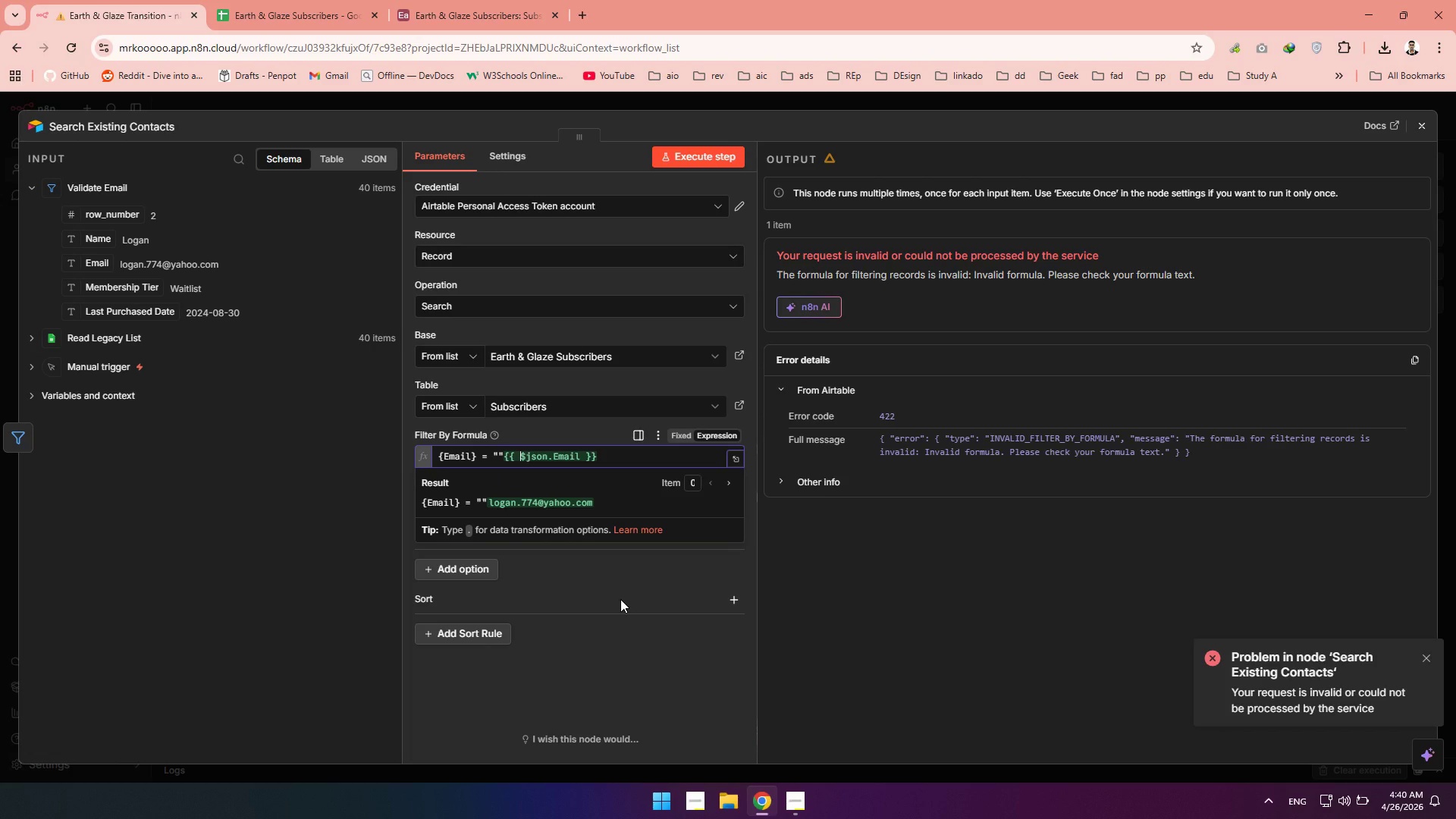 
key(ArrowRight)
 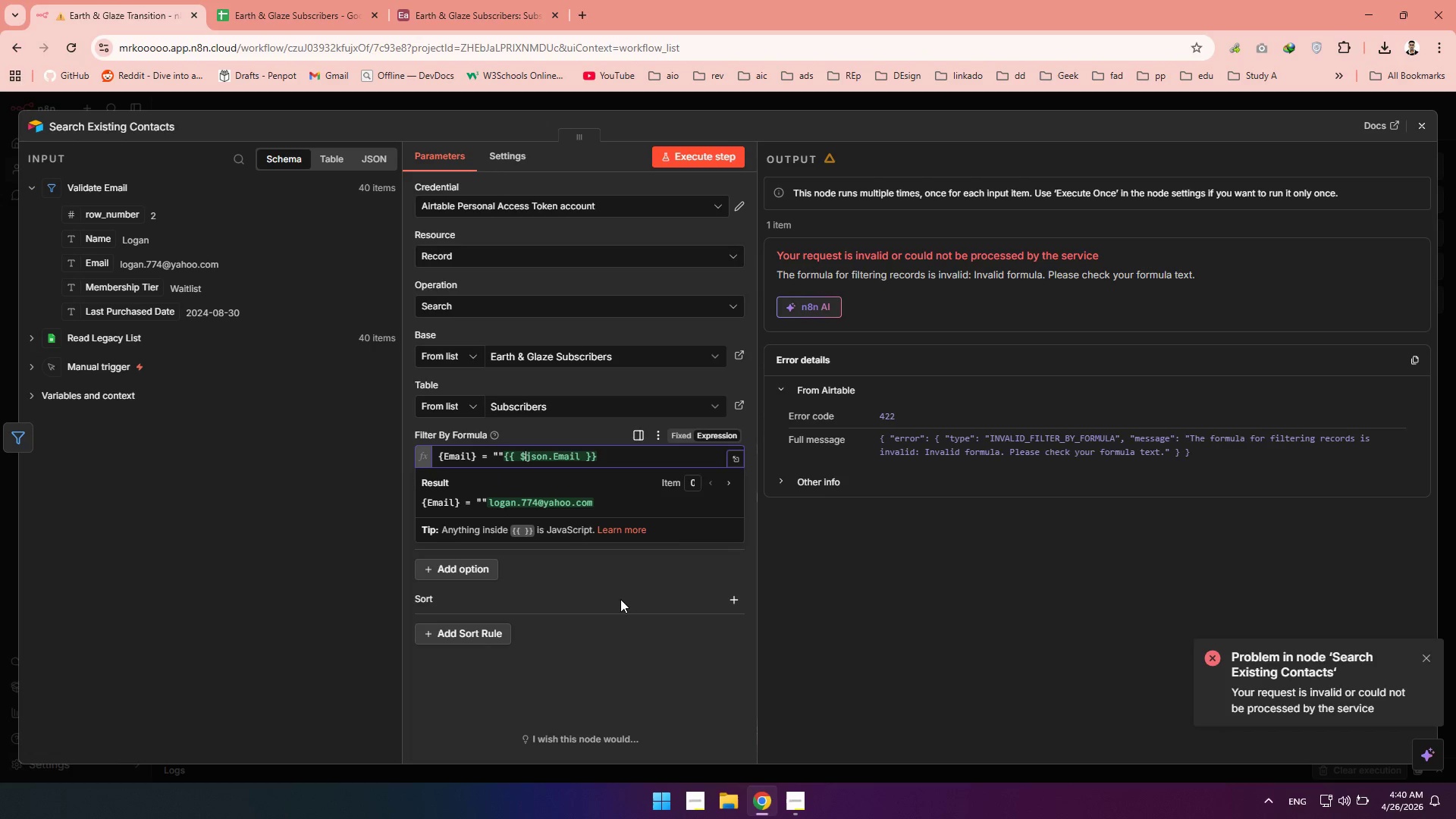 
key(ArrowLeft)
 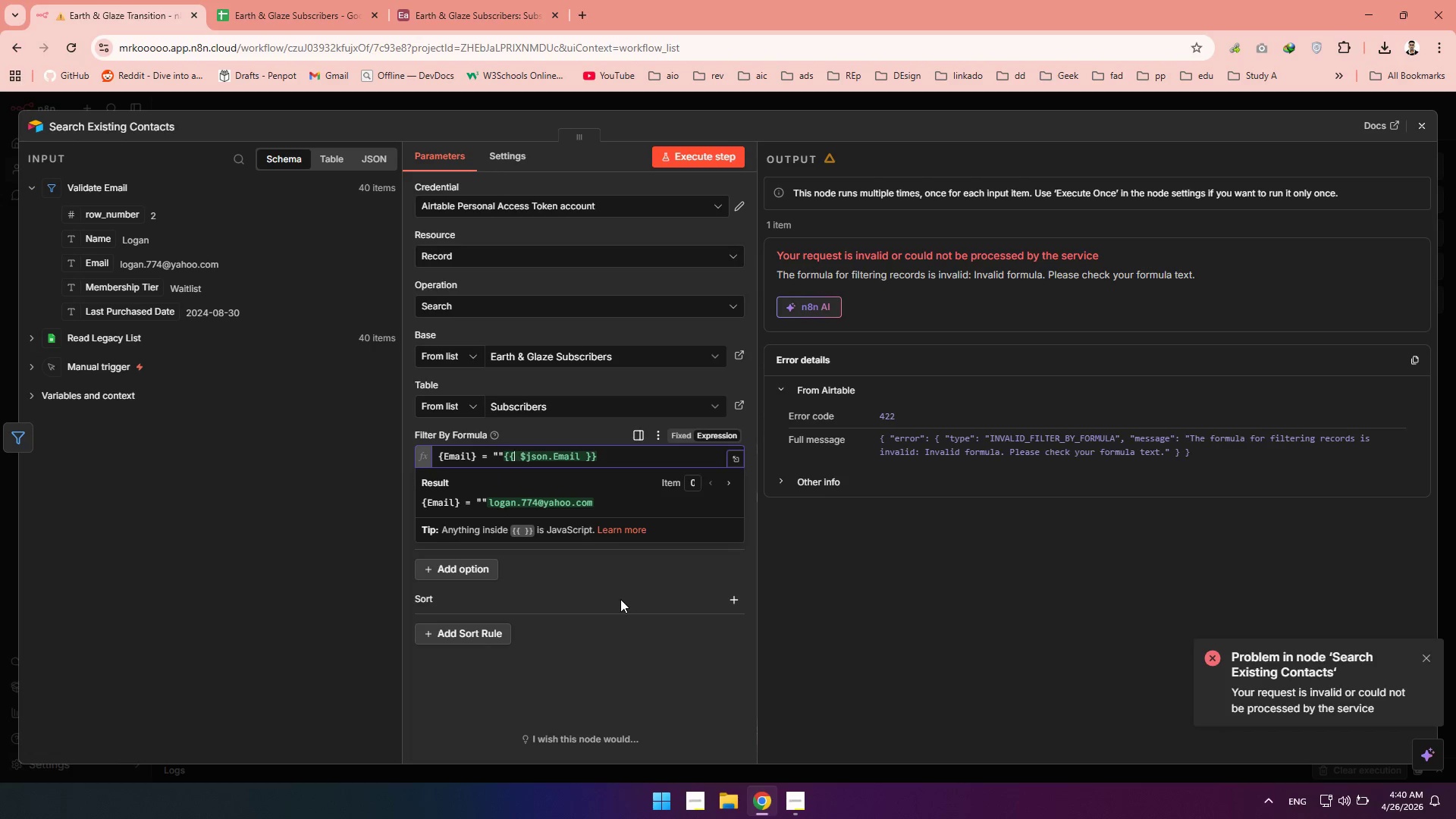 
key(ArrowLeft)
 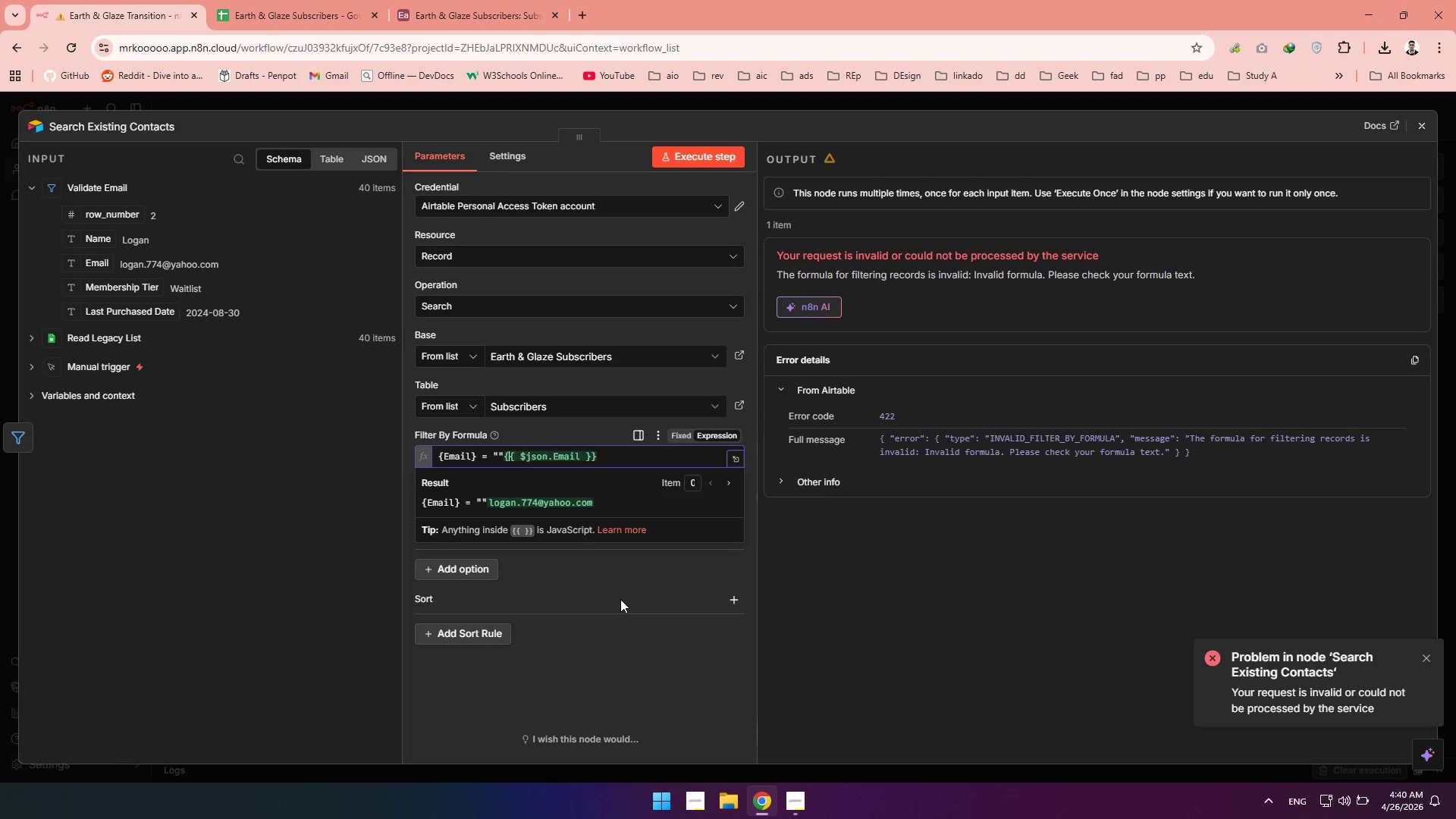 
key(ArrowLeft)
 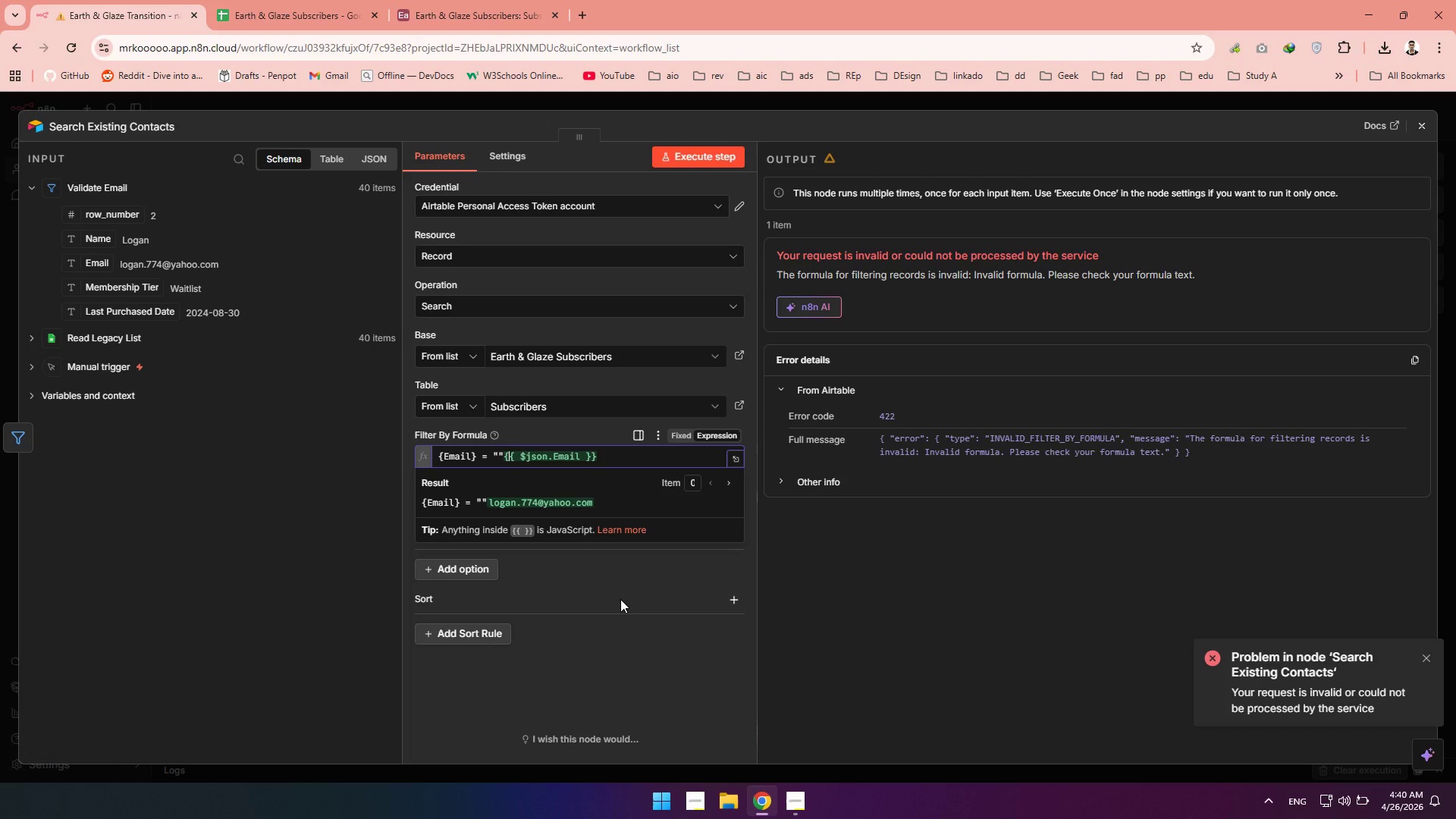 
key(ArrowLeft)
 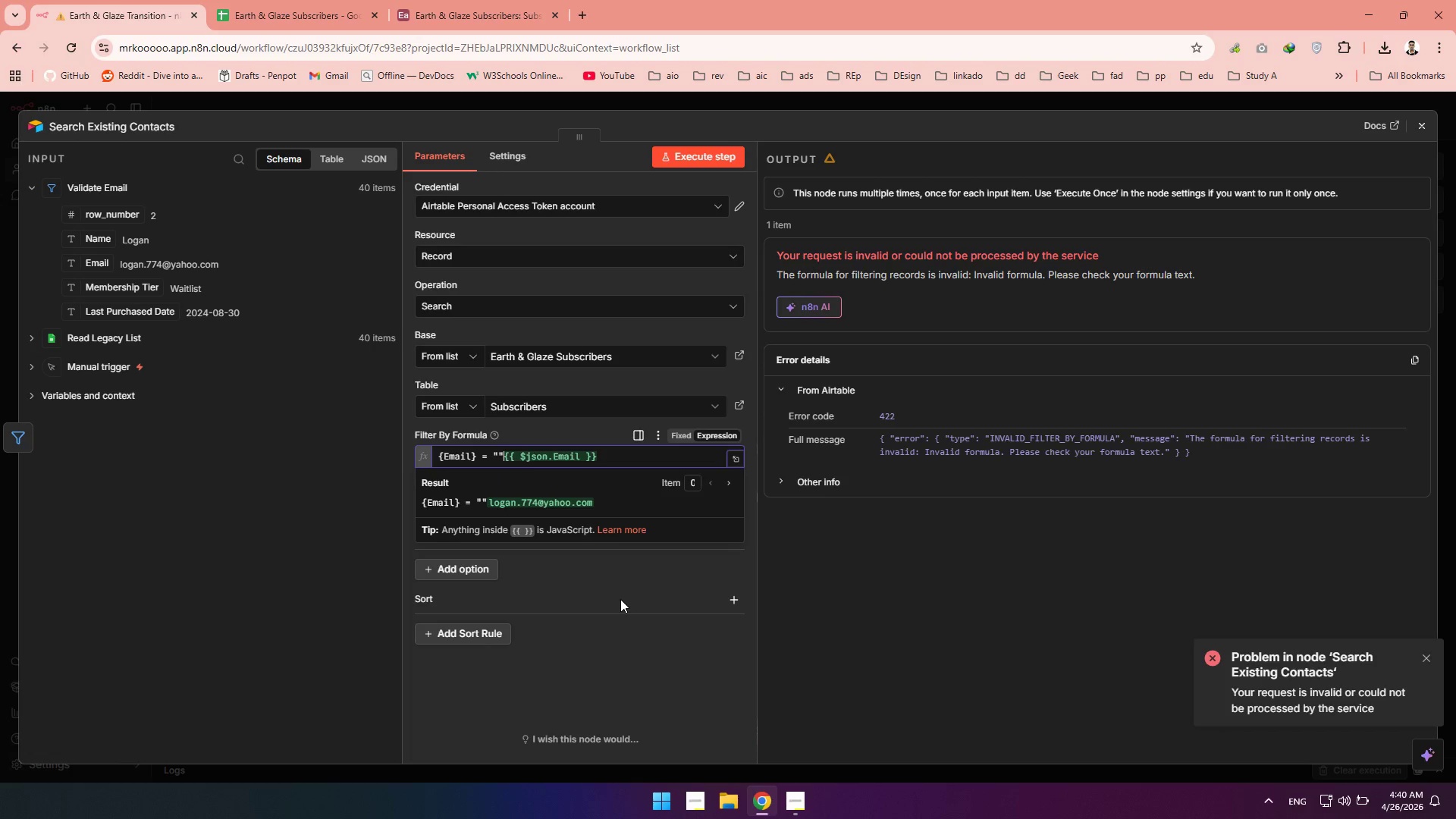 
key(ArrowLeft)
 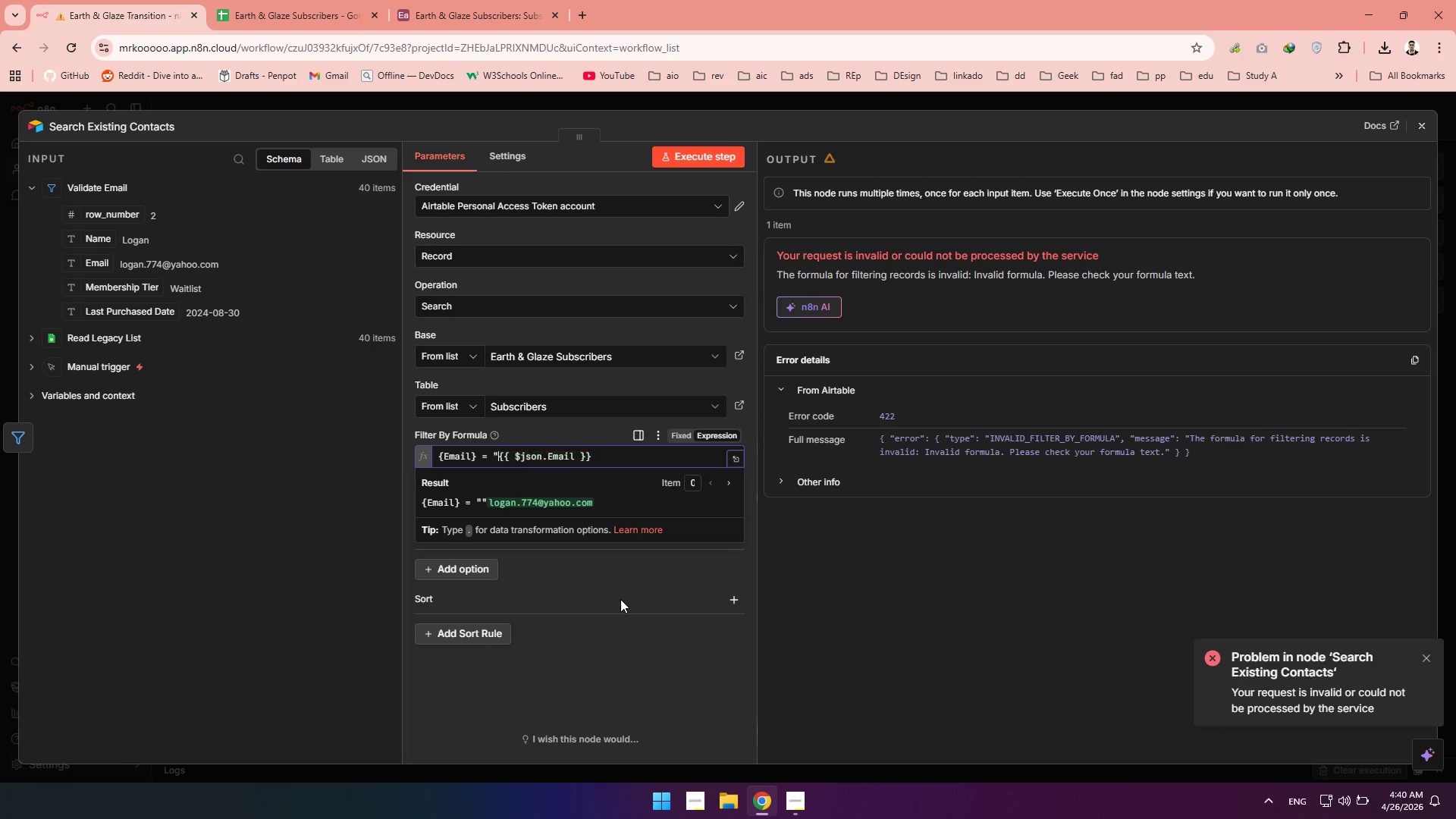 
key(Backspace)
 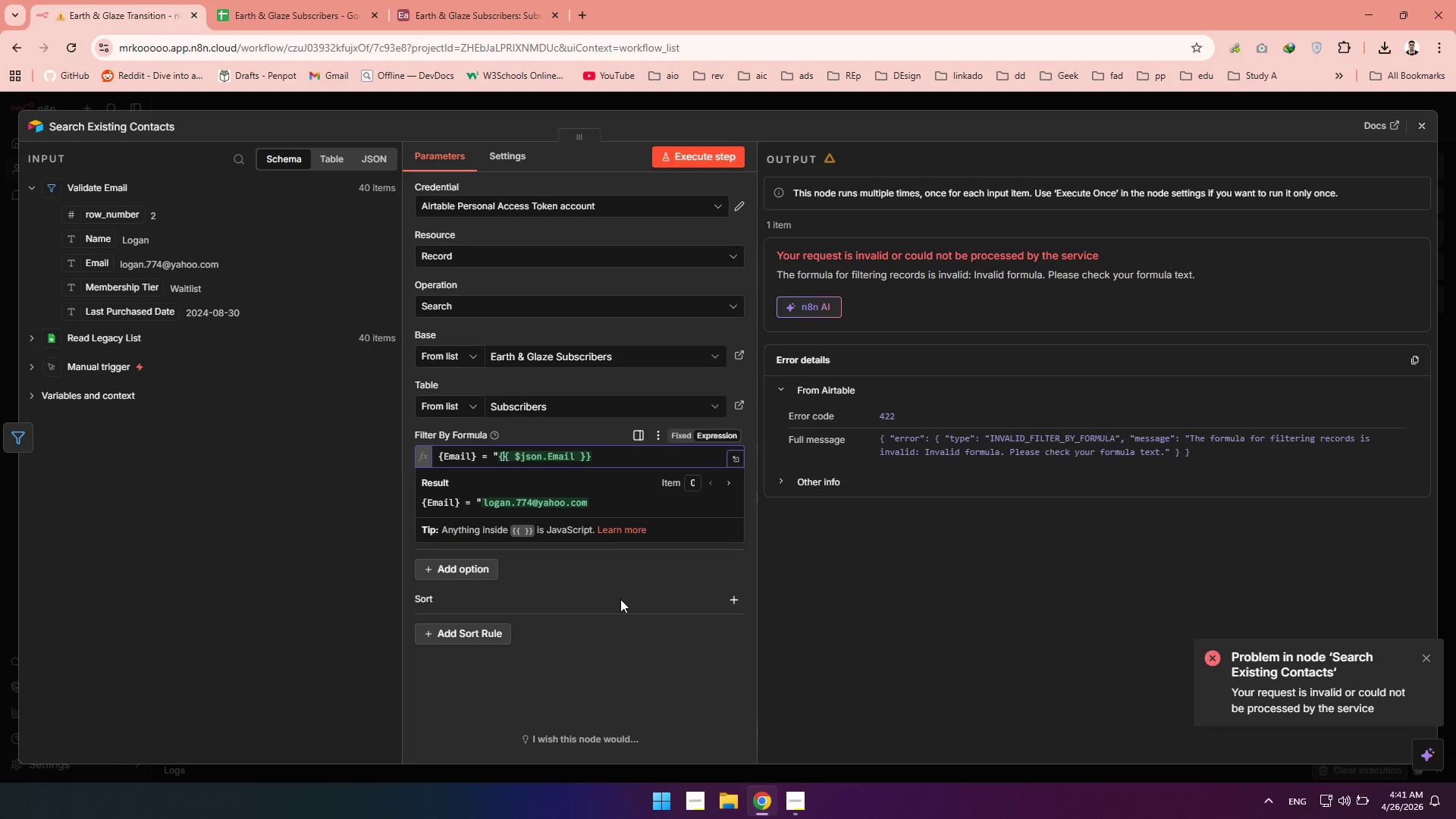 
hold_key(key=ArrowRight, duration=0.81)
 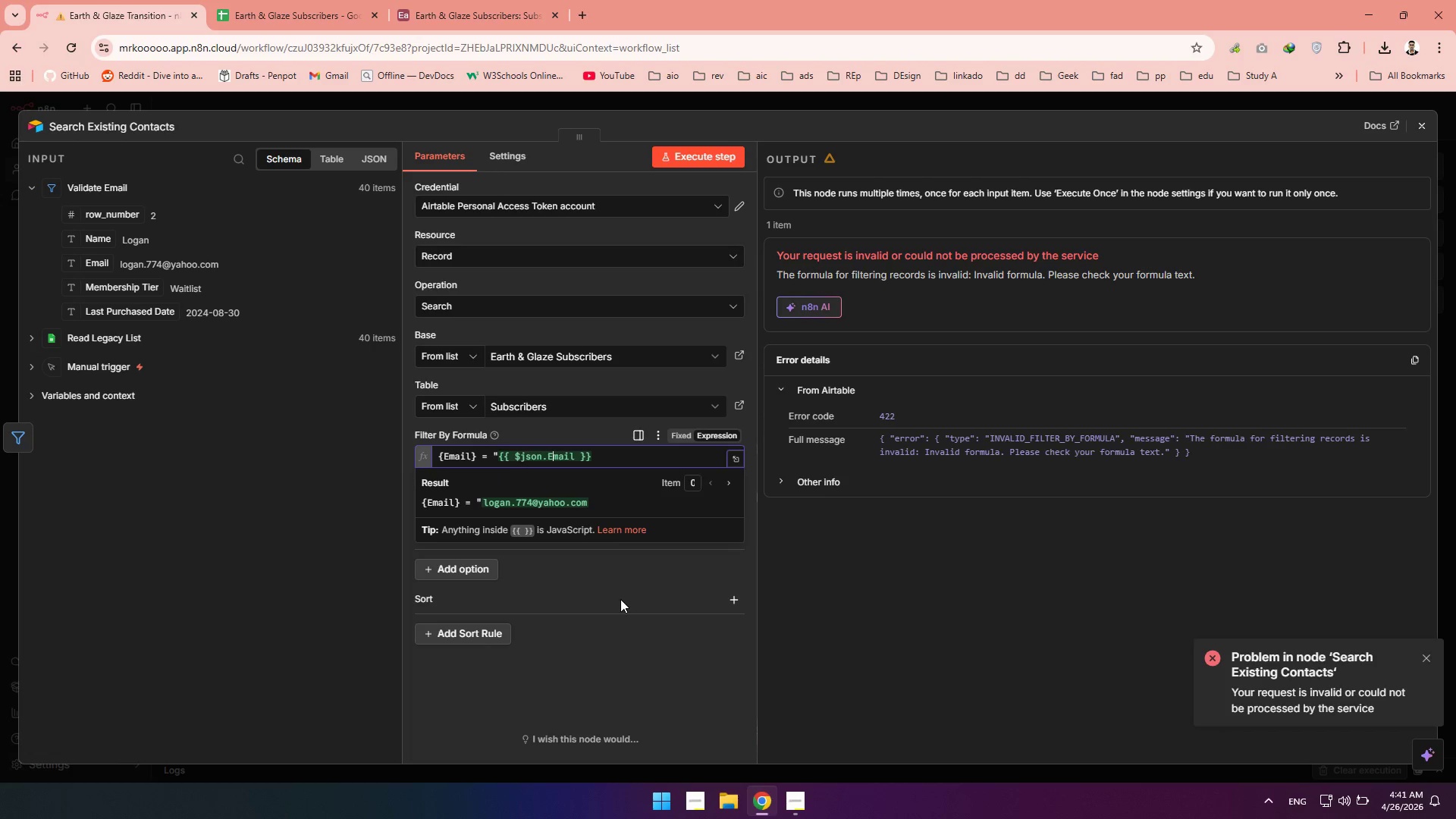 
key(ArrowRight)
 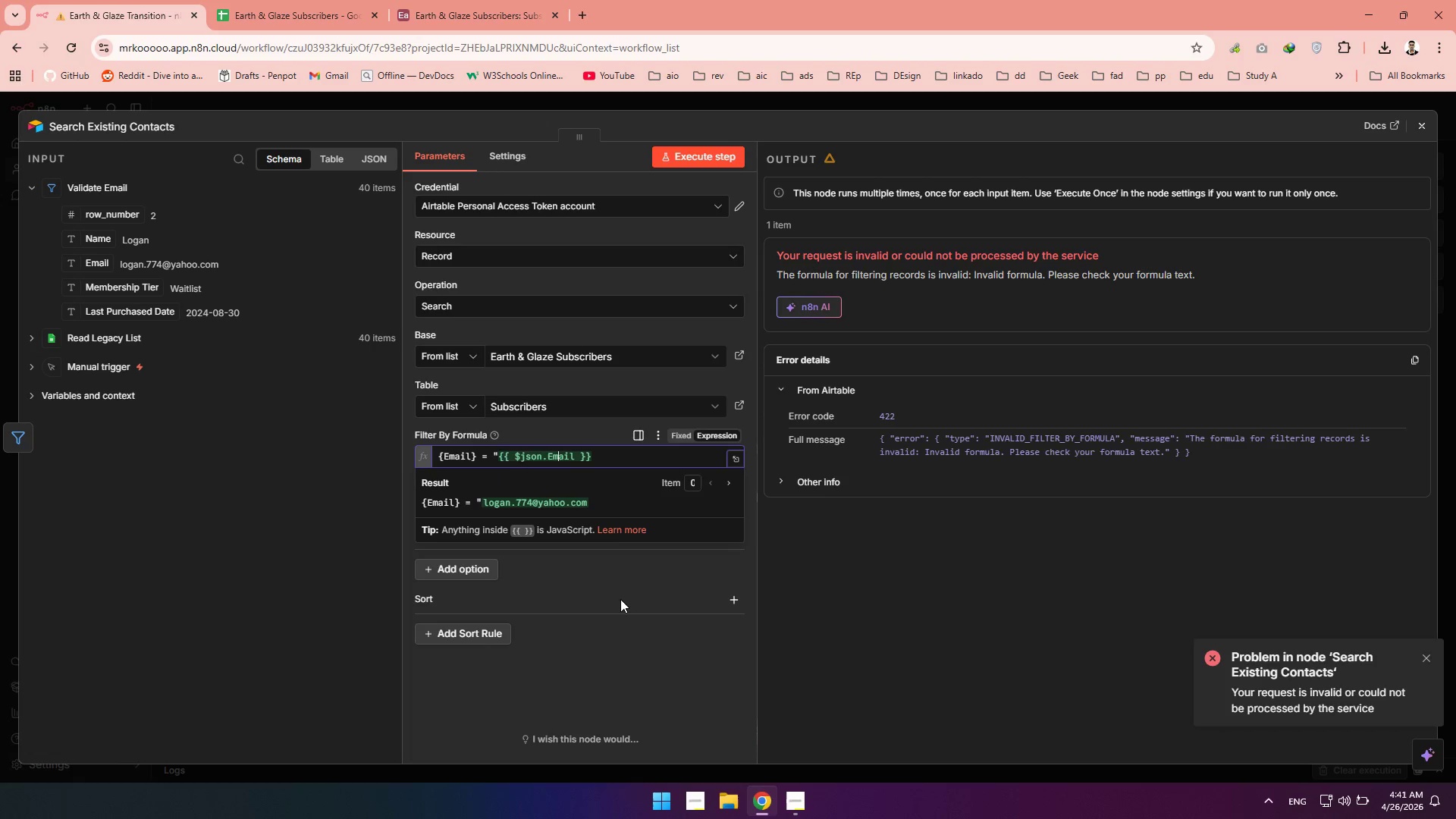 
key(ArrowRight)
 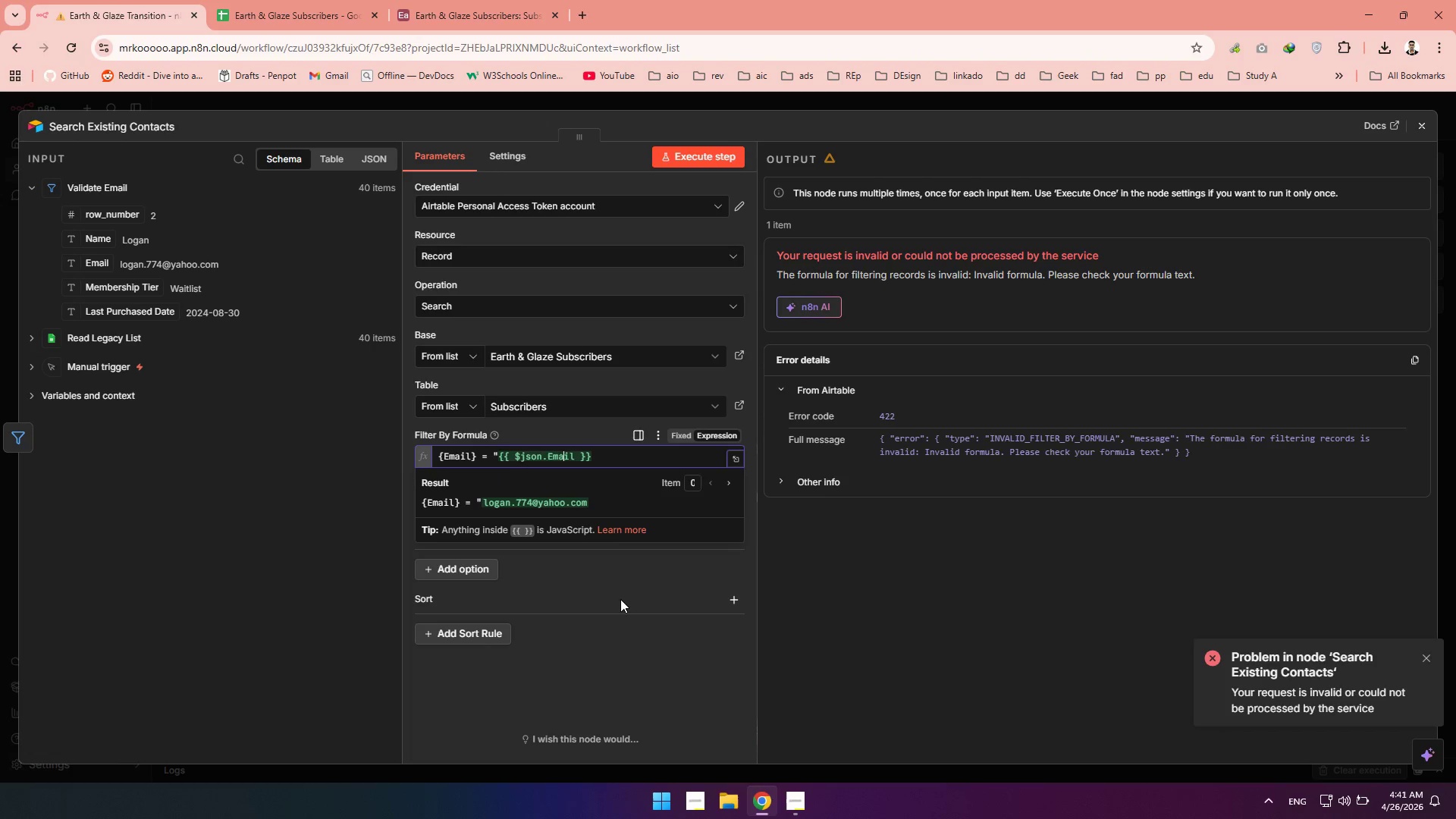 
key(ArrowRight)
 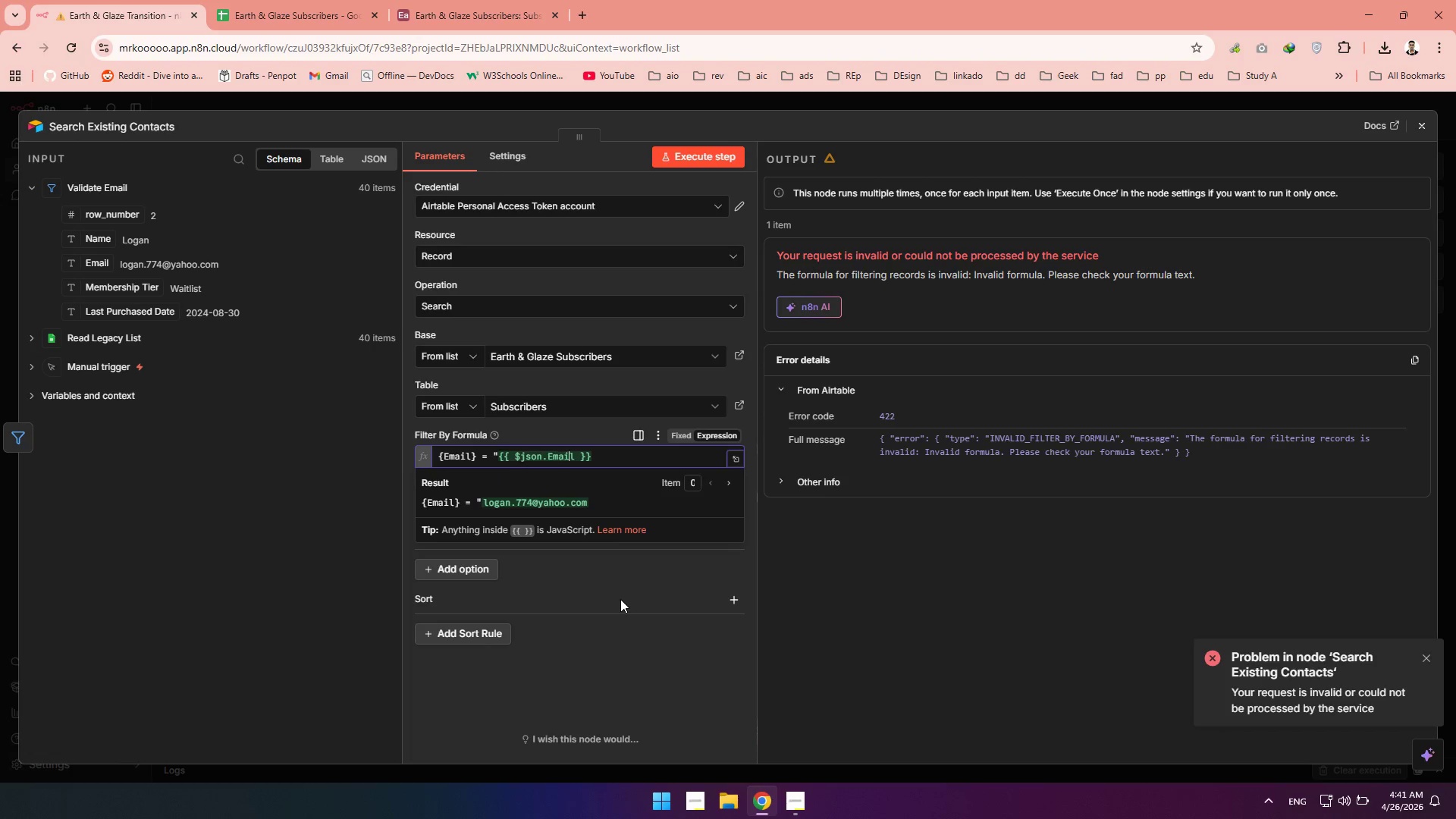 
key(ArrowRight)
 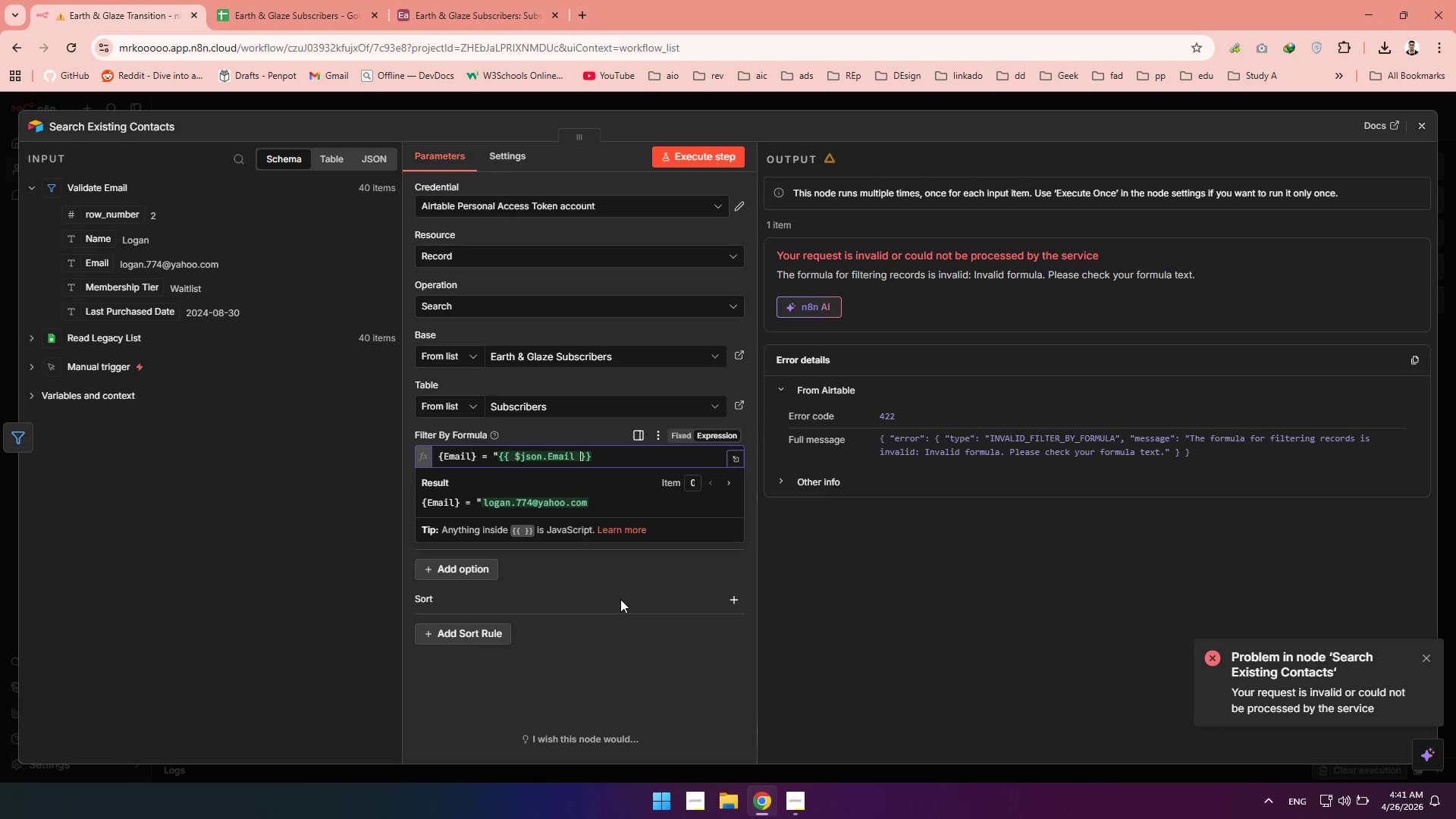 
key(ArrowRight)
 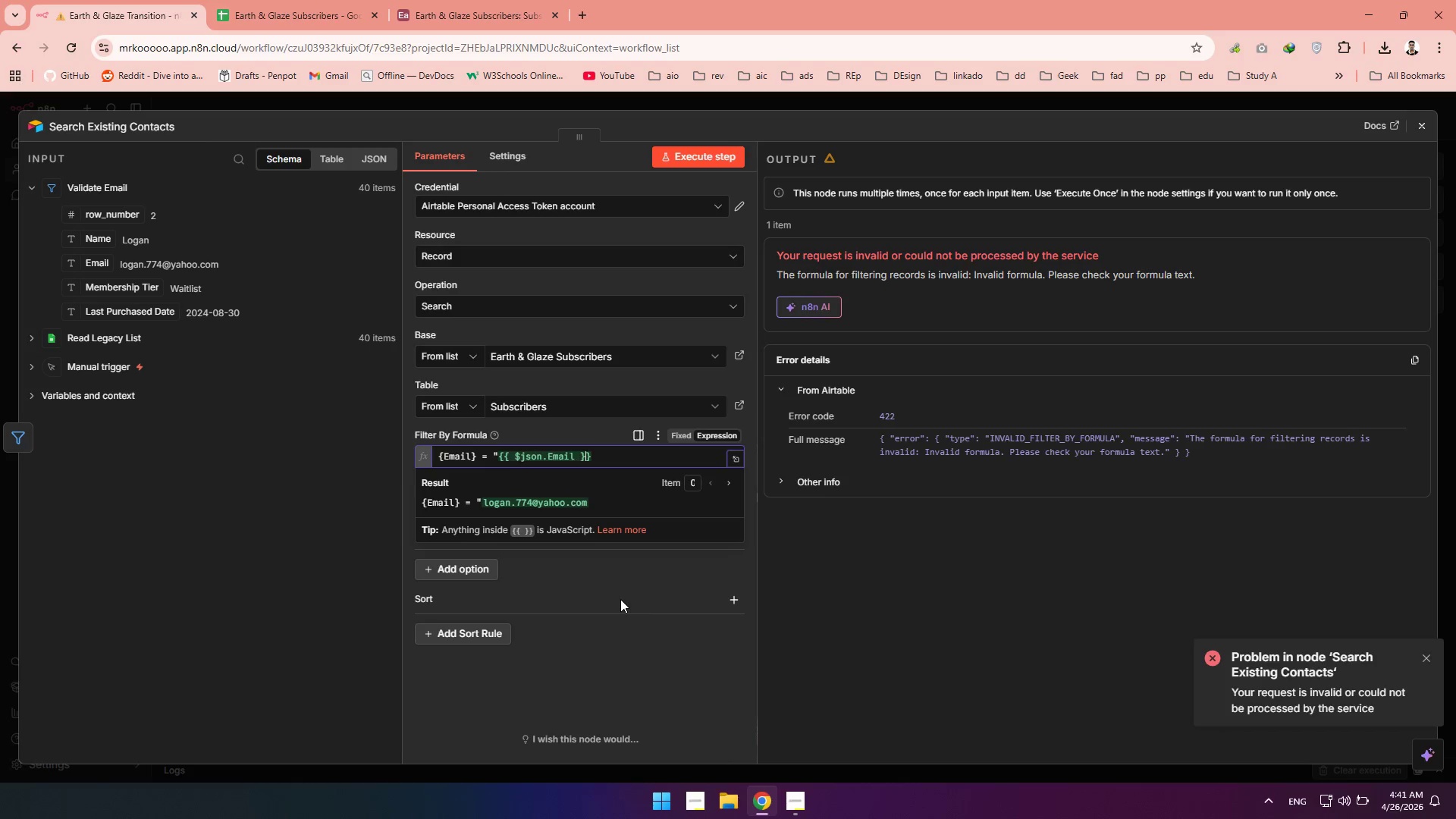 
key(ArrowRight)
 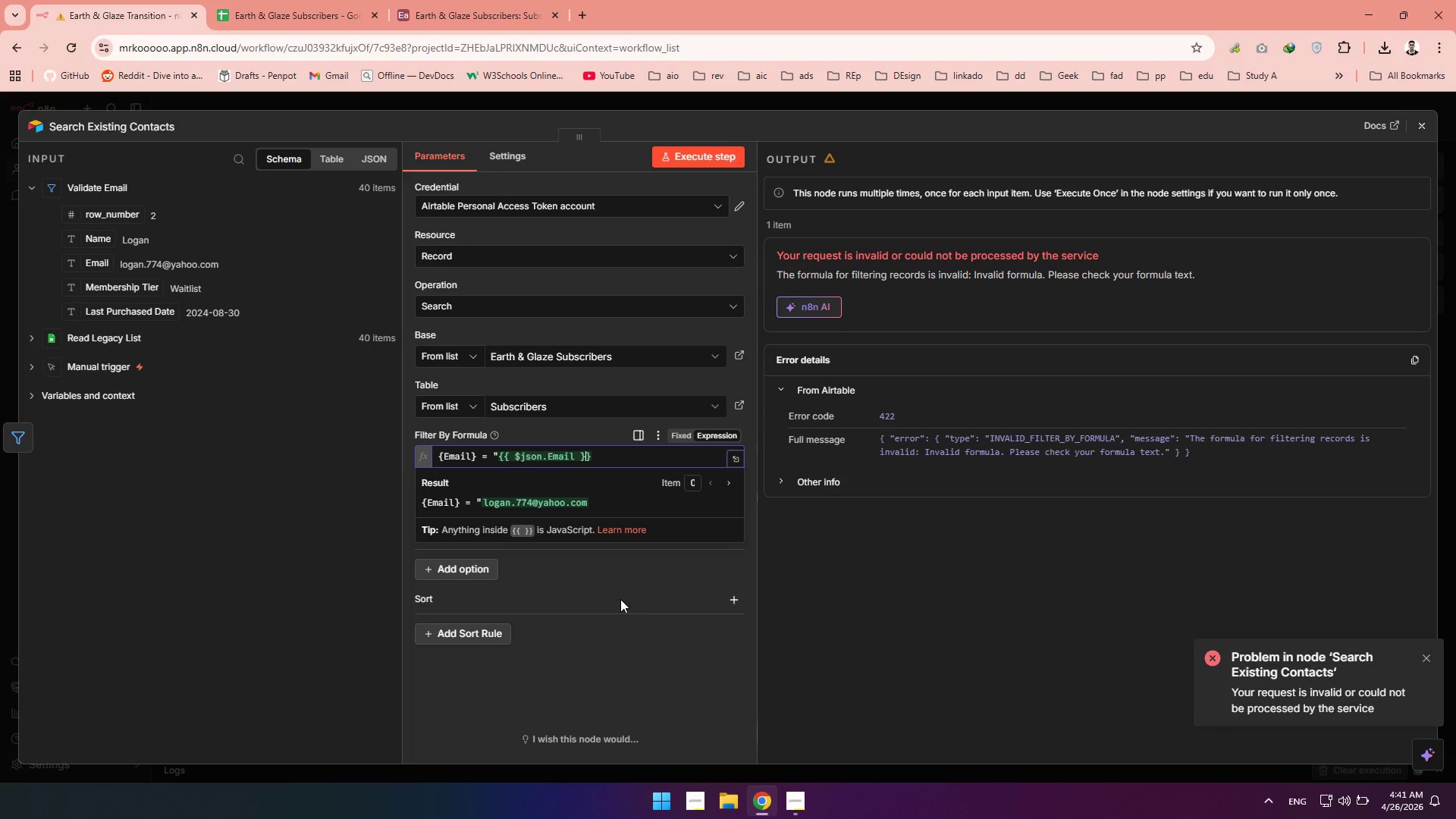 
key(ArrowRight)
 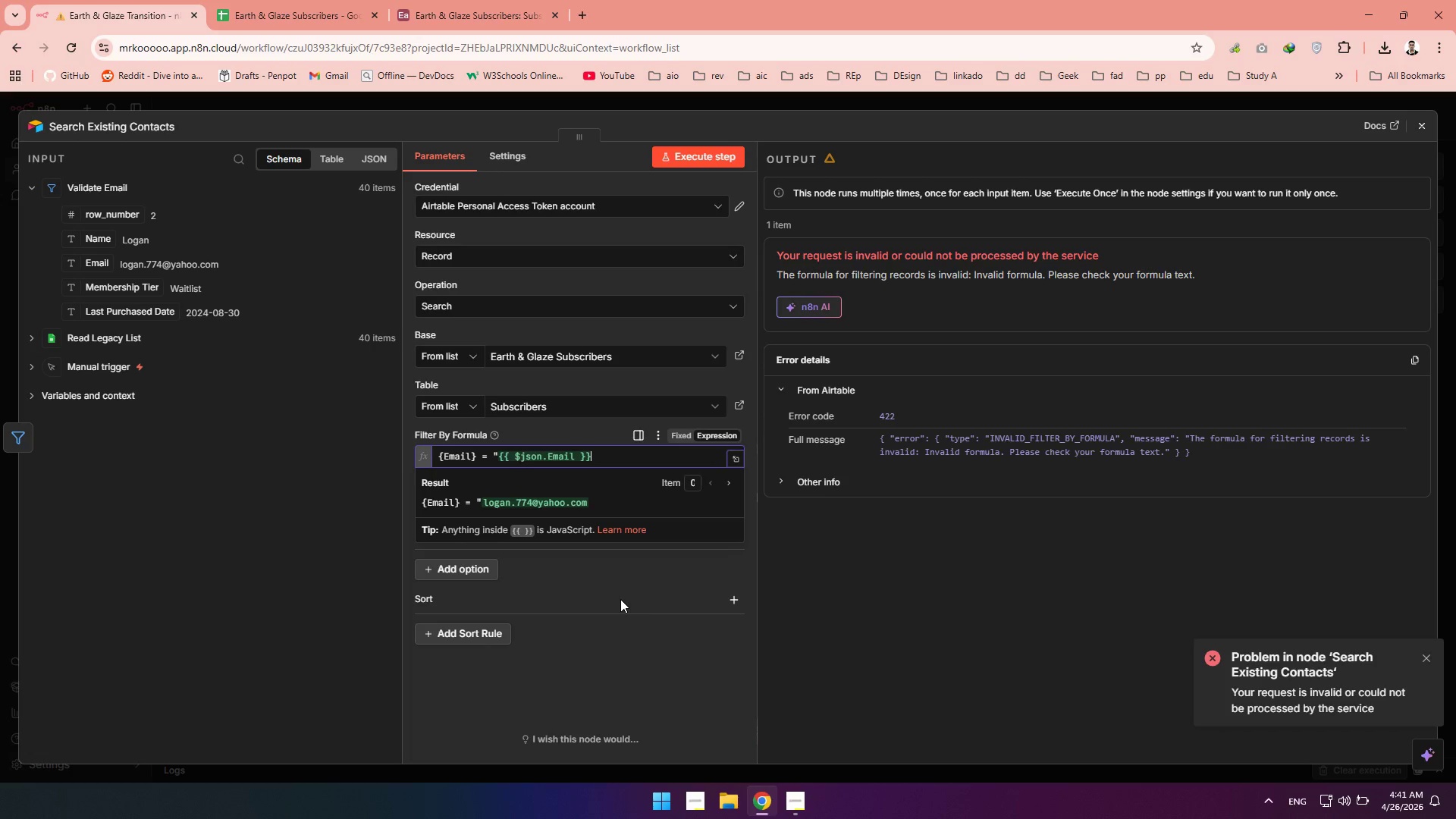 
key(ArrowRight)
 